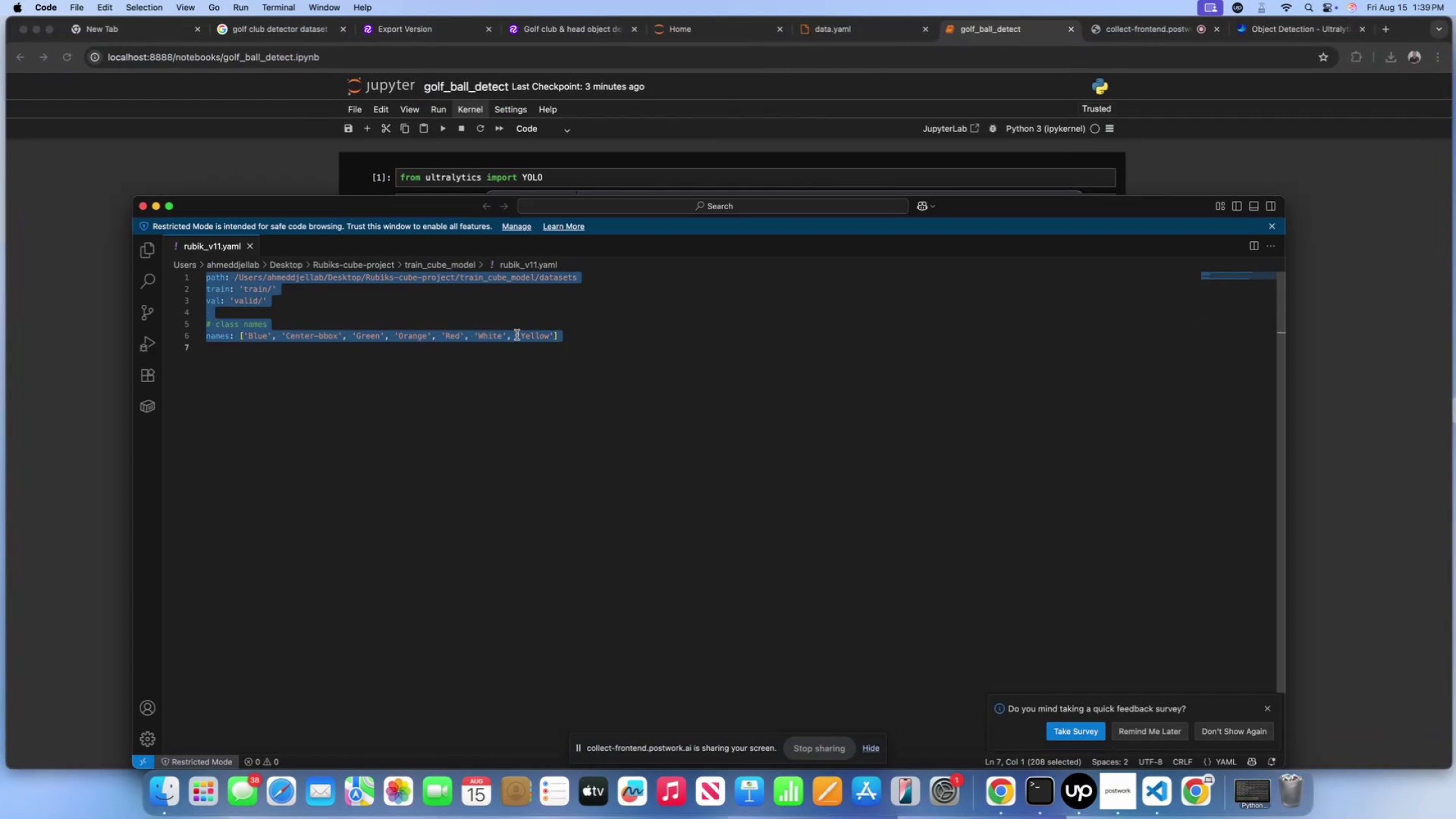 
key(Meta+C)
 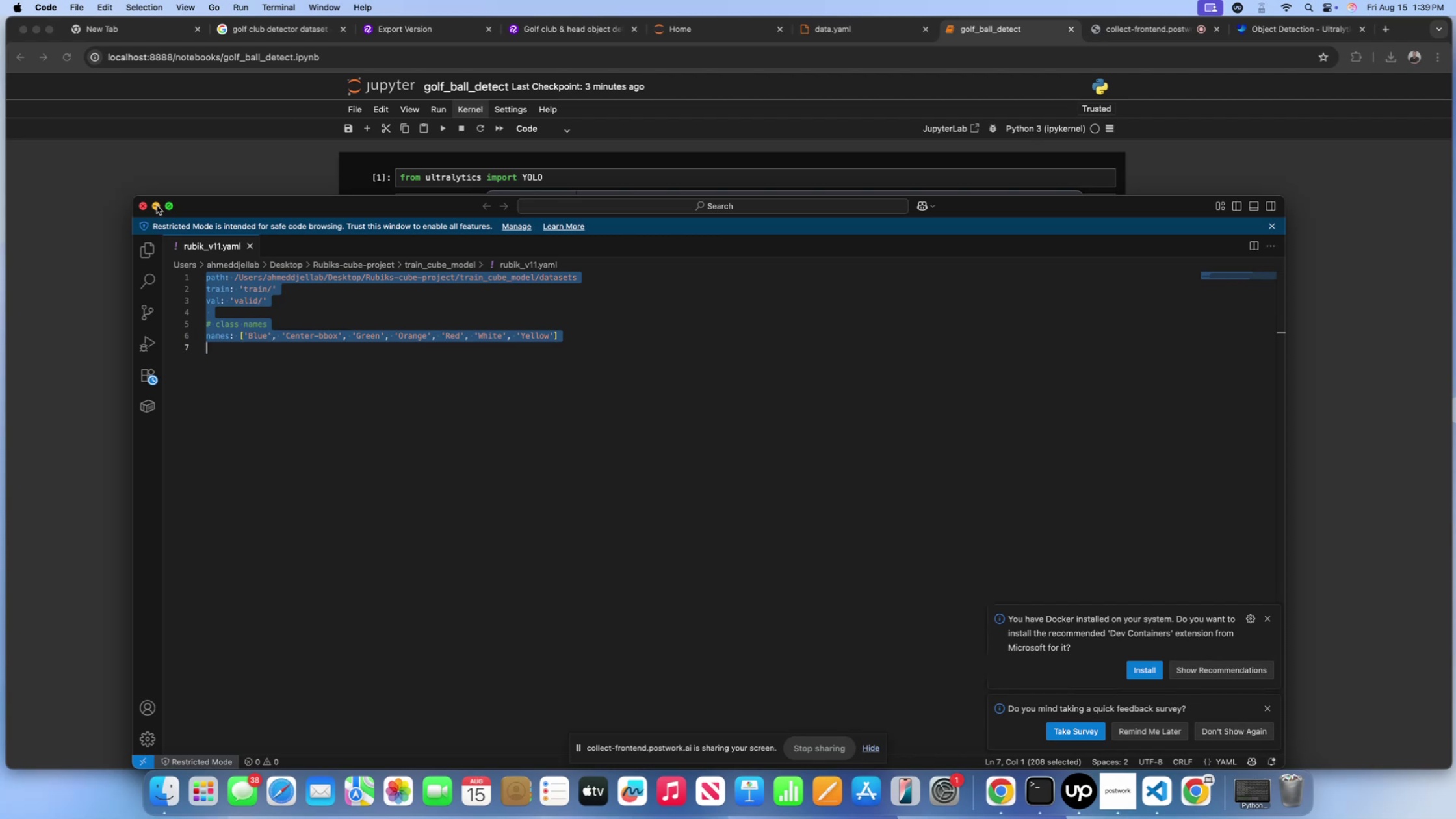 
left_click([157, 205])
 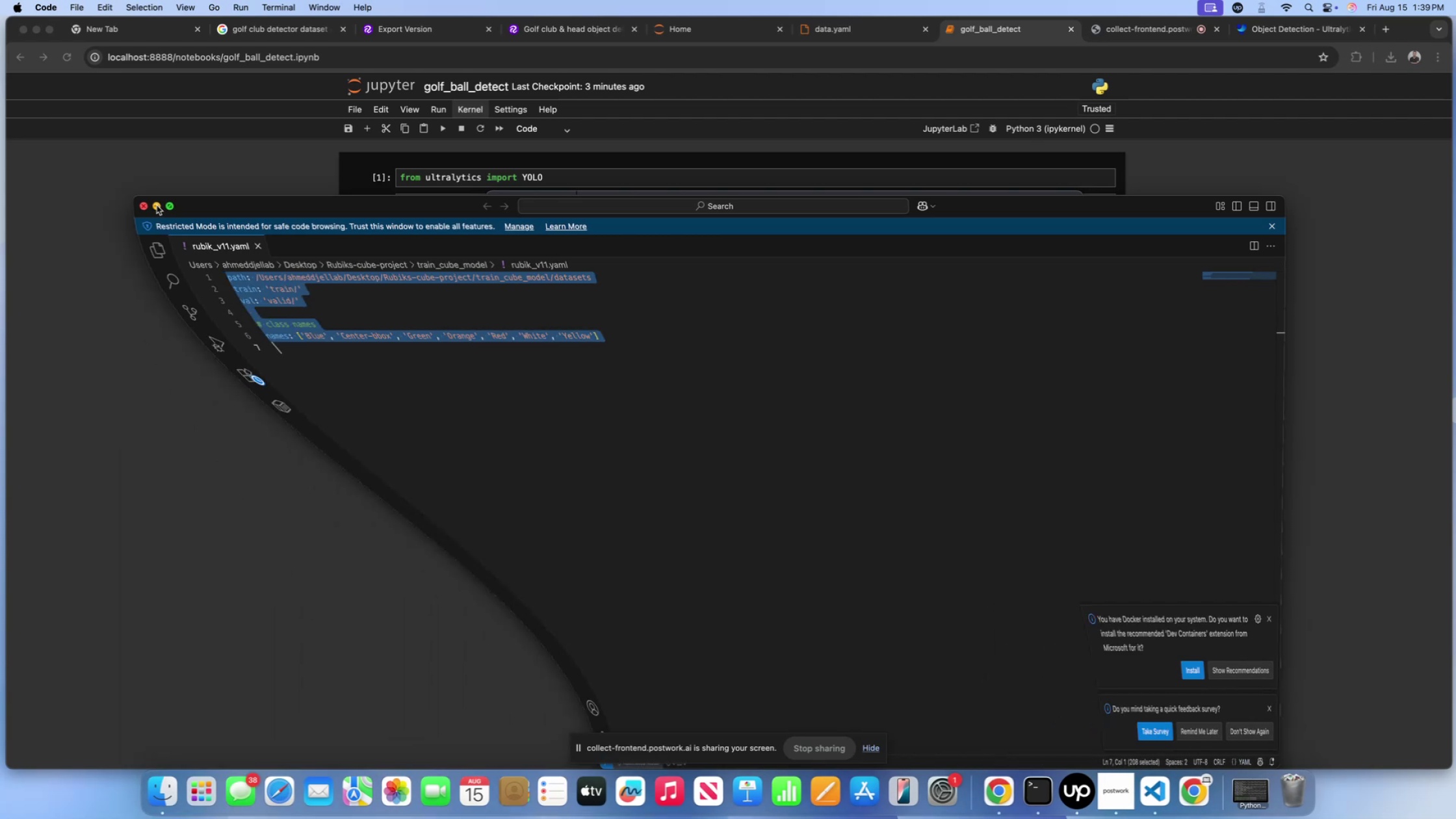 
scroll: coordinate [157, 205], scroll_direction: up, amount: 1.0
 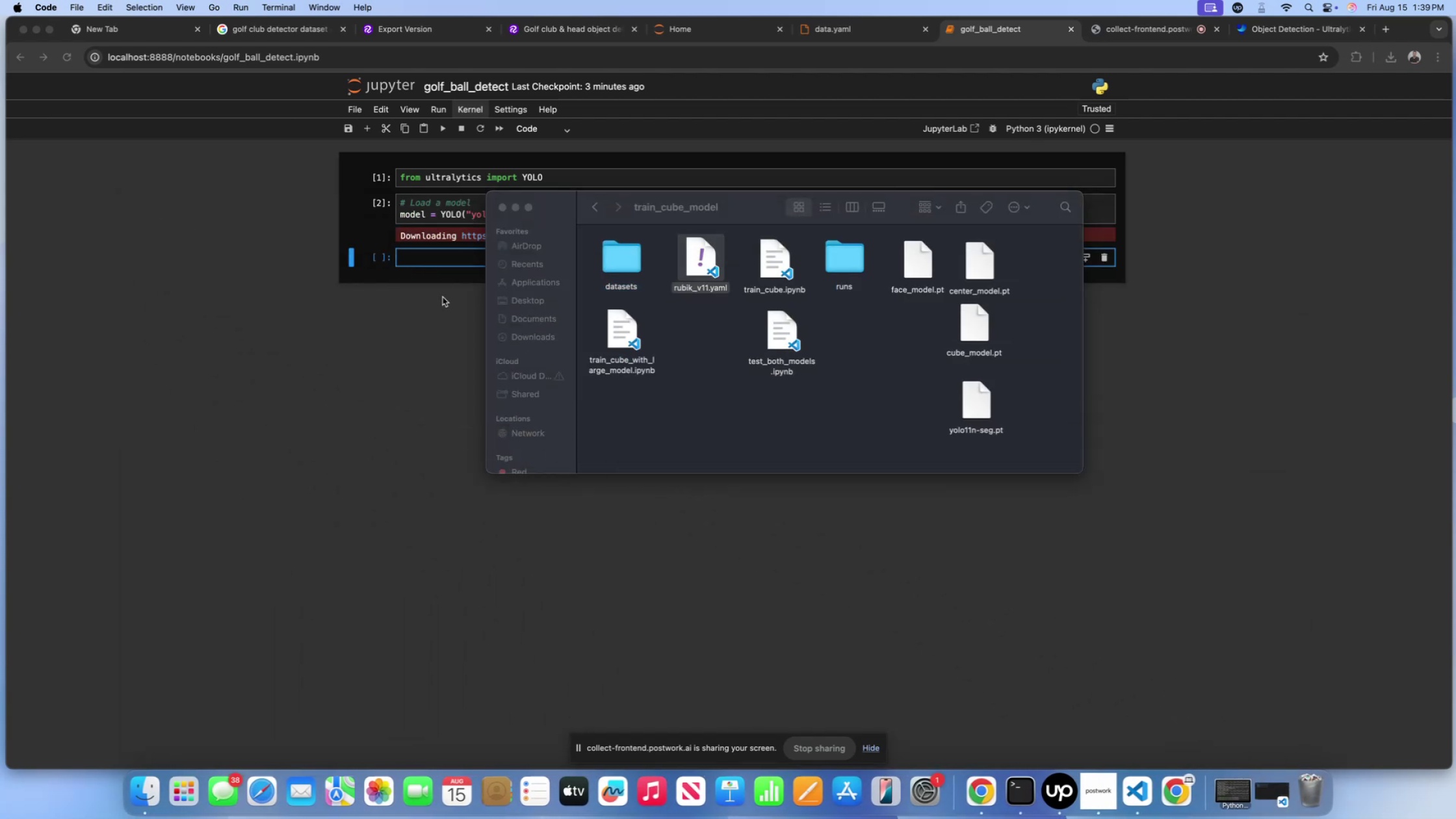 
left_click([442, 307])
 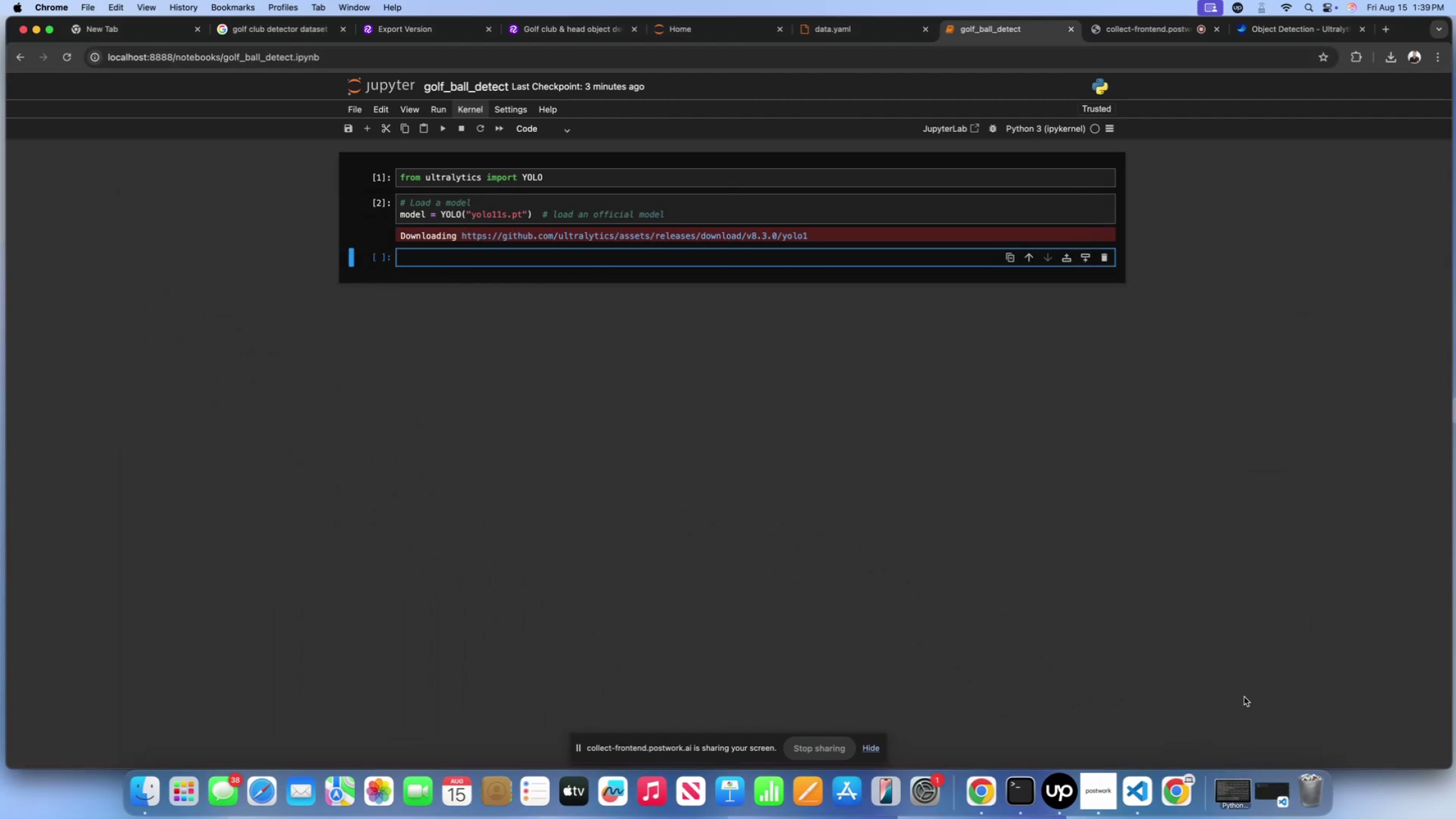 
scroll: coordinate [853, 67], scroll_direction: down, amount: 2.0
 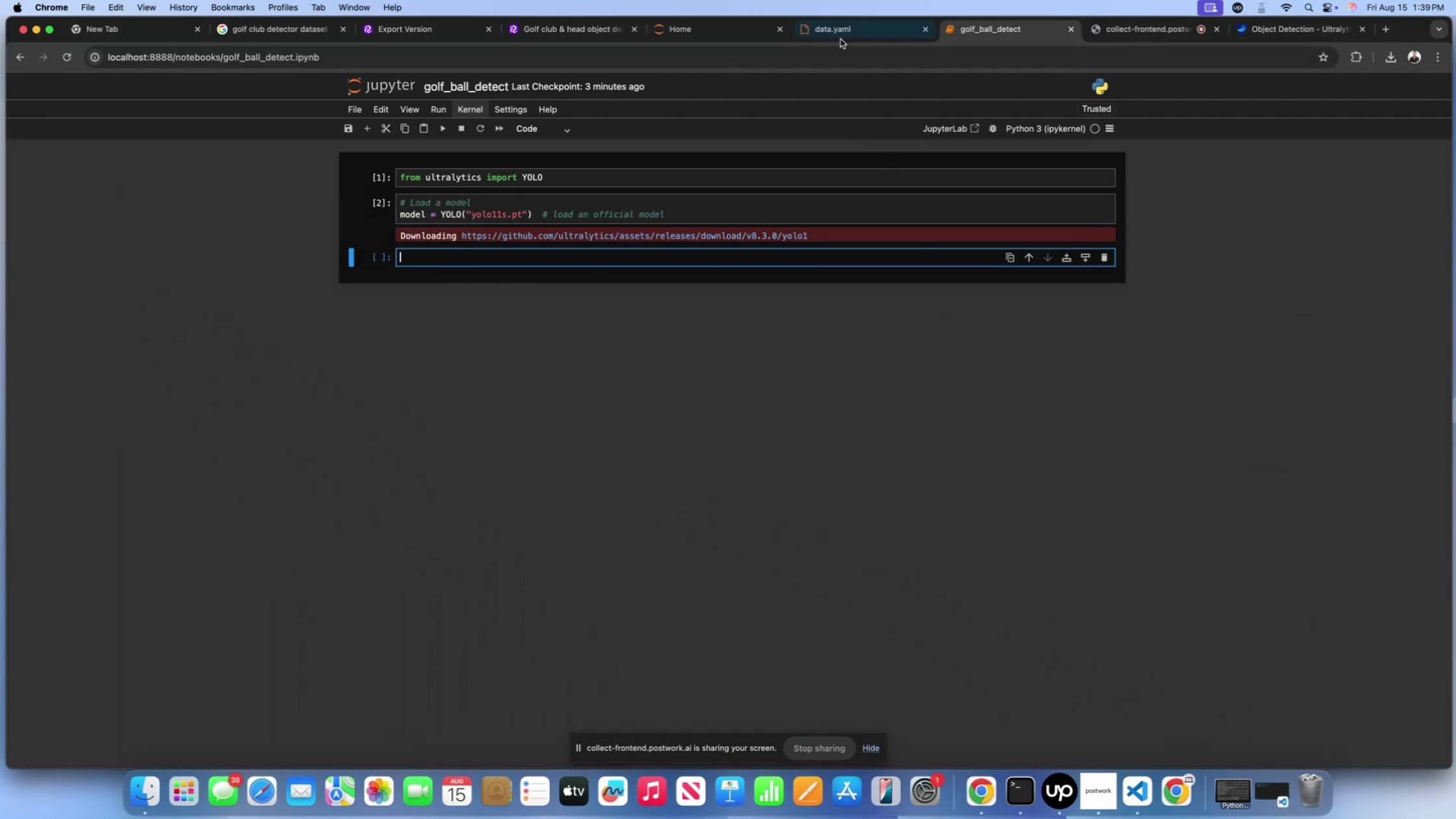 
left_click([840, 35])
 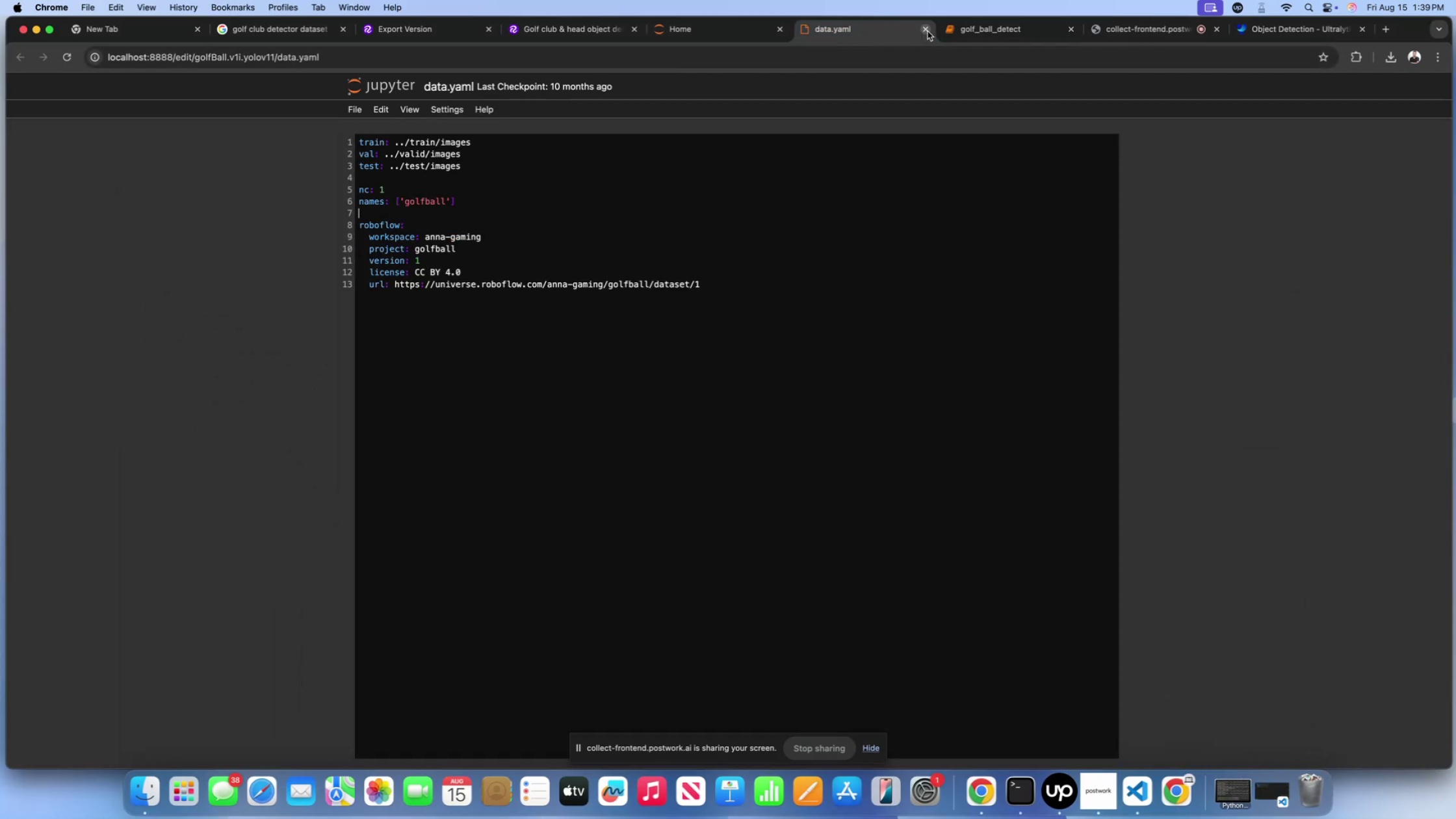 
left_click([928, 31])
 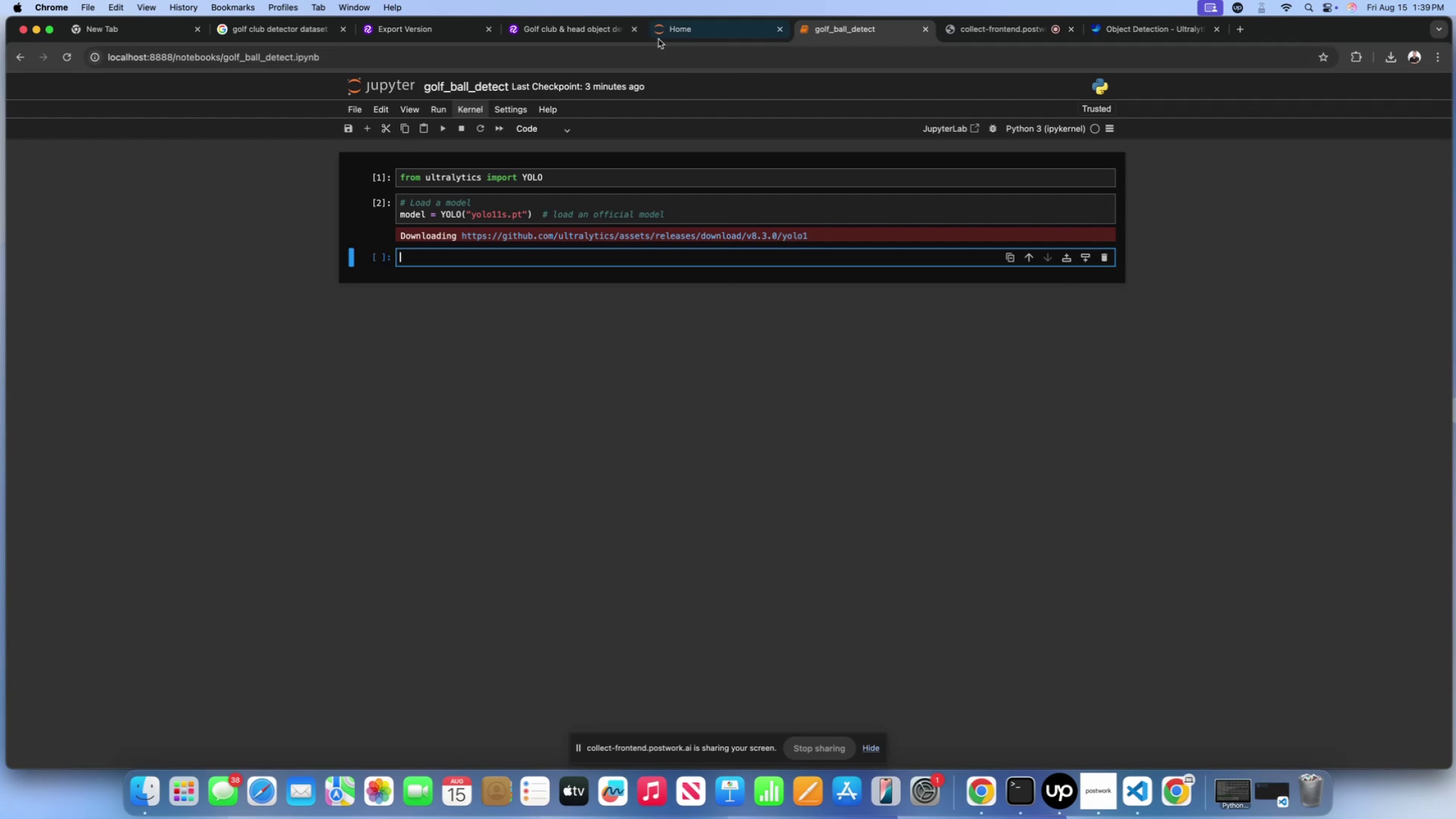 
left_click([664, 34])
 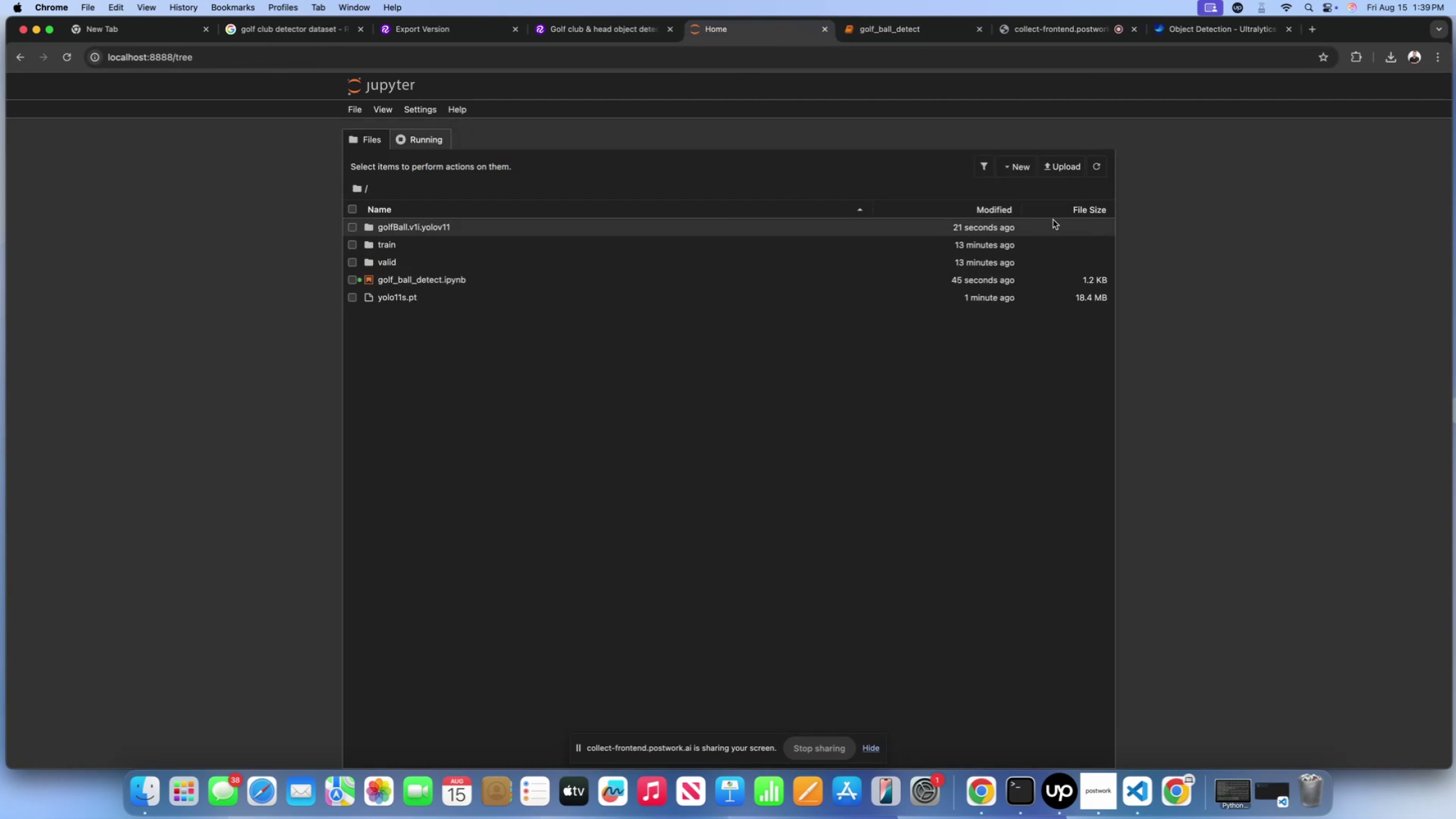 
left_click([1026, 171])
 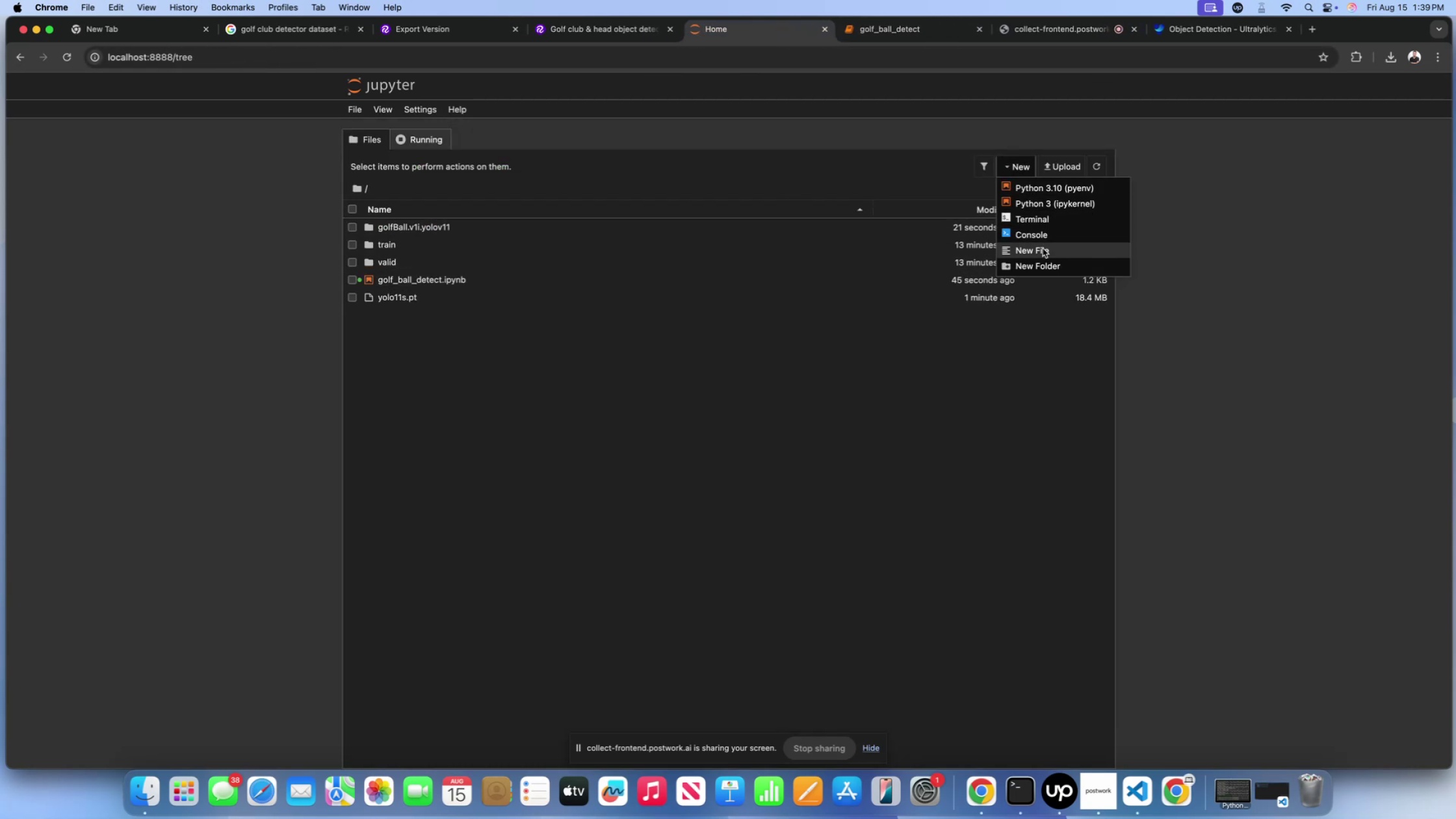 
left_click([1043, 248])
 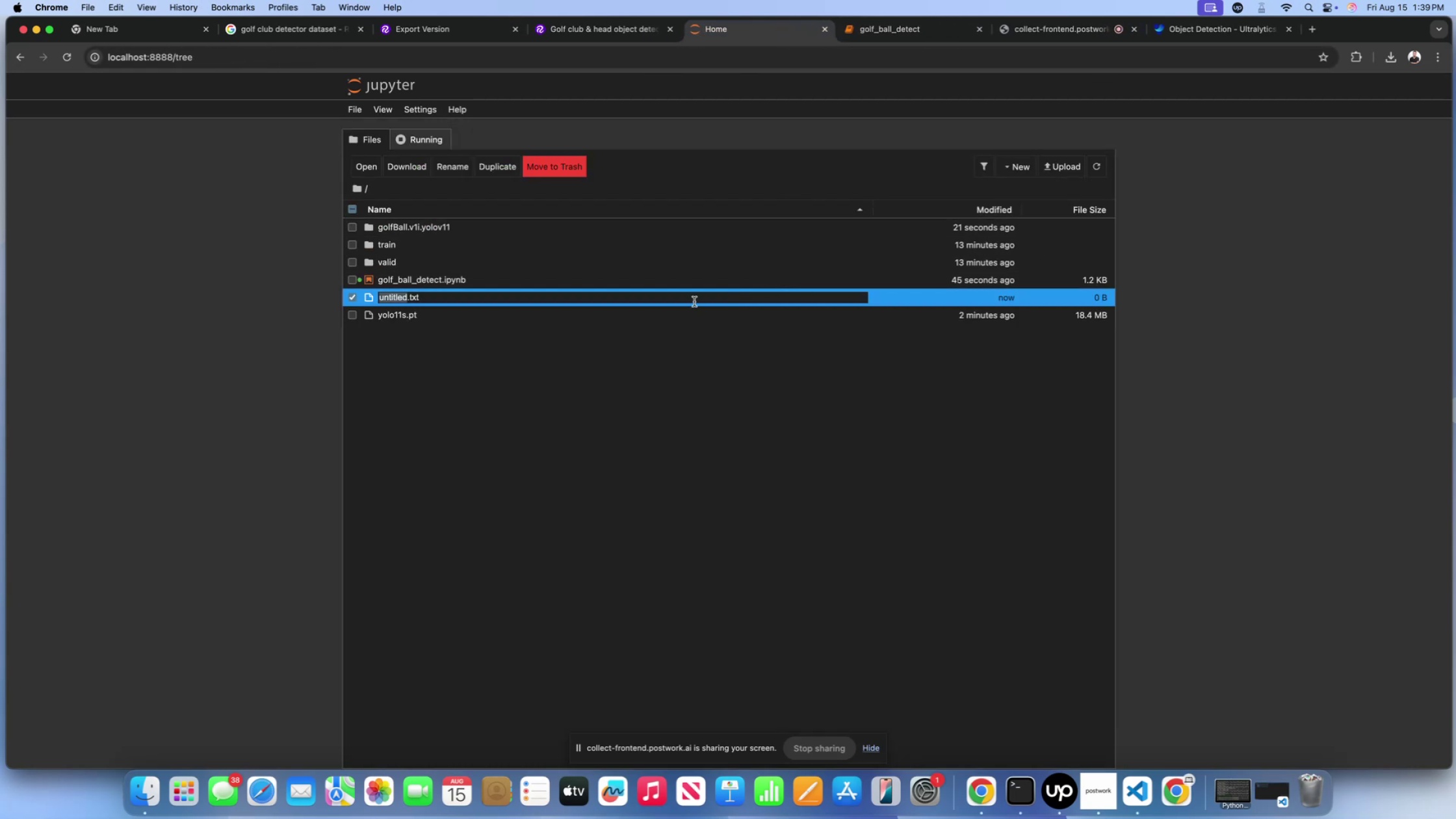 
type(data)
 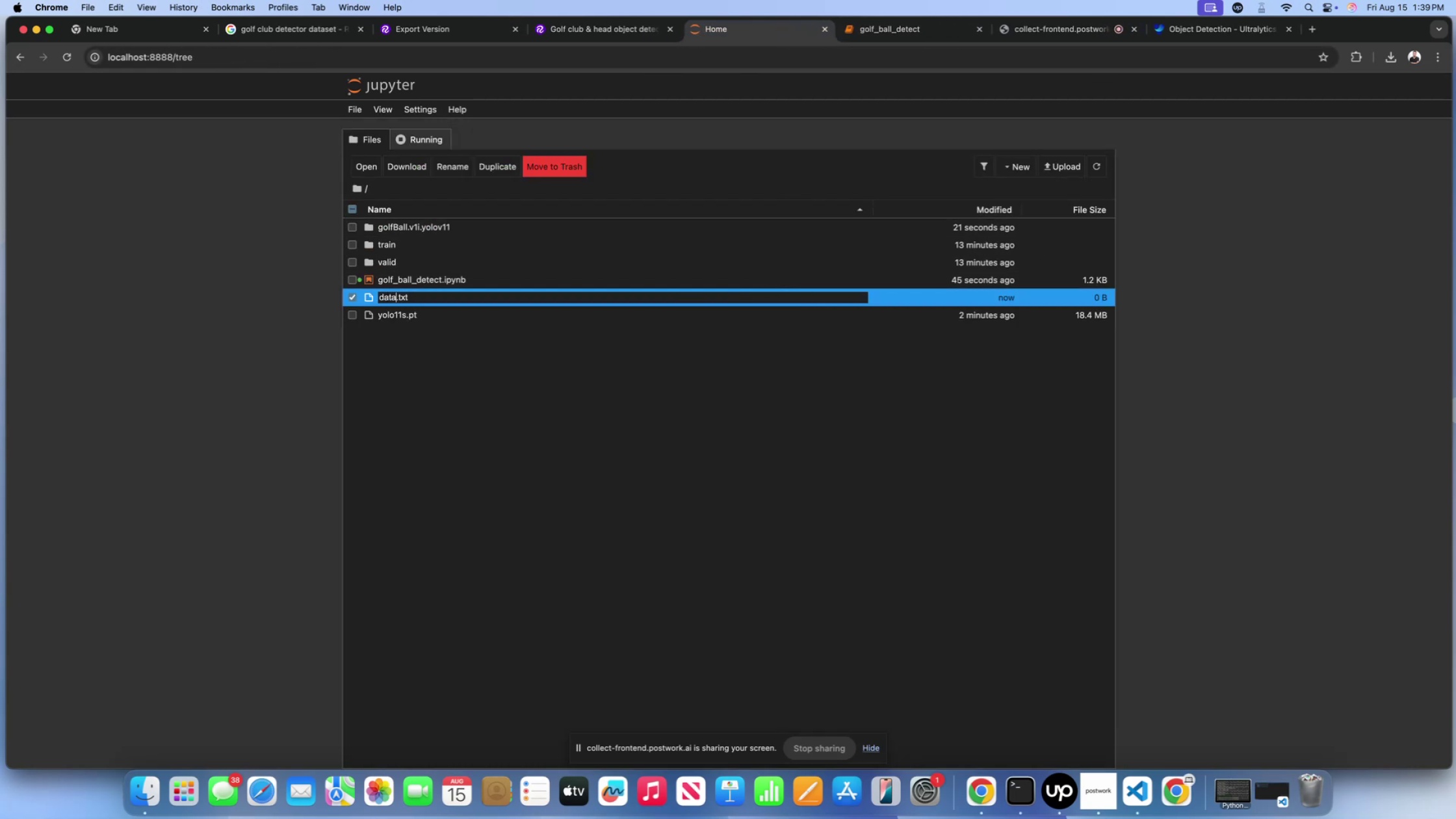 
key(ArrowRight)
 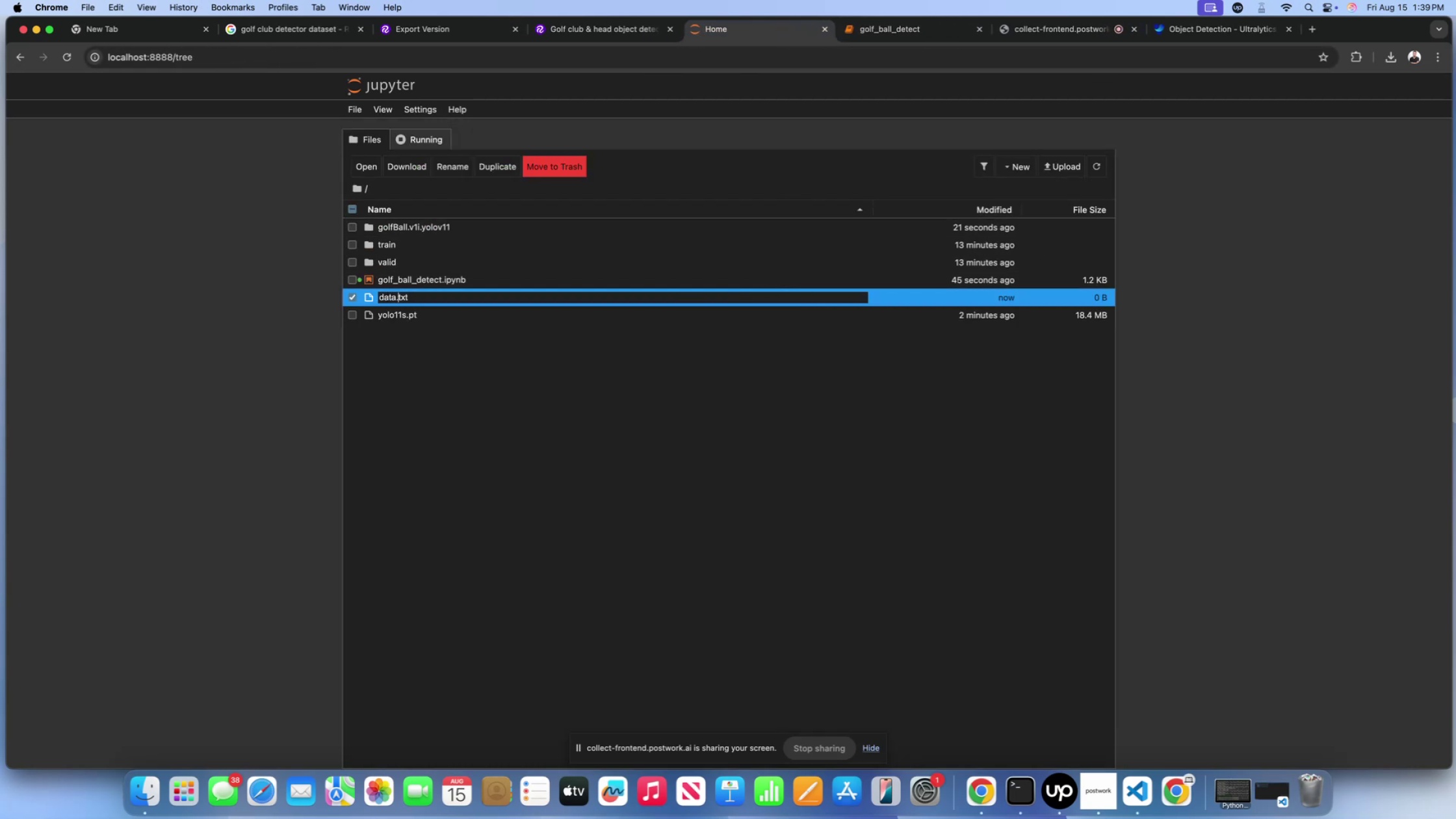 
key(ArrowRight)
 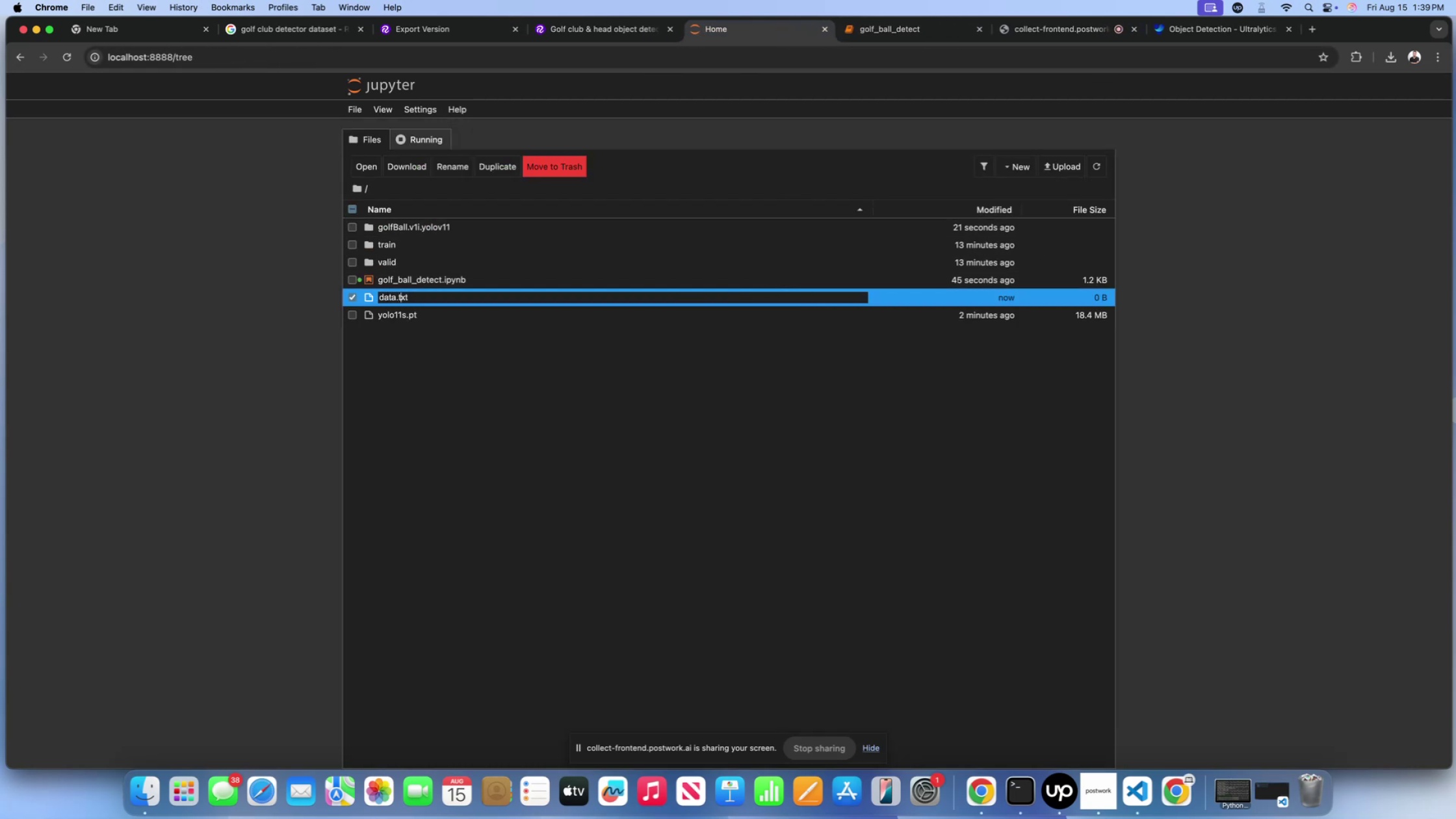 
key(ArrowRight)
 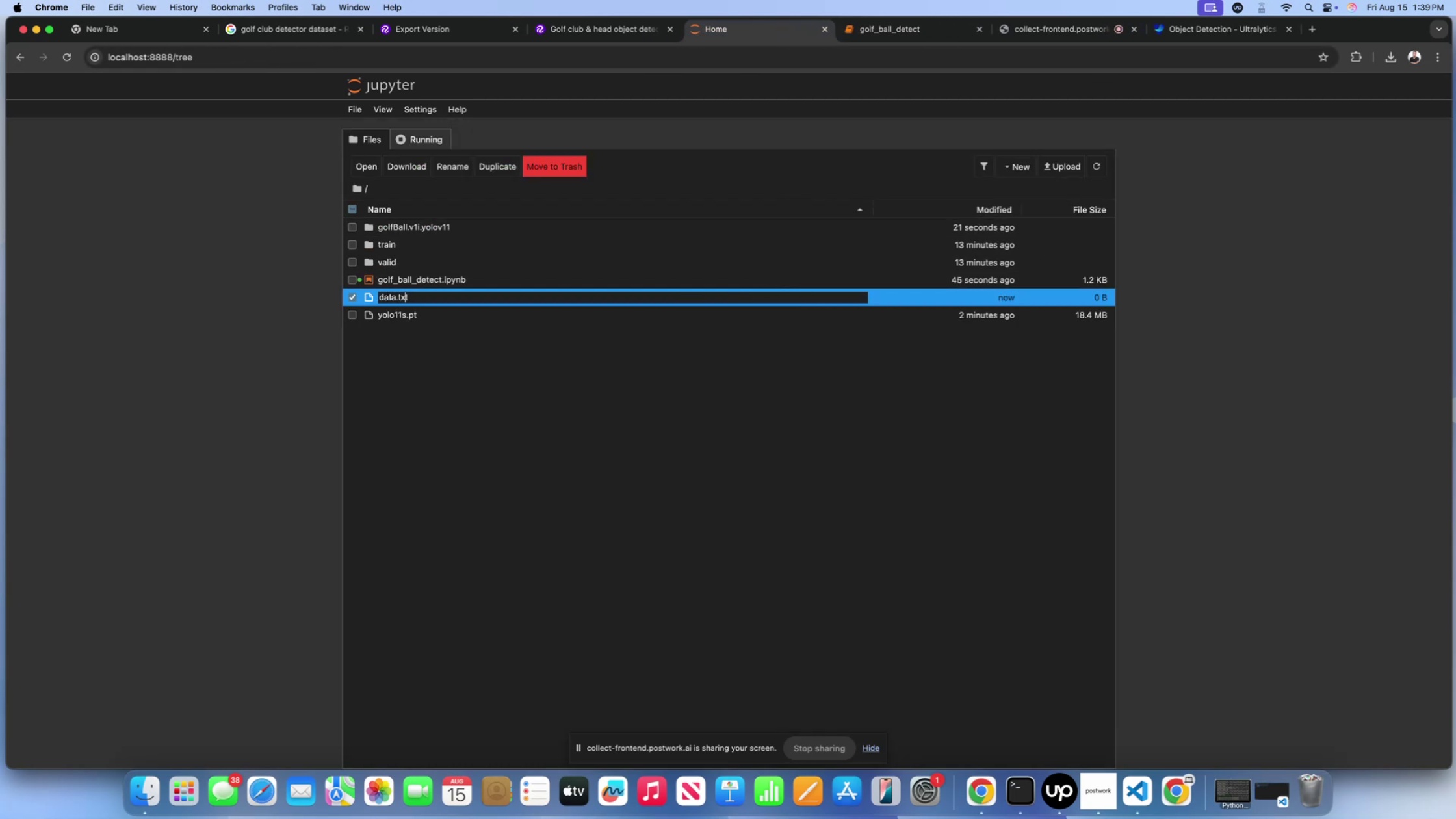 
key(ArrowRight)
 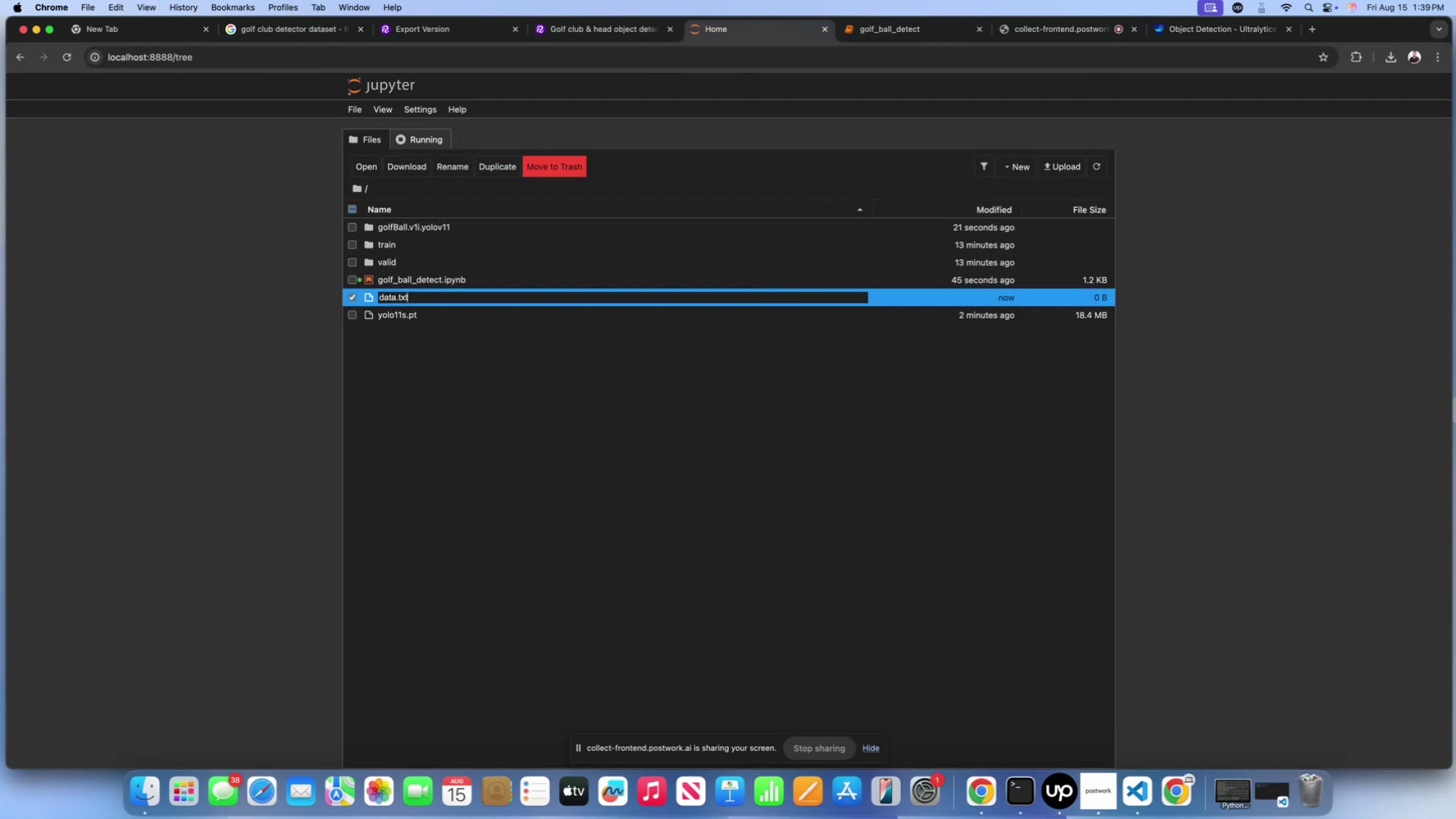 
key(Backspace)
key(Backspace)
key(Backspace)
type(yaml)
 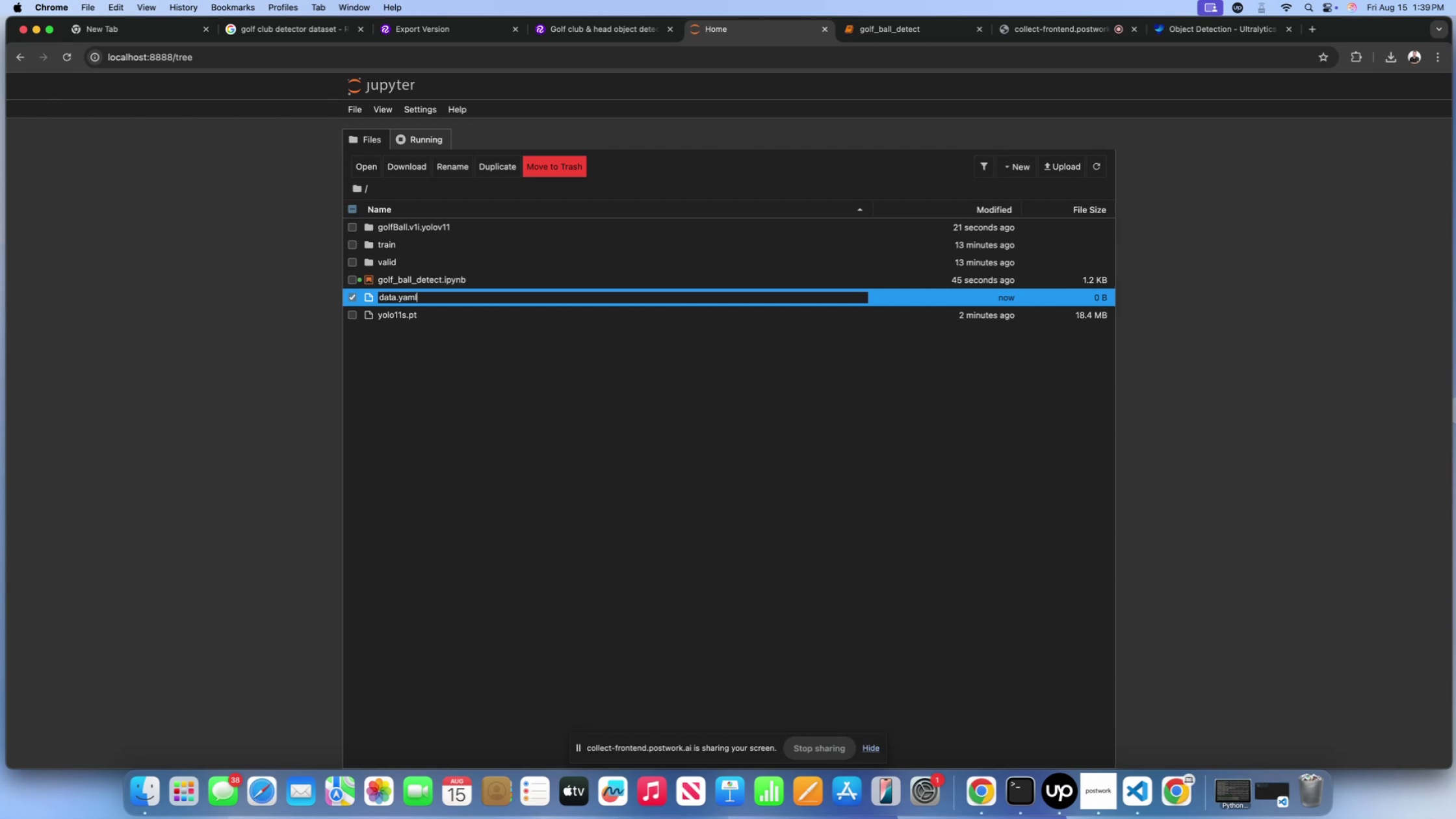 
key(Enter)
 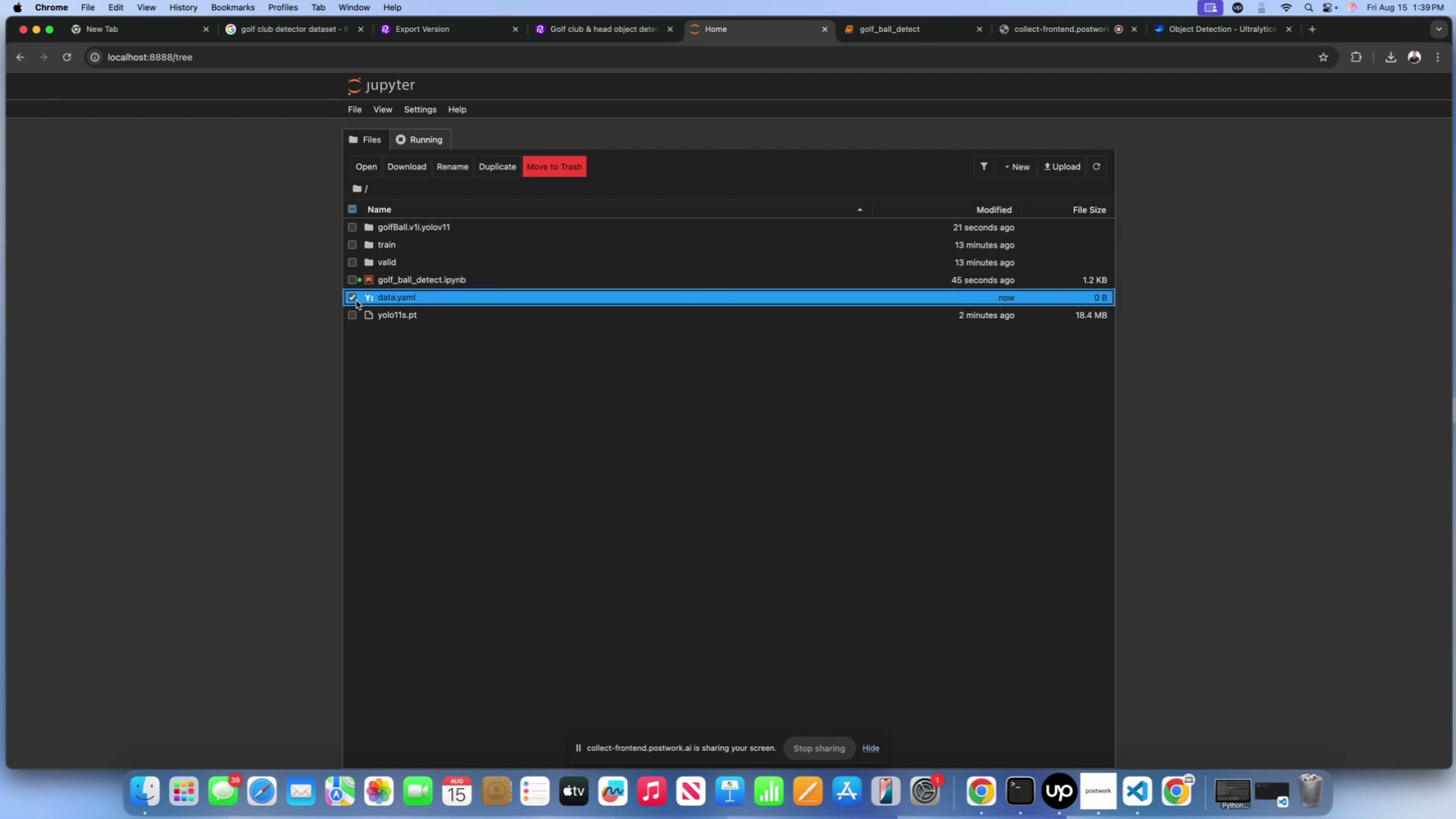 
double_click([389, 298])
 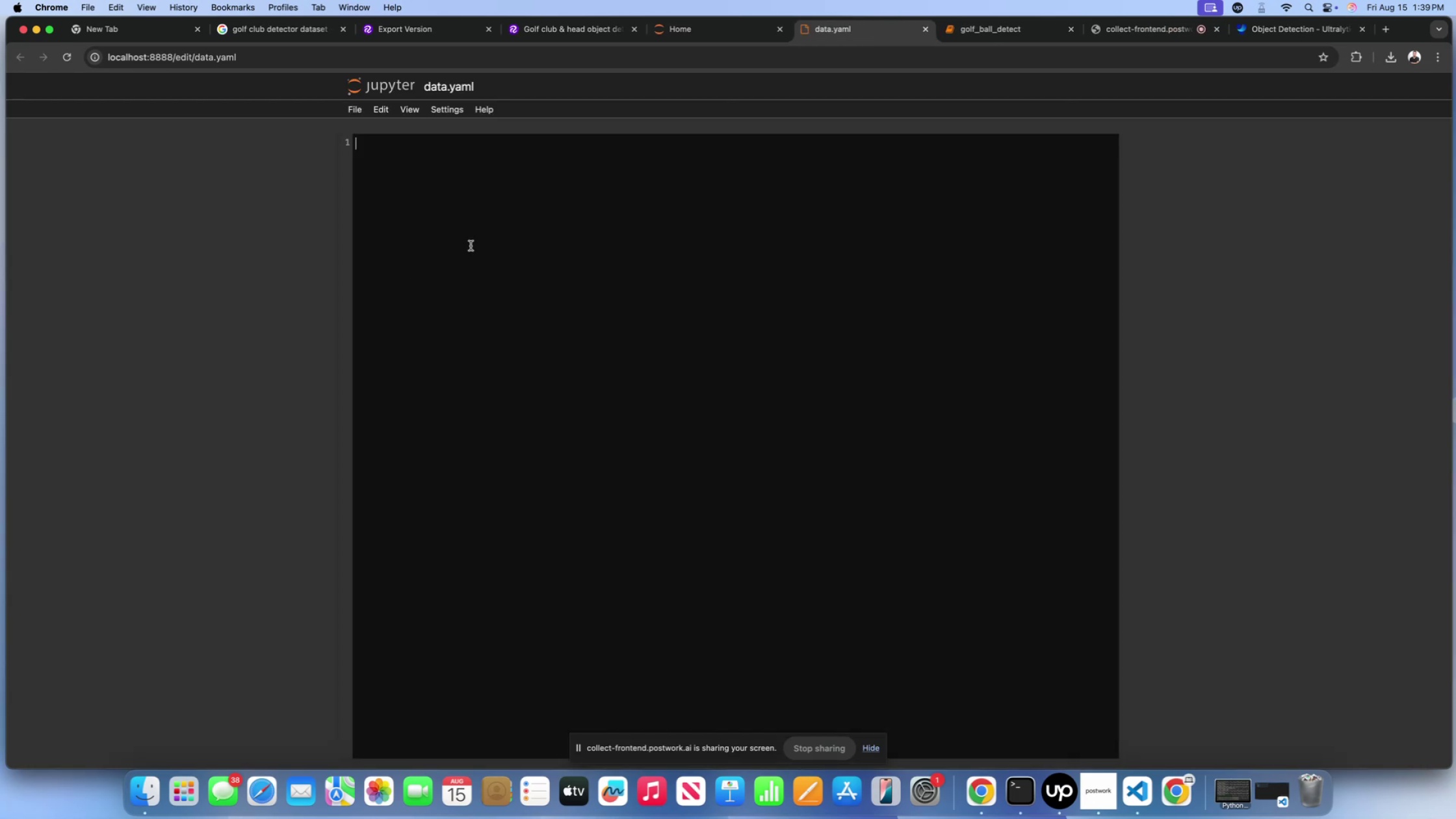 
key(Meta+CommandLeft)
 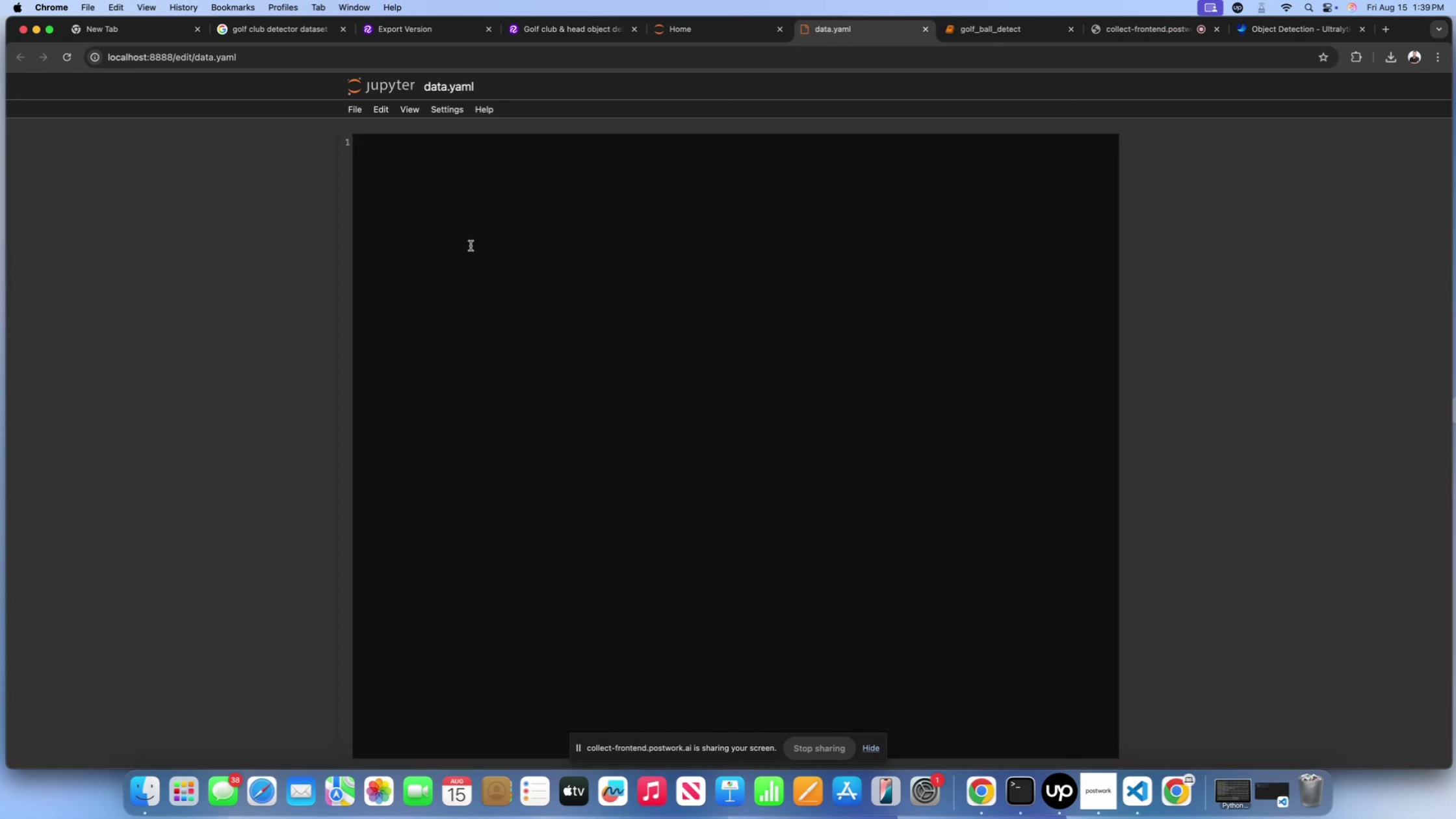 
key(Meta+V)
 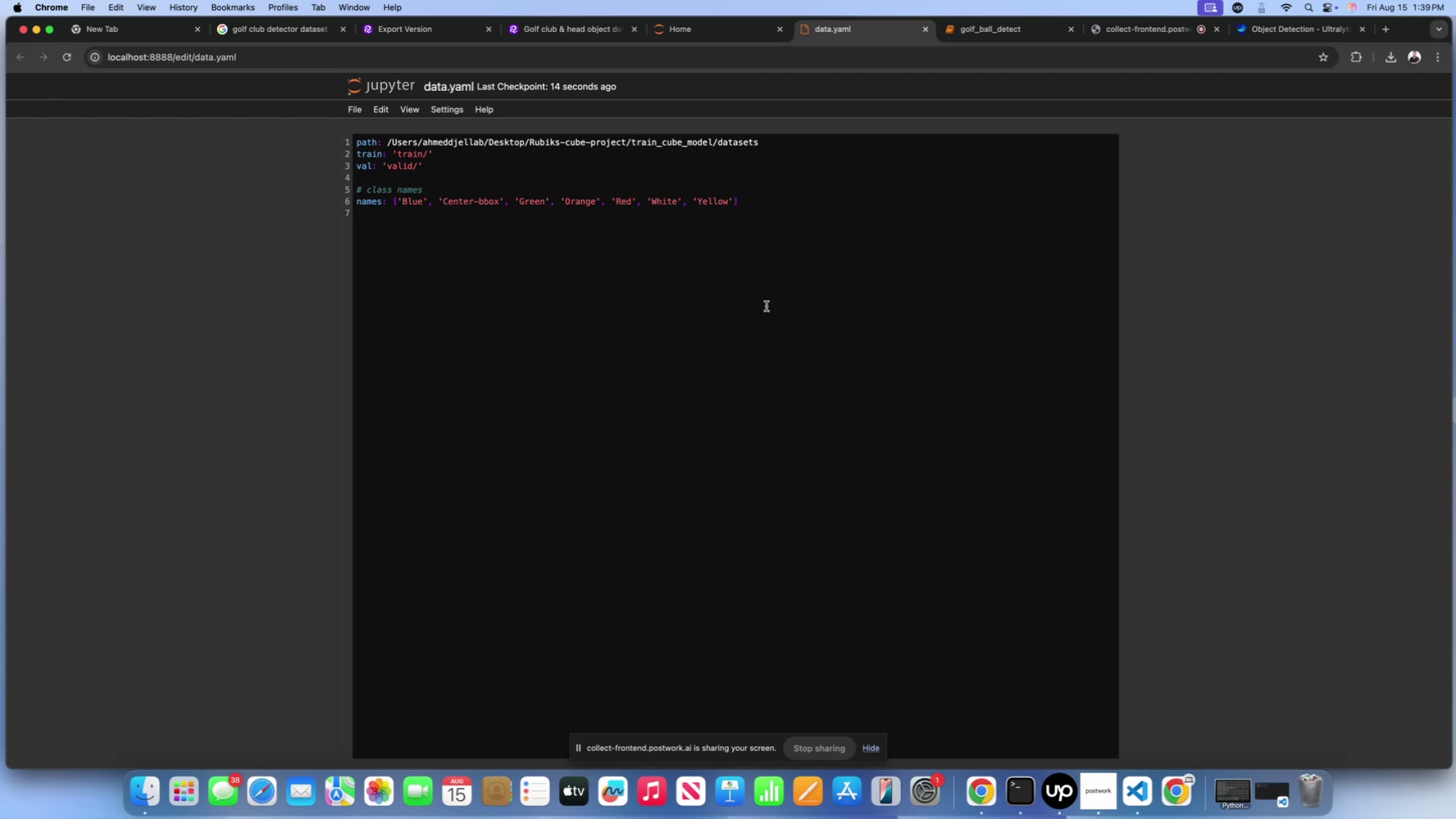 
wait(7.86)
 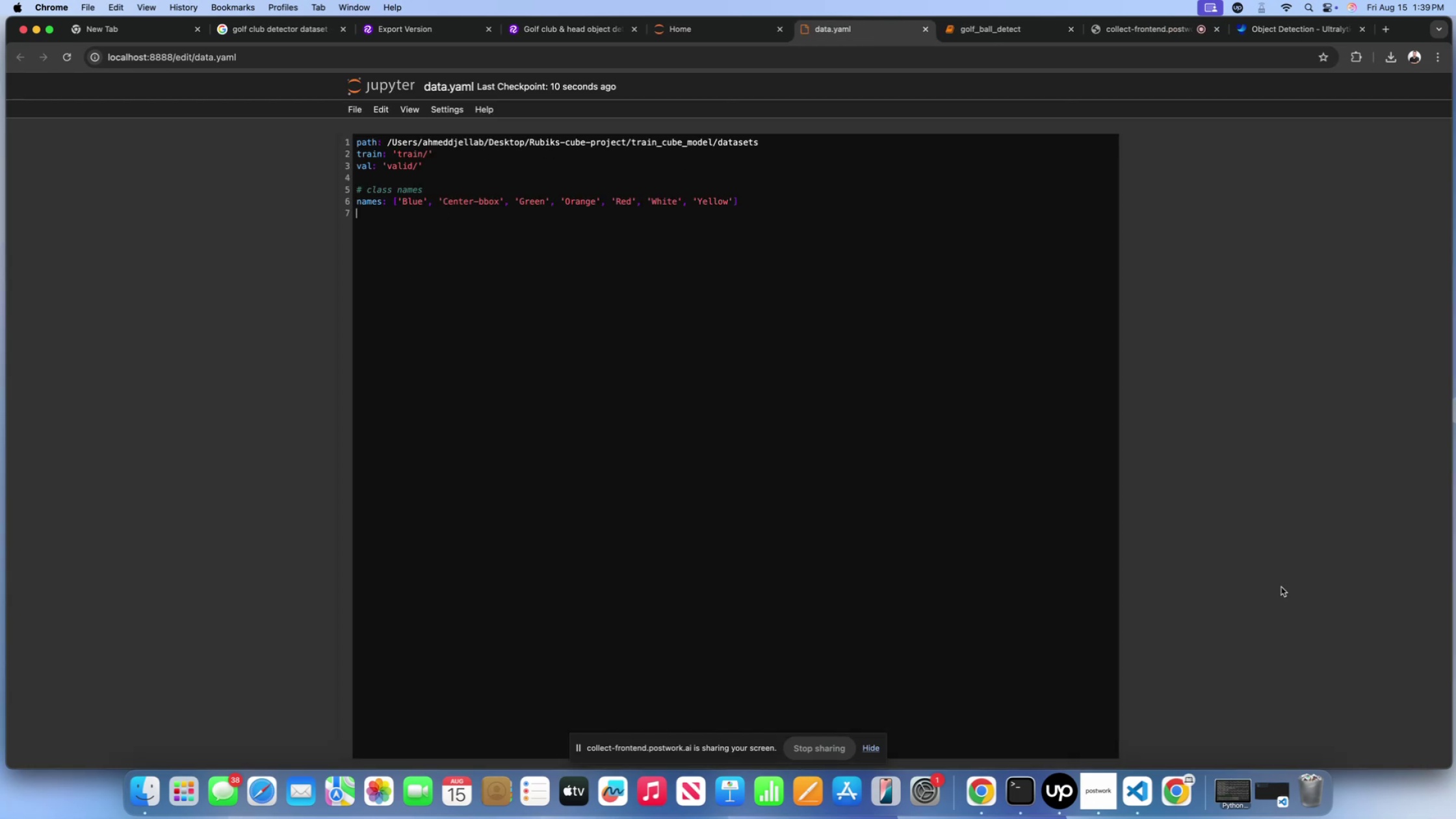 
left_click([1392, 788])
 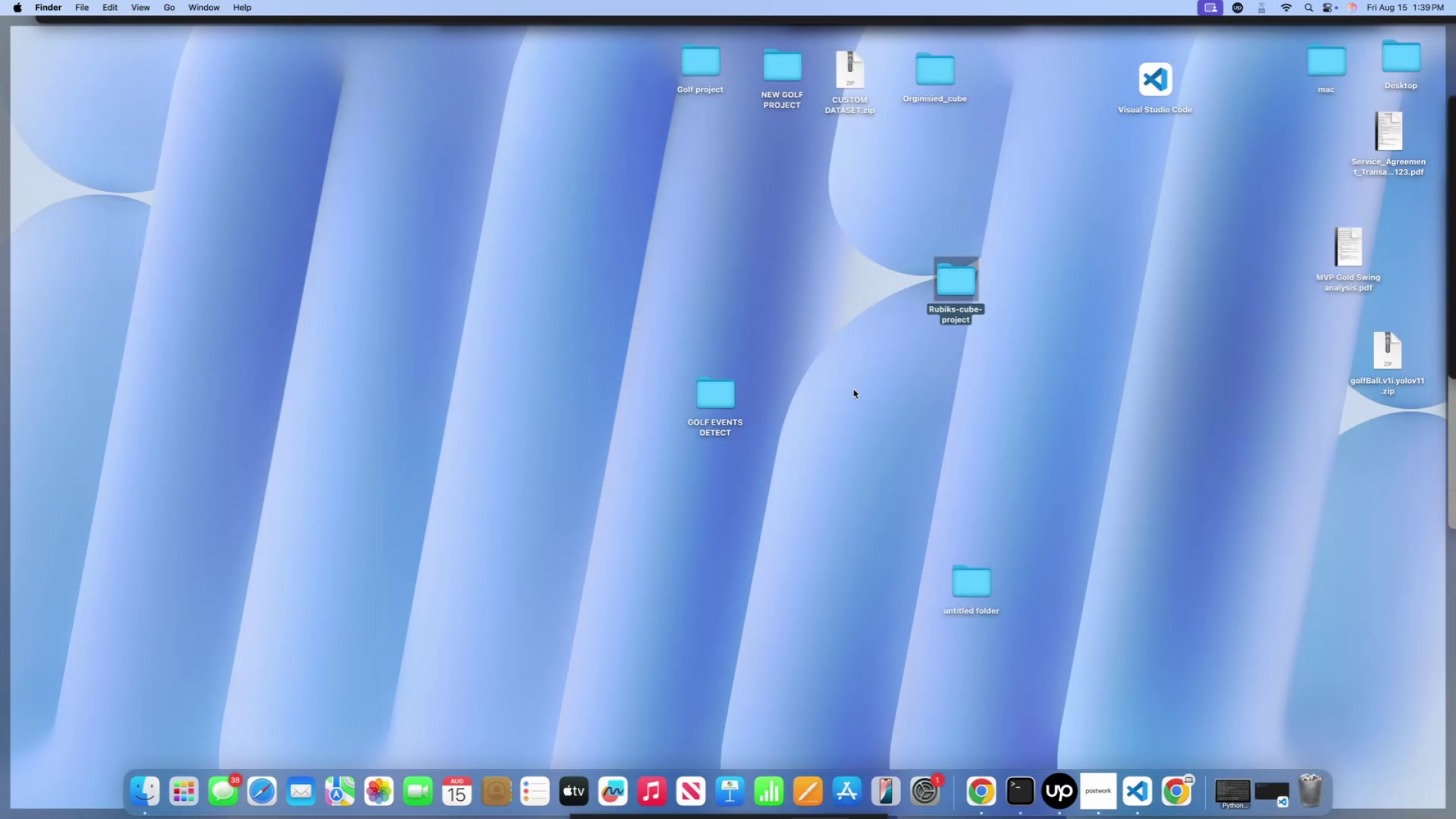 
left_click([727, 400])
 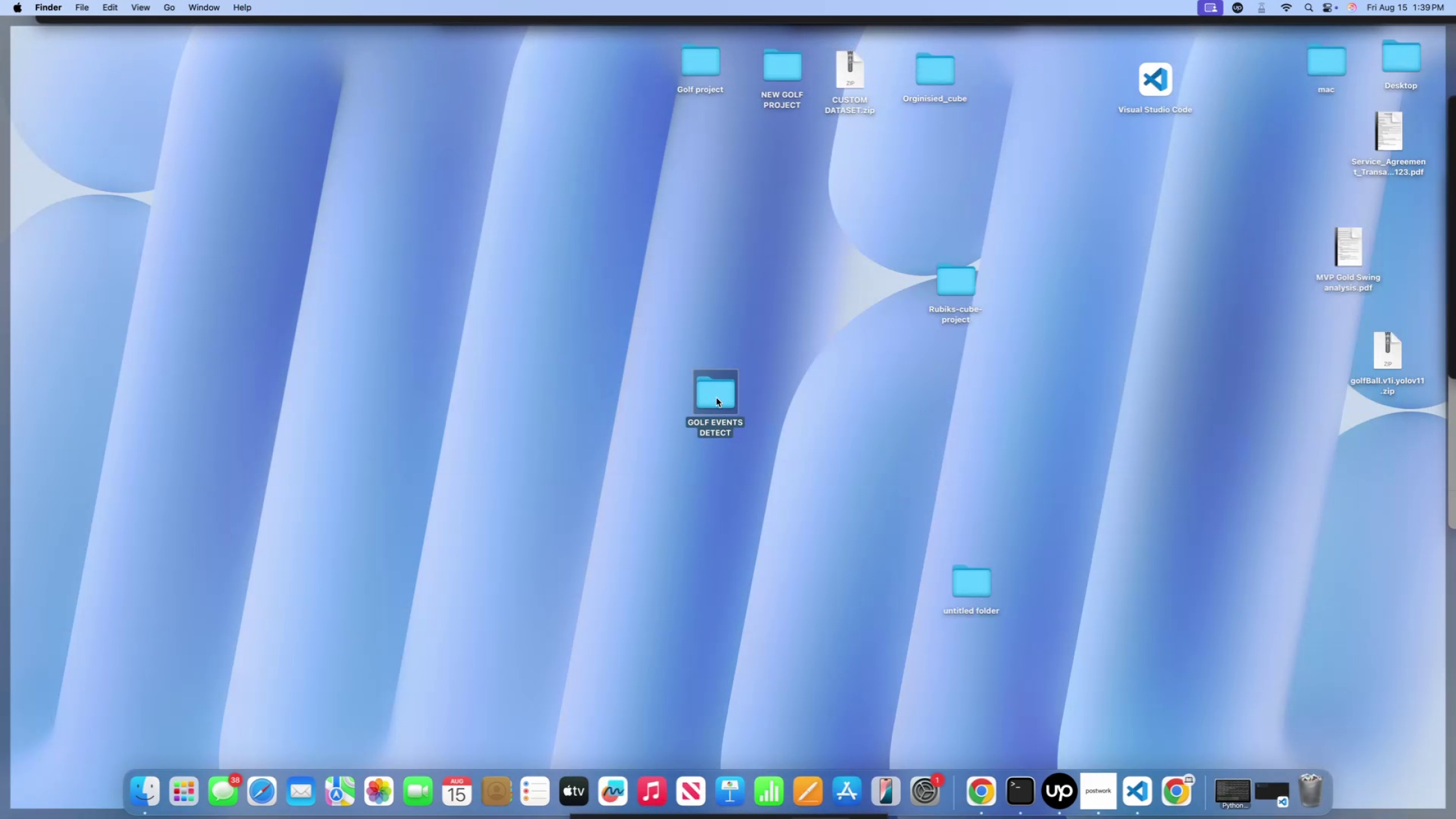 
key(Control+ControlLeft)
 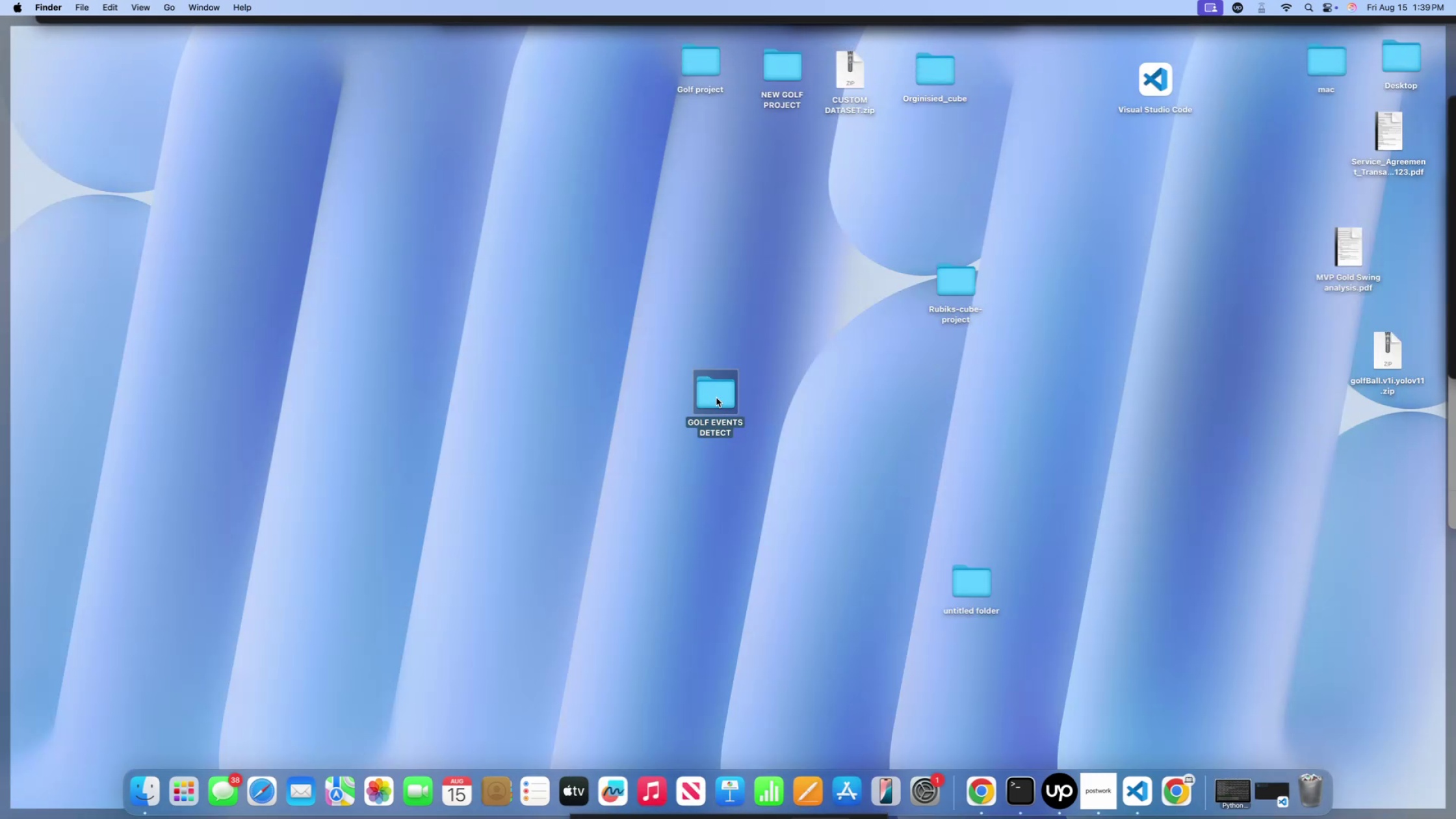 
left_click([716, 398])
 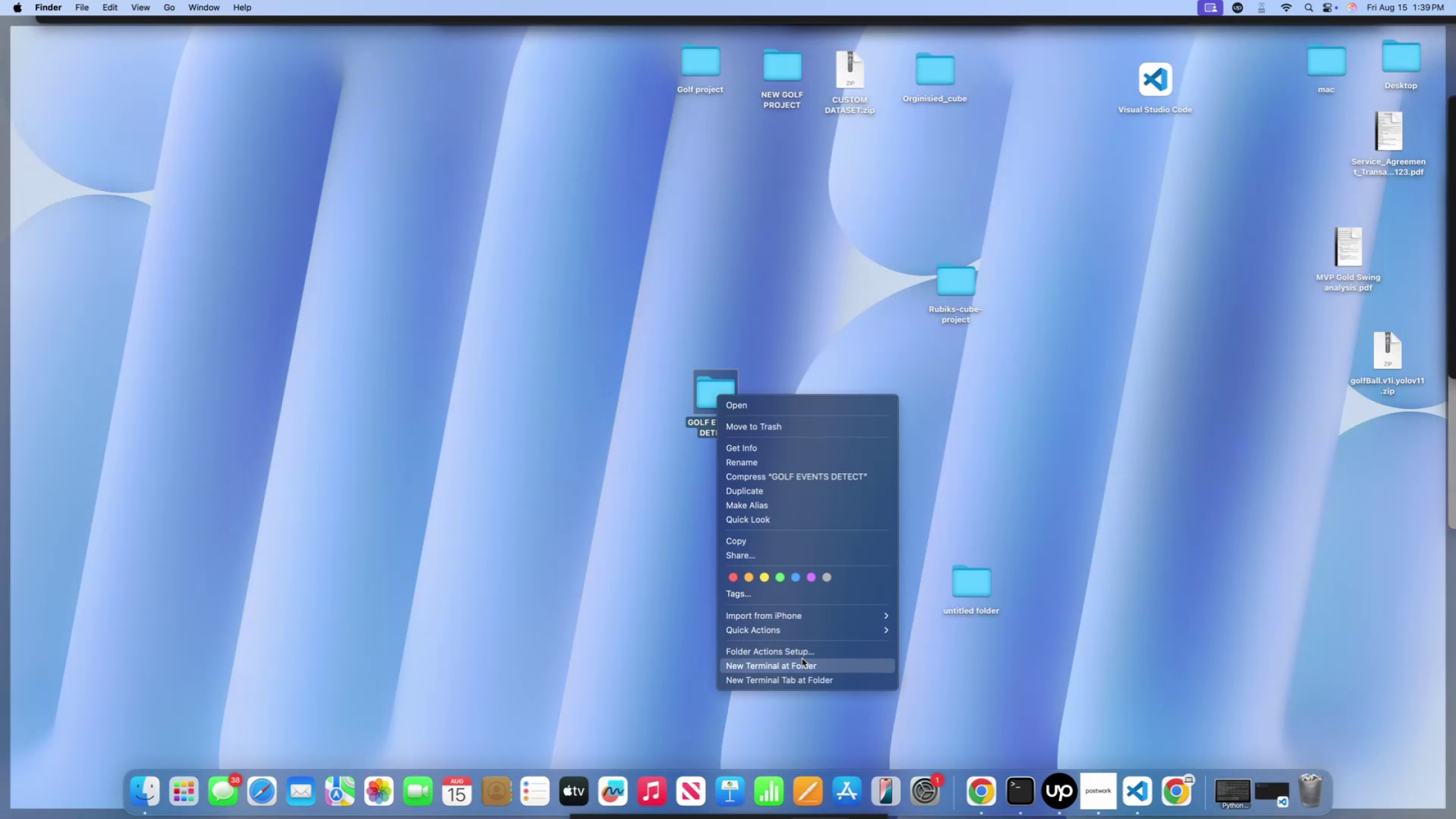 
left_click([805, 662])
 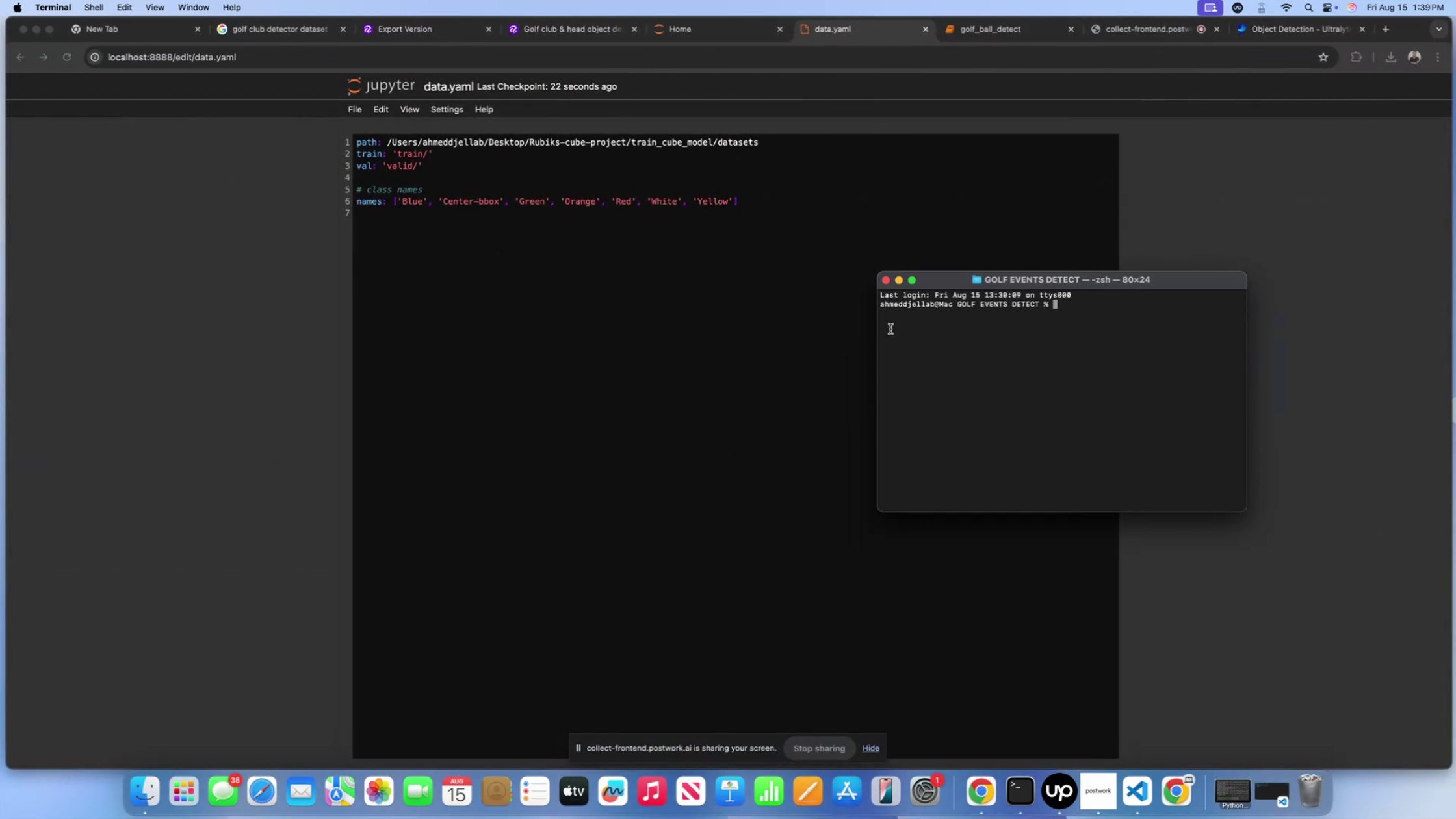 
left_click([887, 285])
 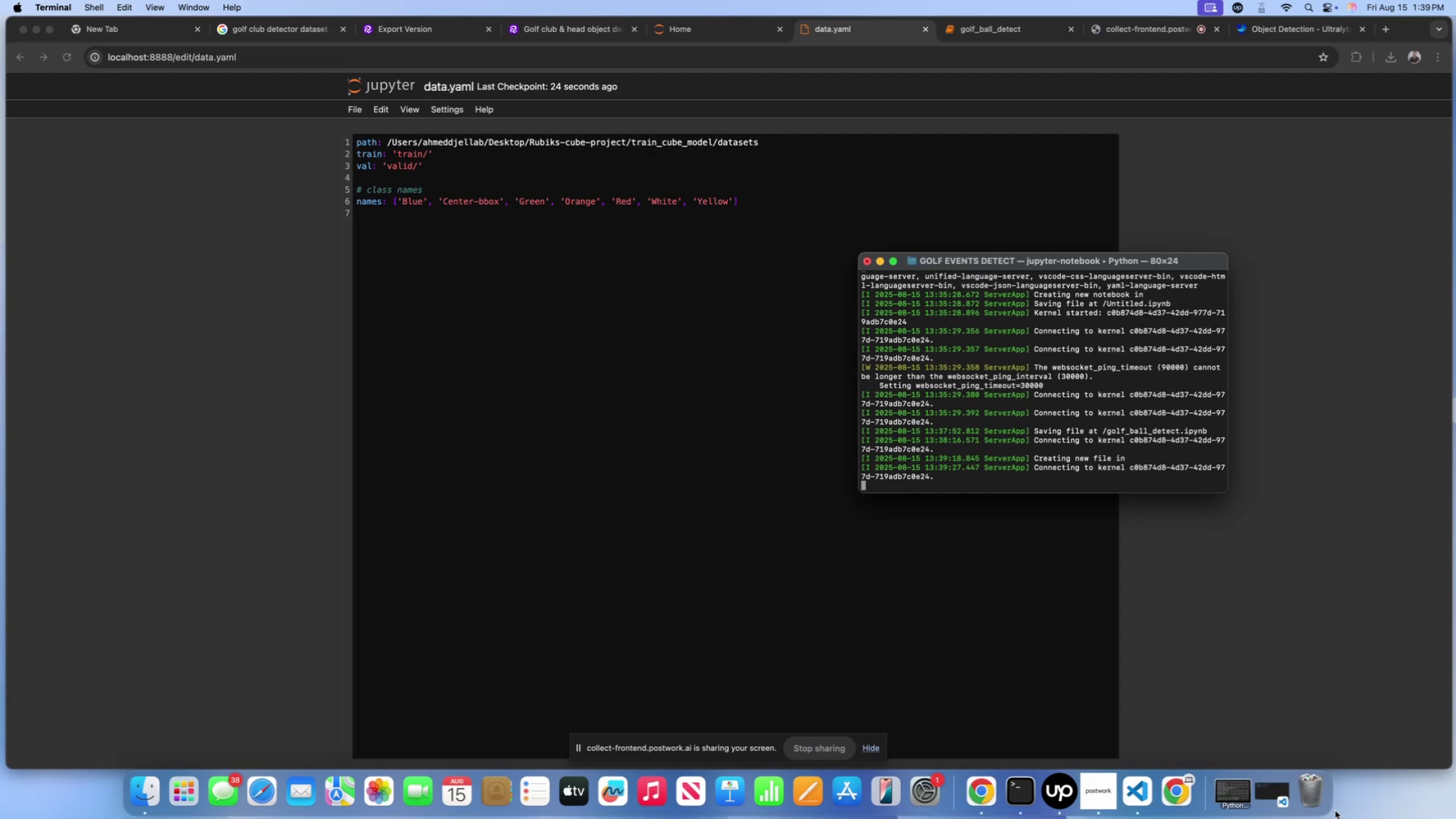 
left_click([1356, 812])
 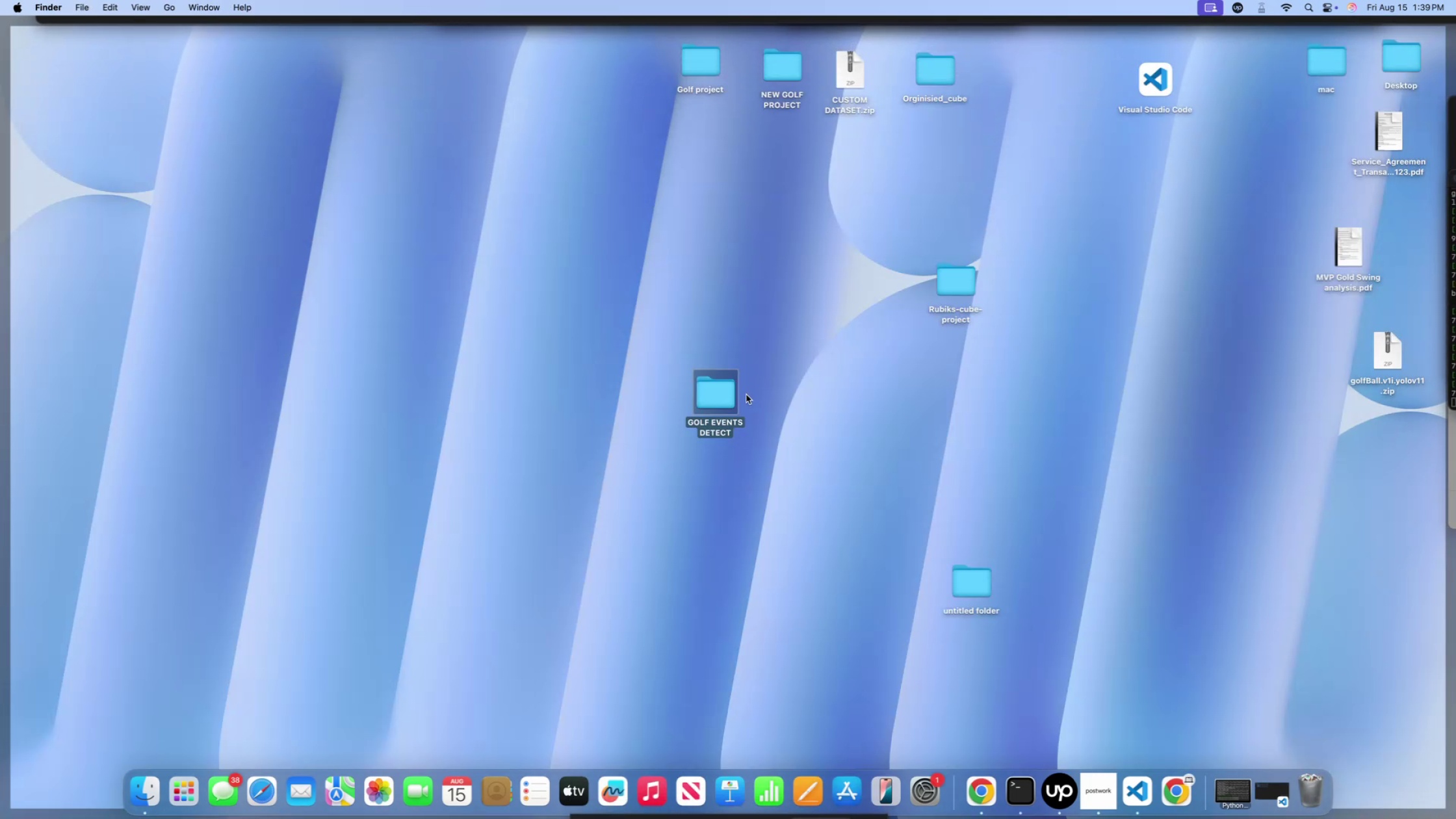 
hold_key(key=OptionLeft, duration=0.6)
left_click([731, 396])
 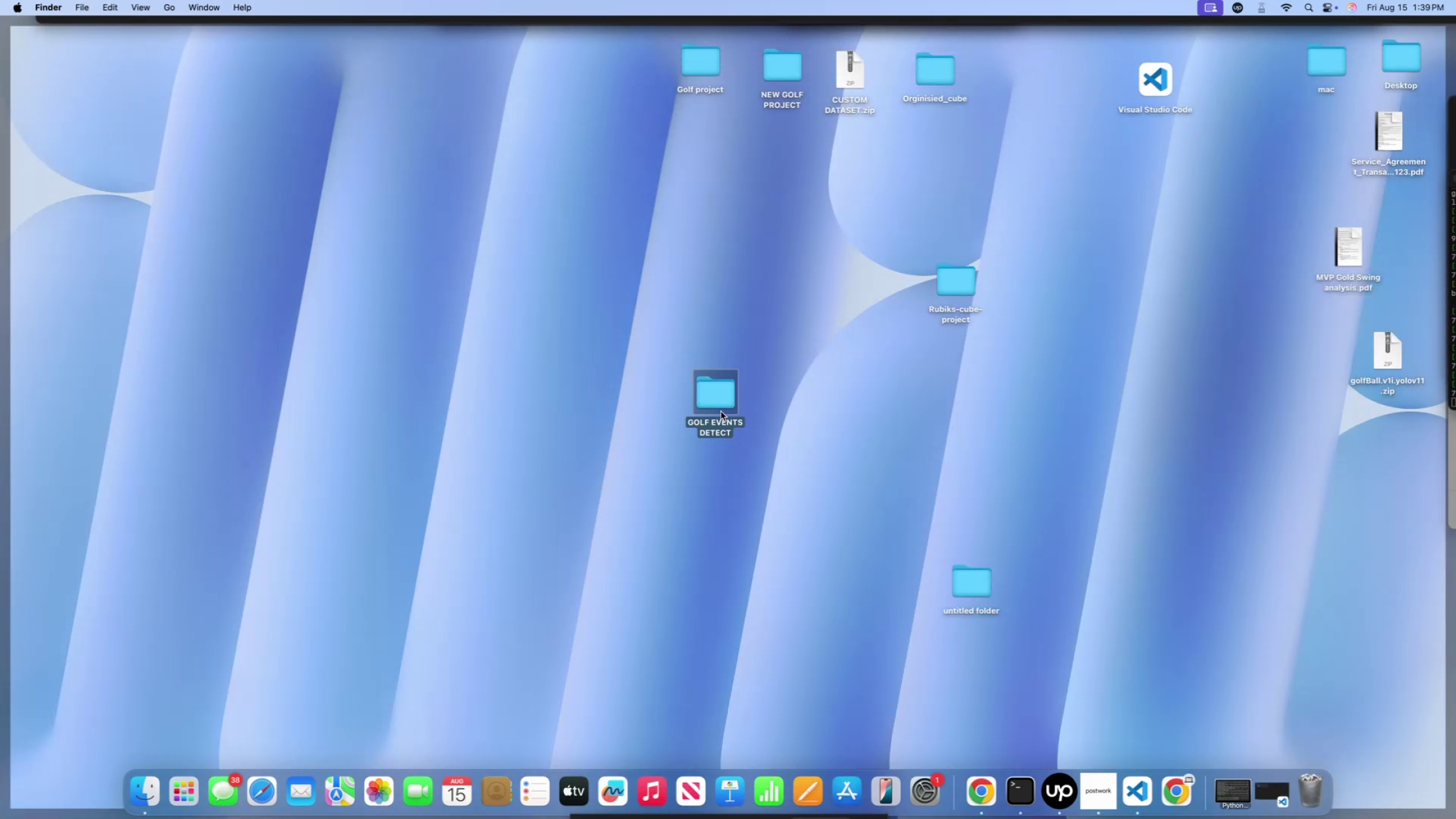 
hold_key(key=ControlLeft, duration=0.47)
left_click([714, 404])
 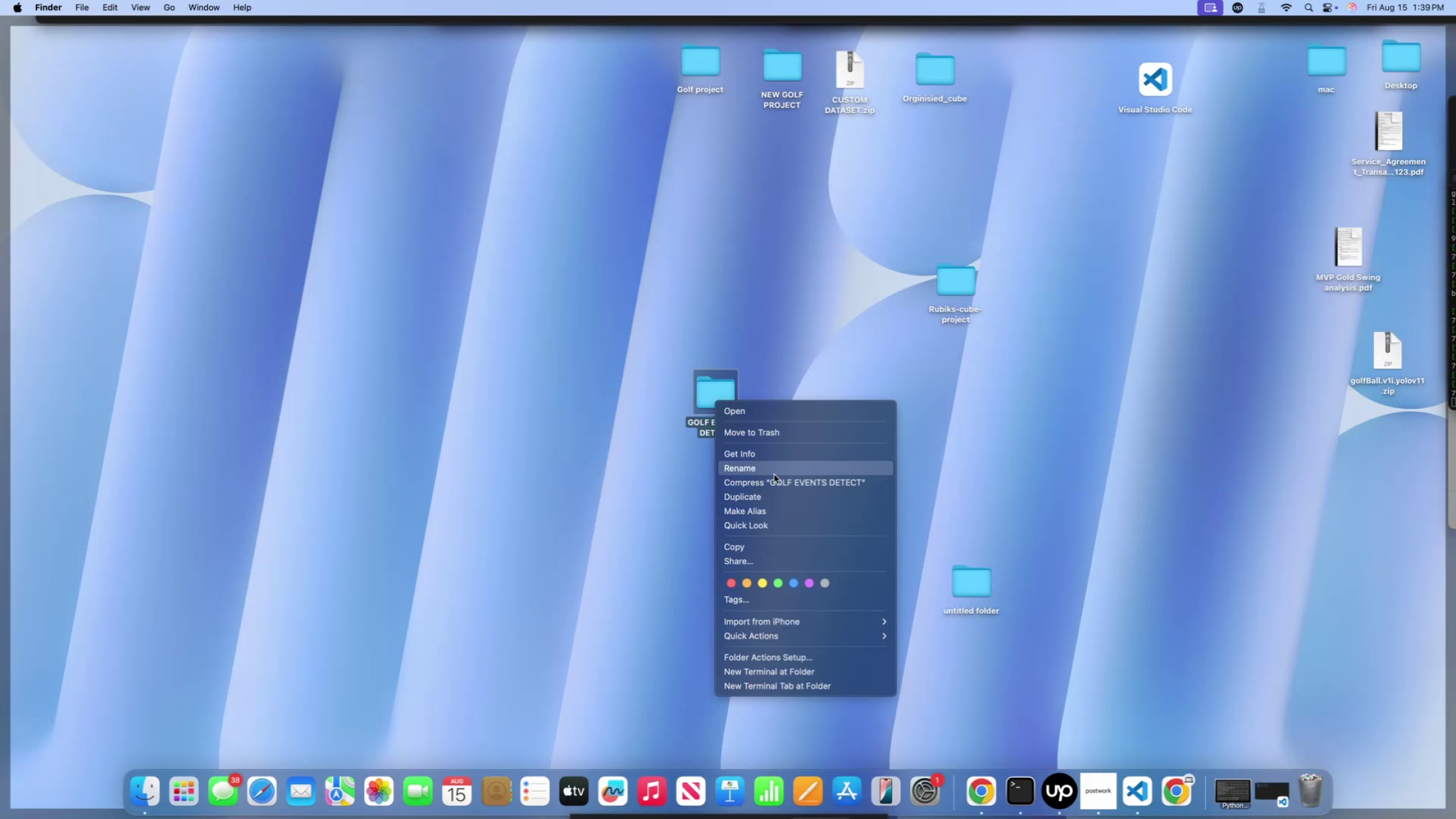 
left_click([774, 470])
 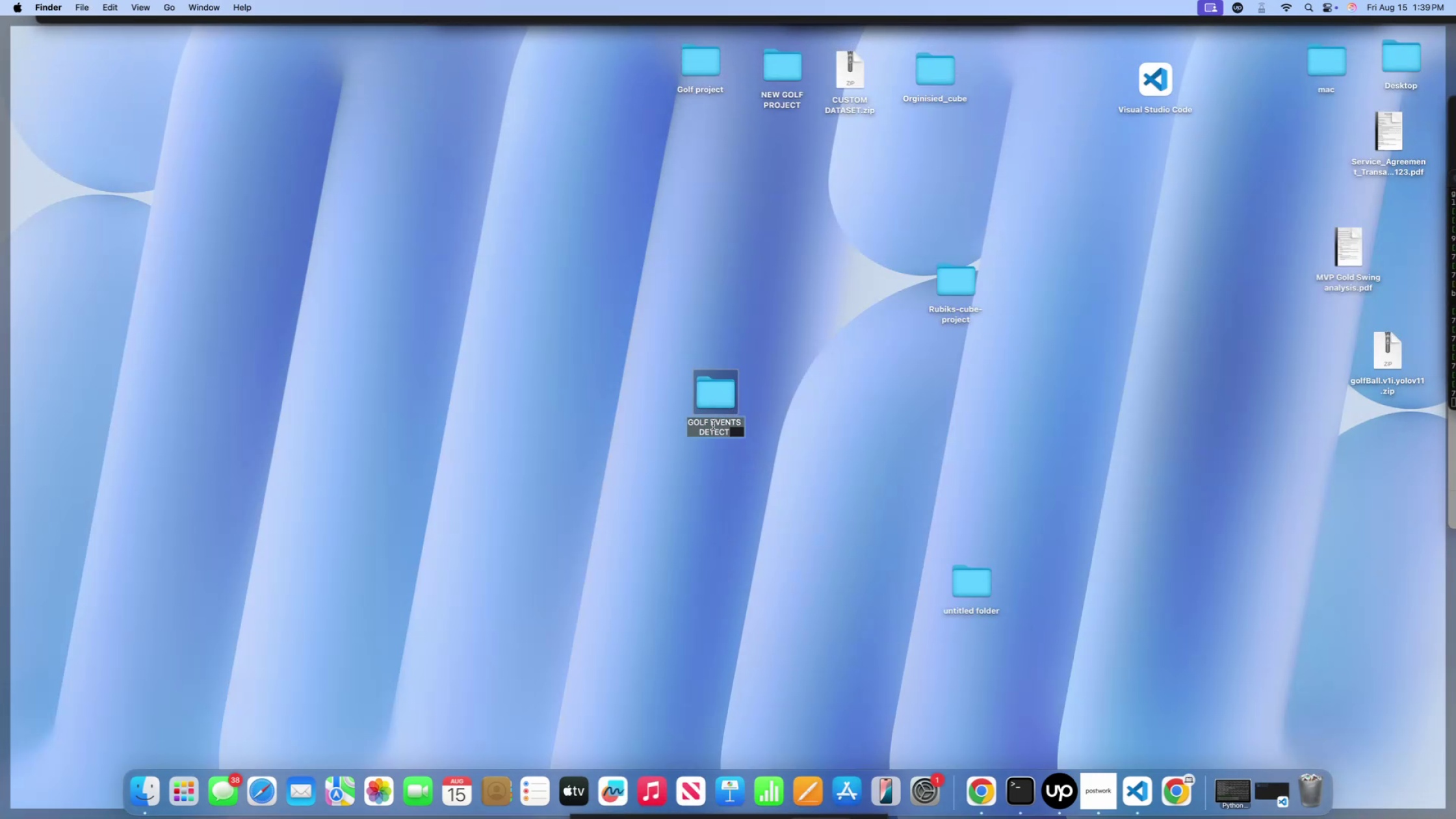 
left_click([714, 425])
 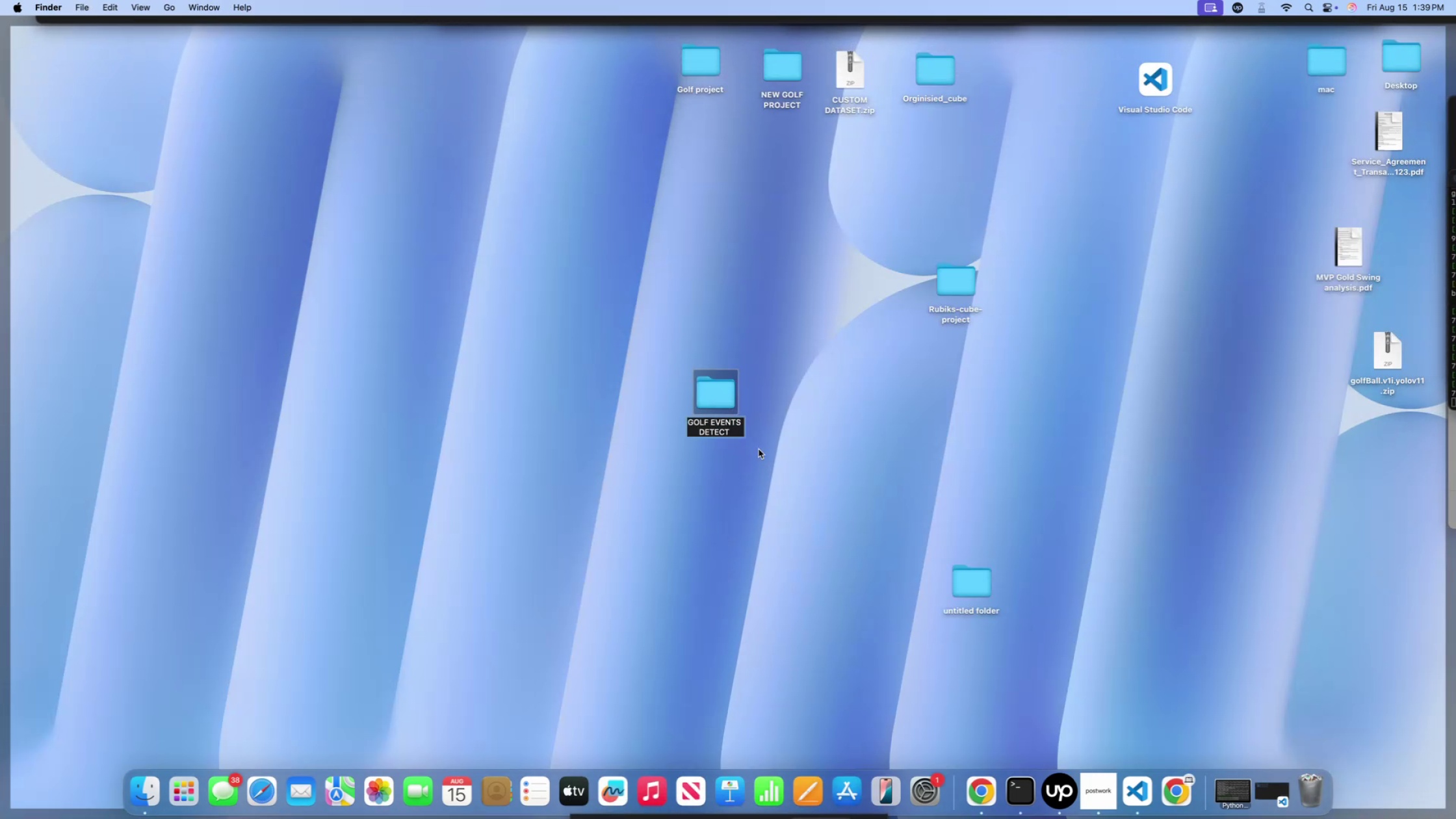 
key(ArrowLeft)
 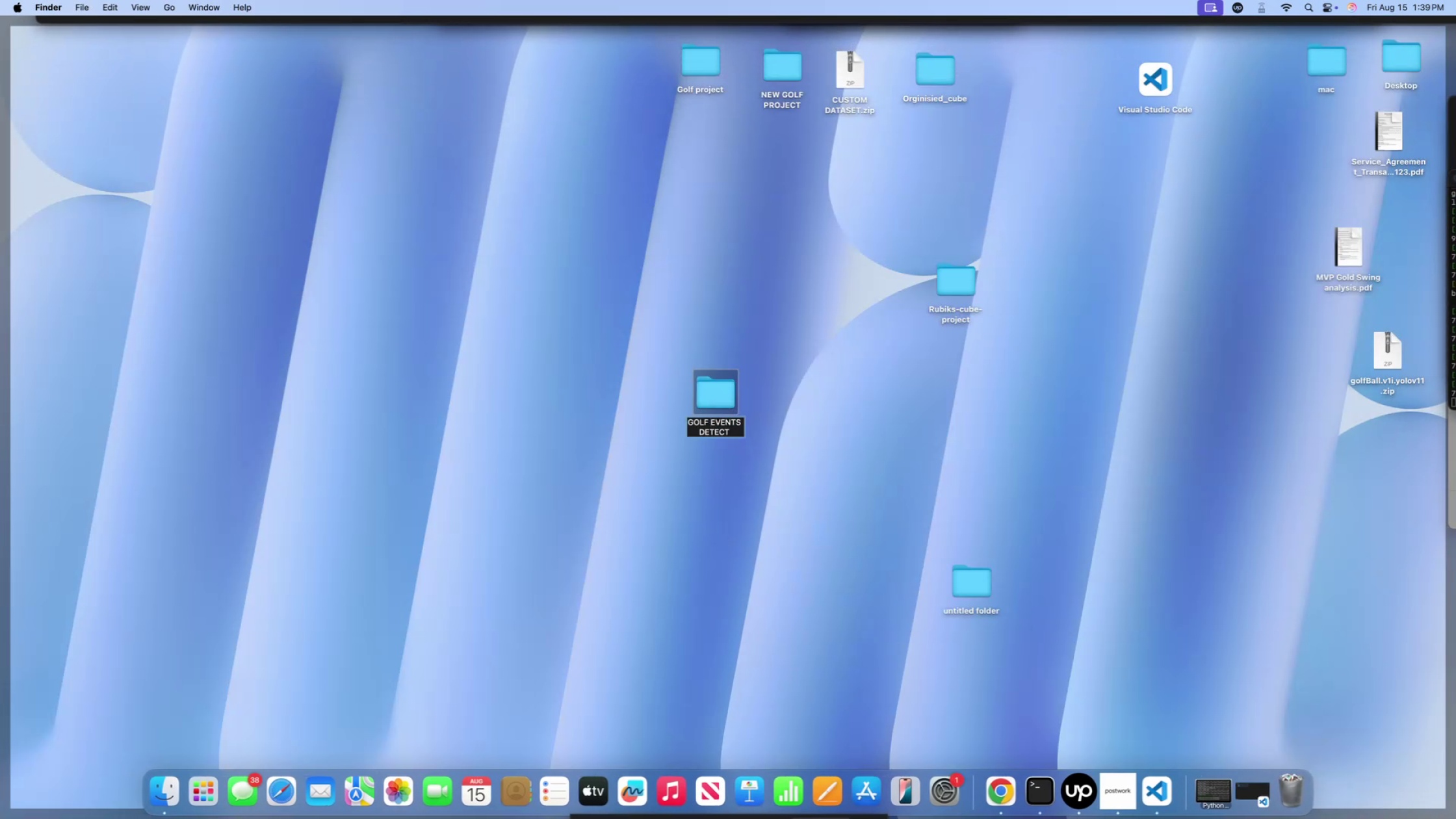 
key(Backspace)
 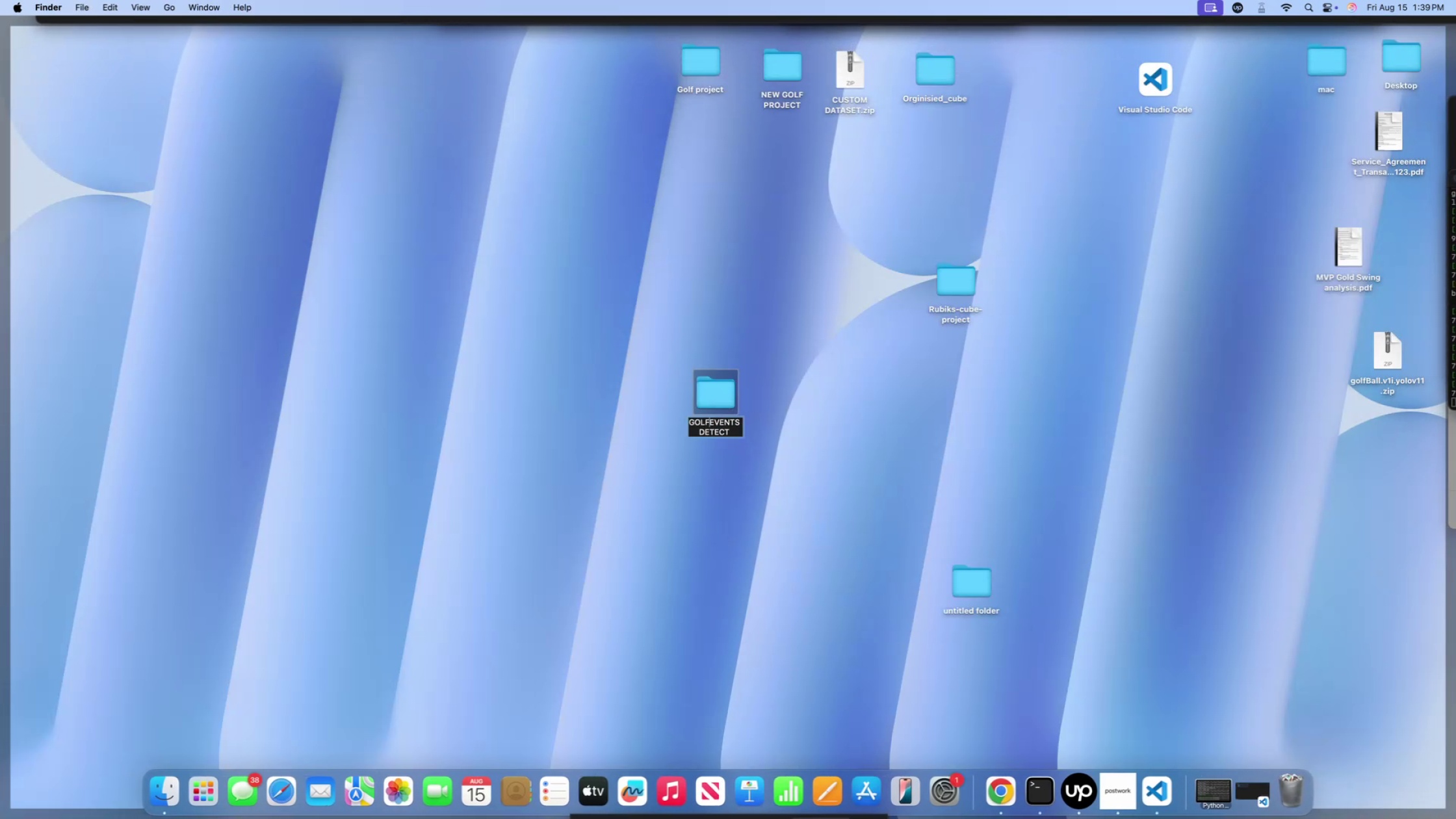 
key(Shift+ShiftLeft)
 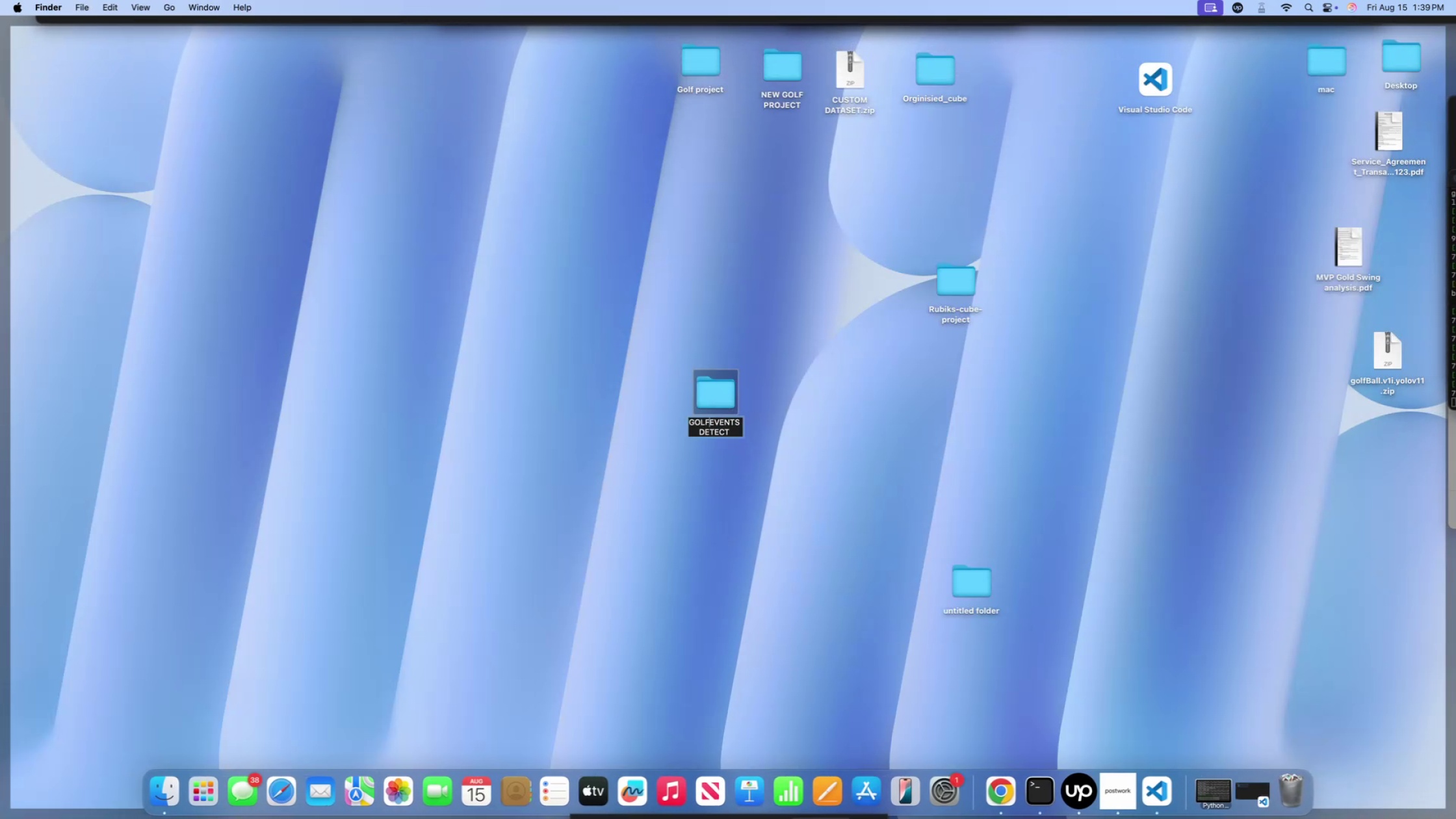 
key(Shift+Minus)
 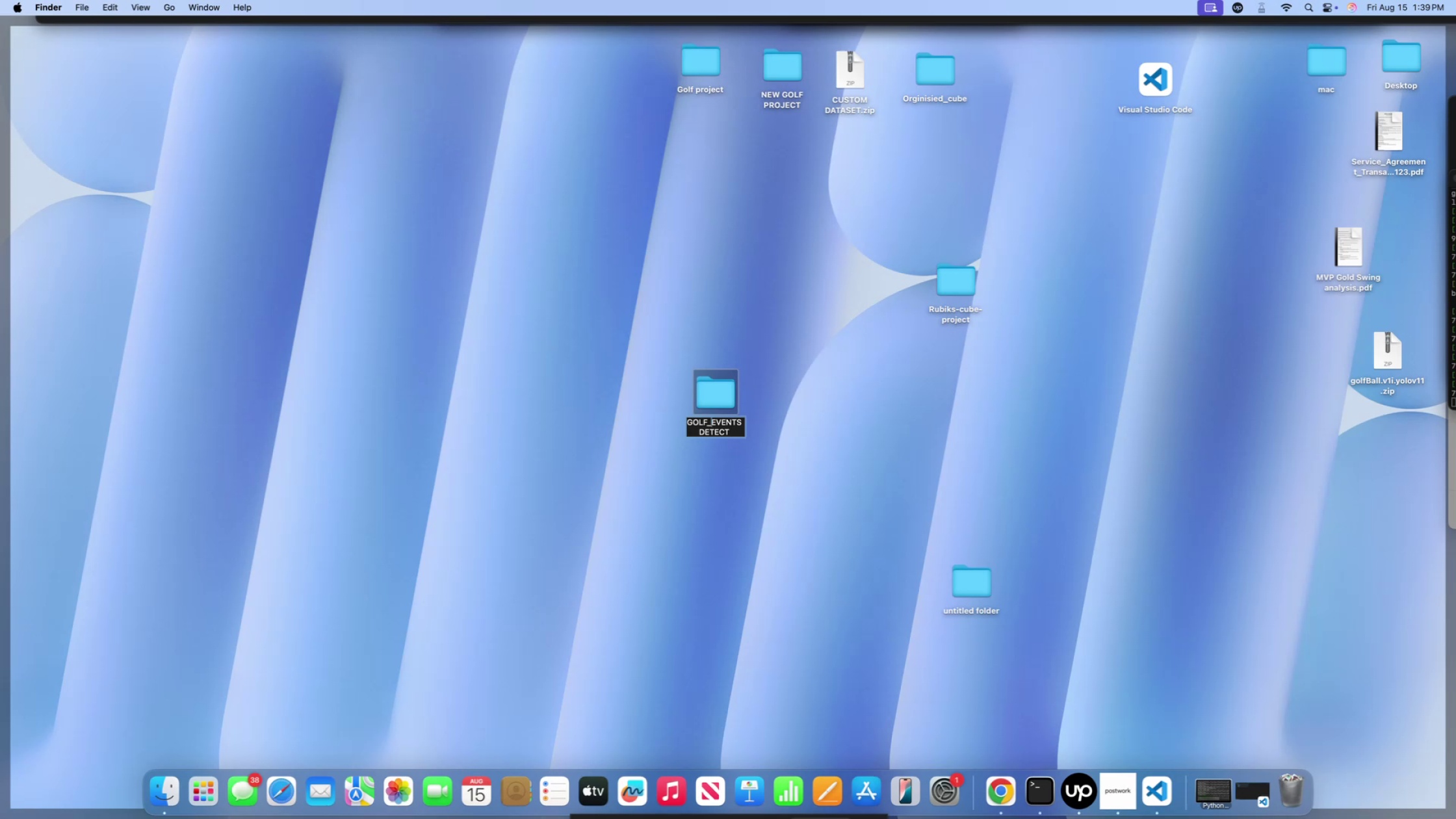 
key(ArrowDown)
 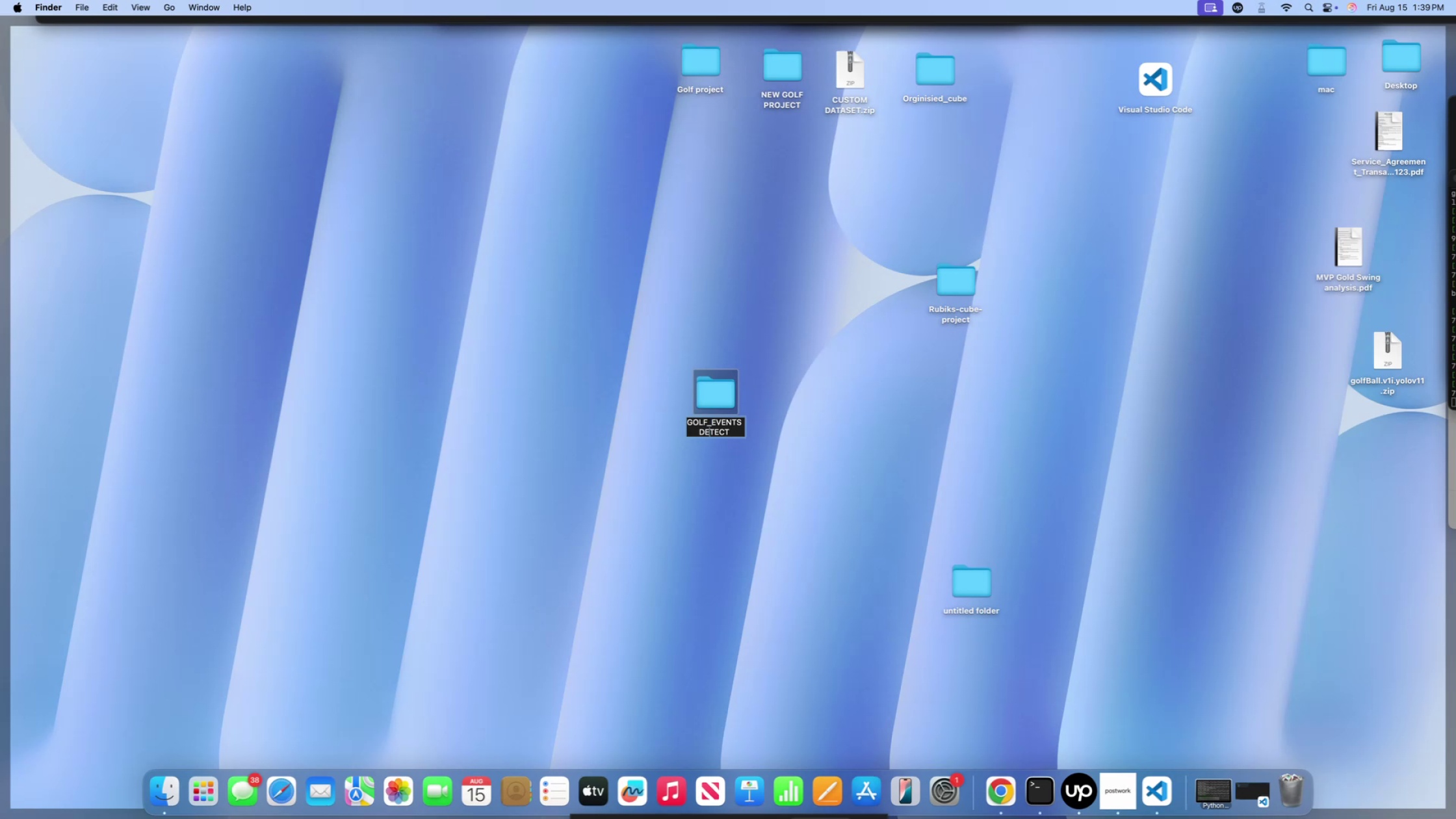 
key(ArrowRight)
 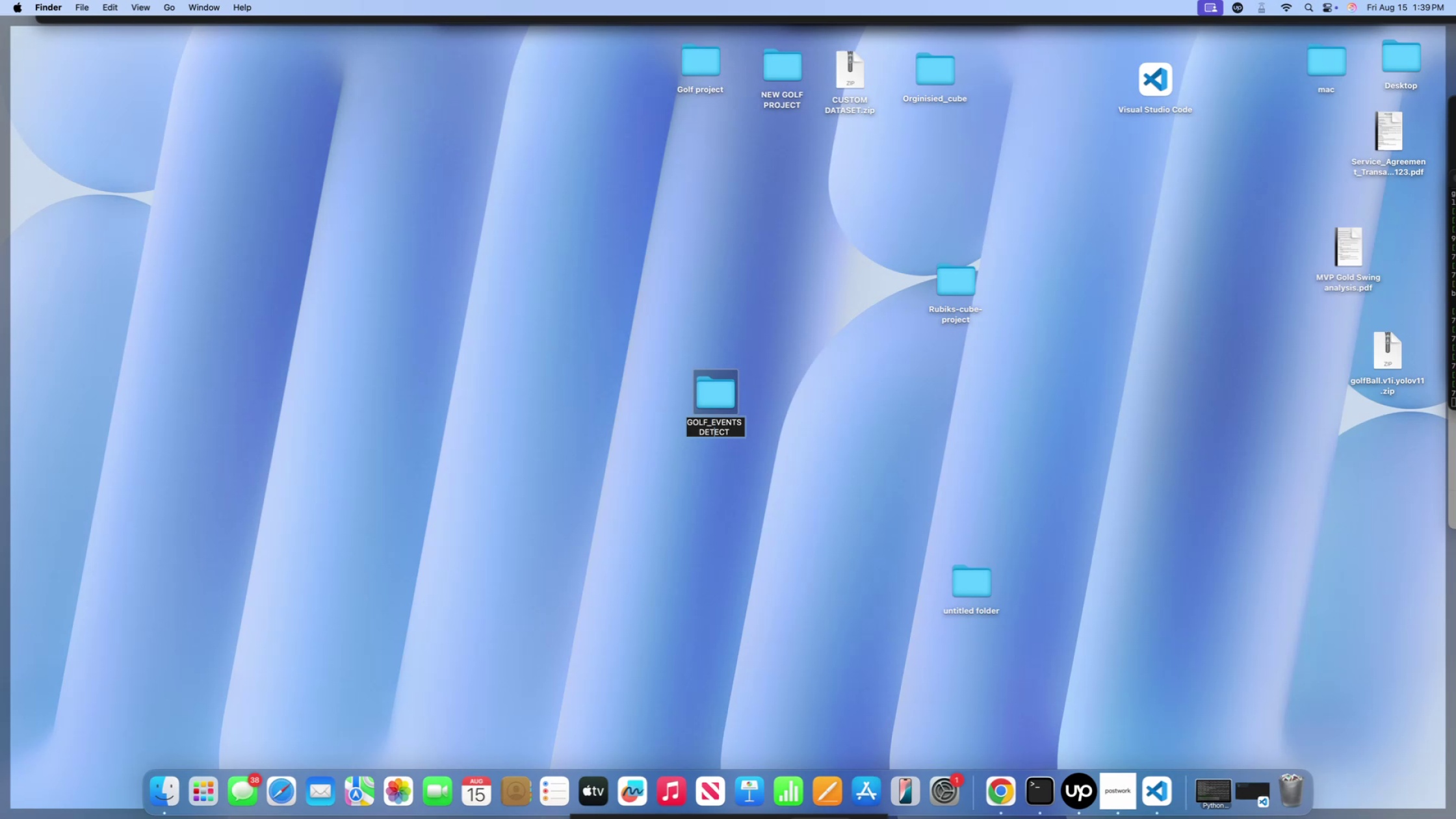 
key(ArrowRight)
 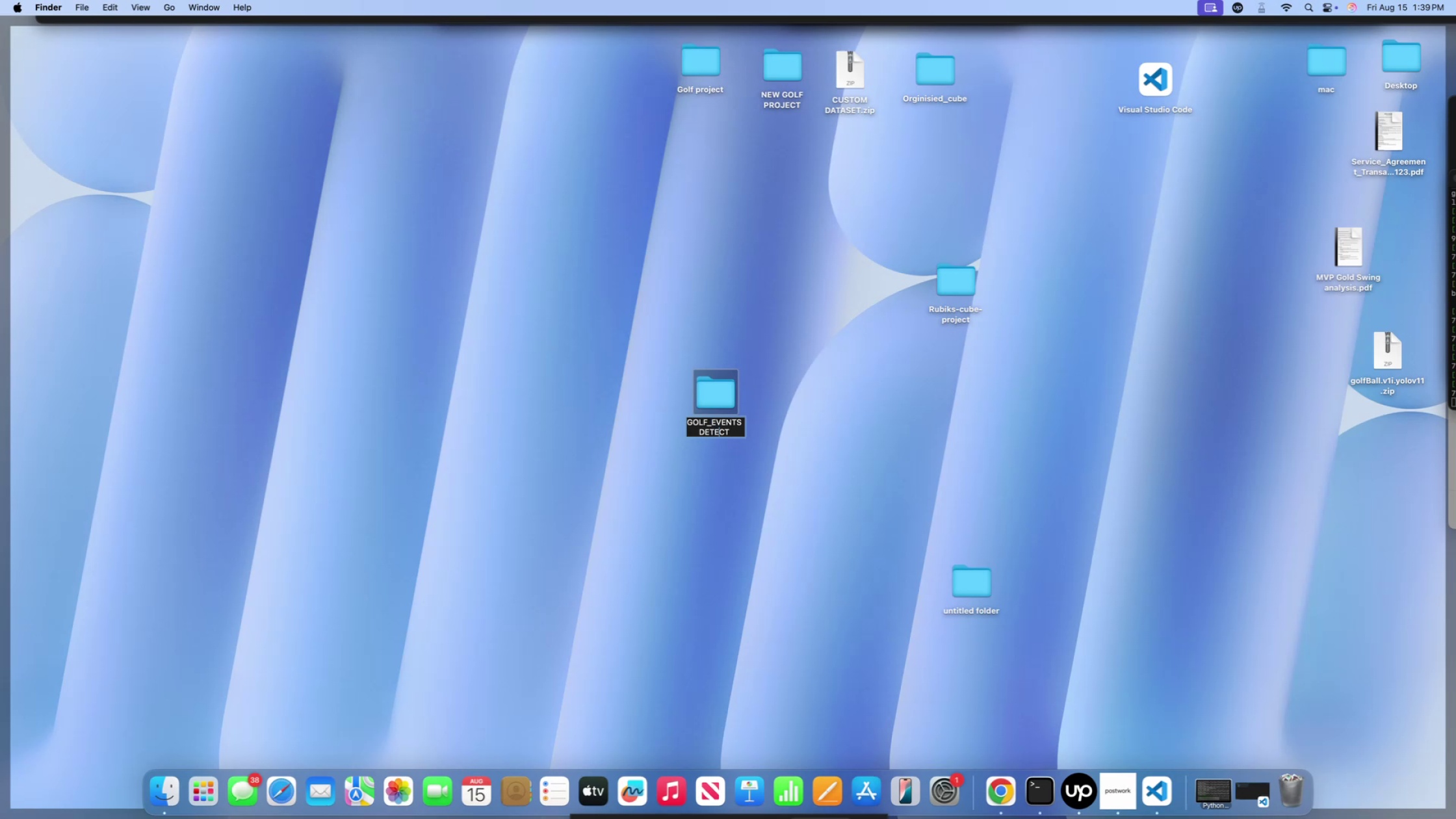 
key(ArrowRight)
 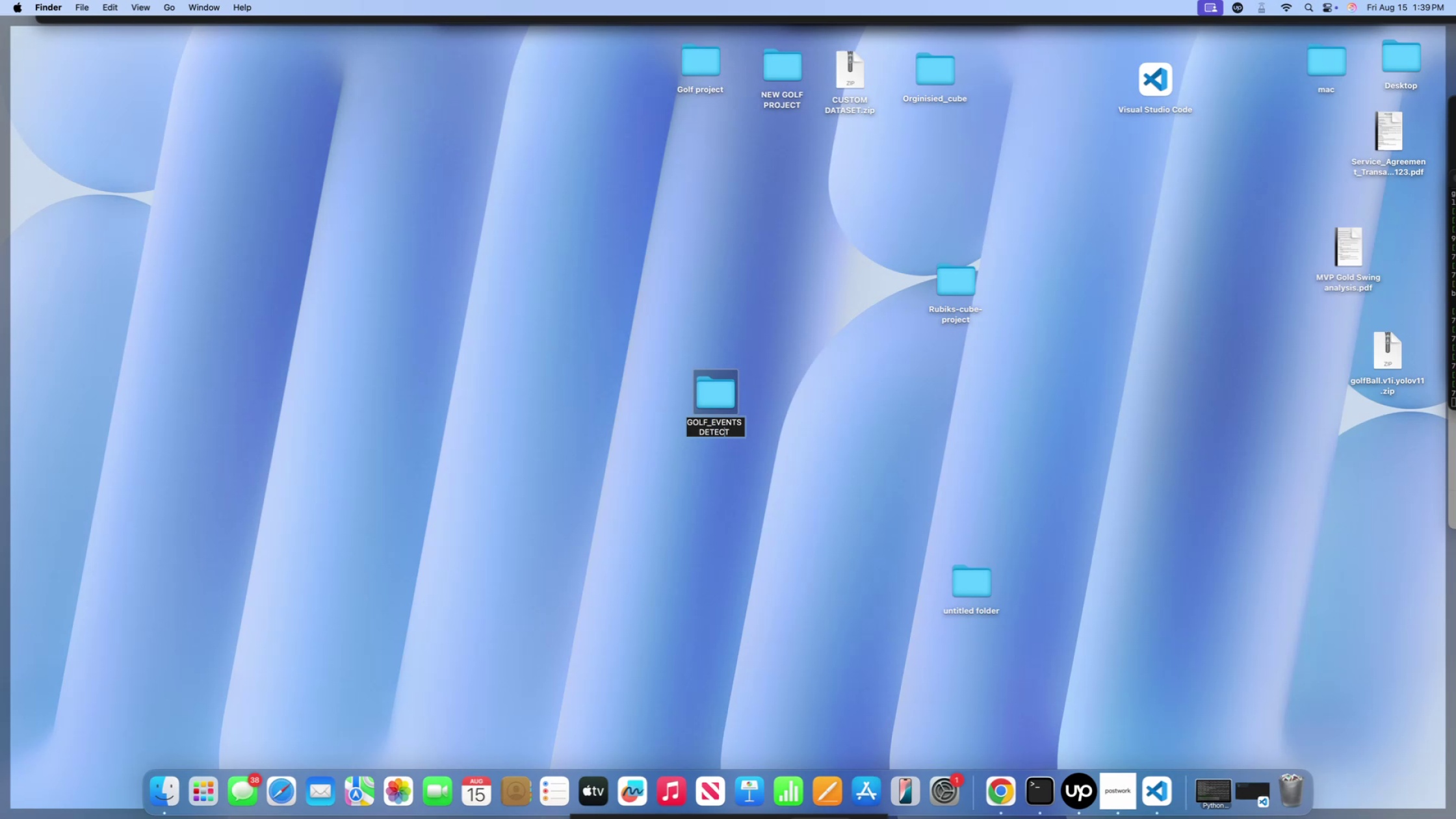 
key(ArrowRight)
 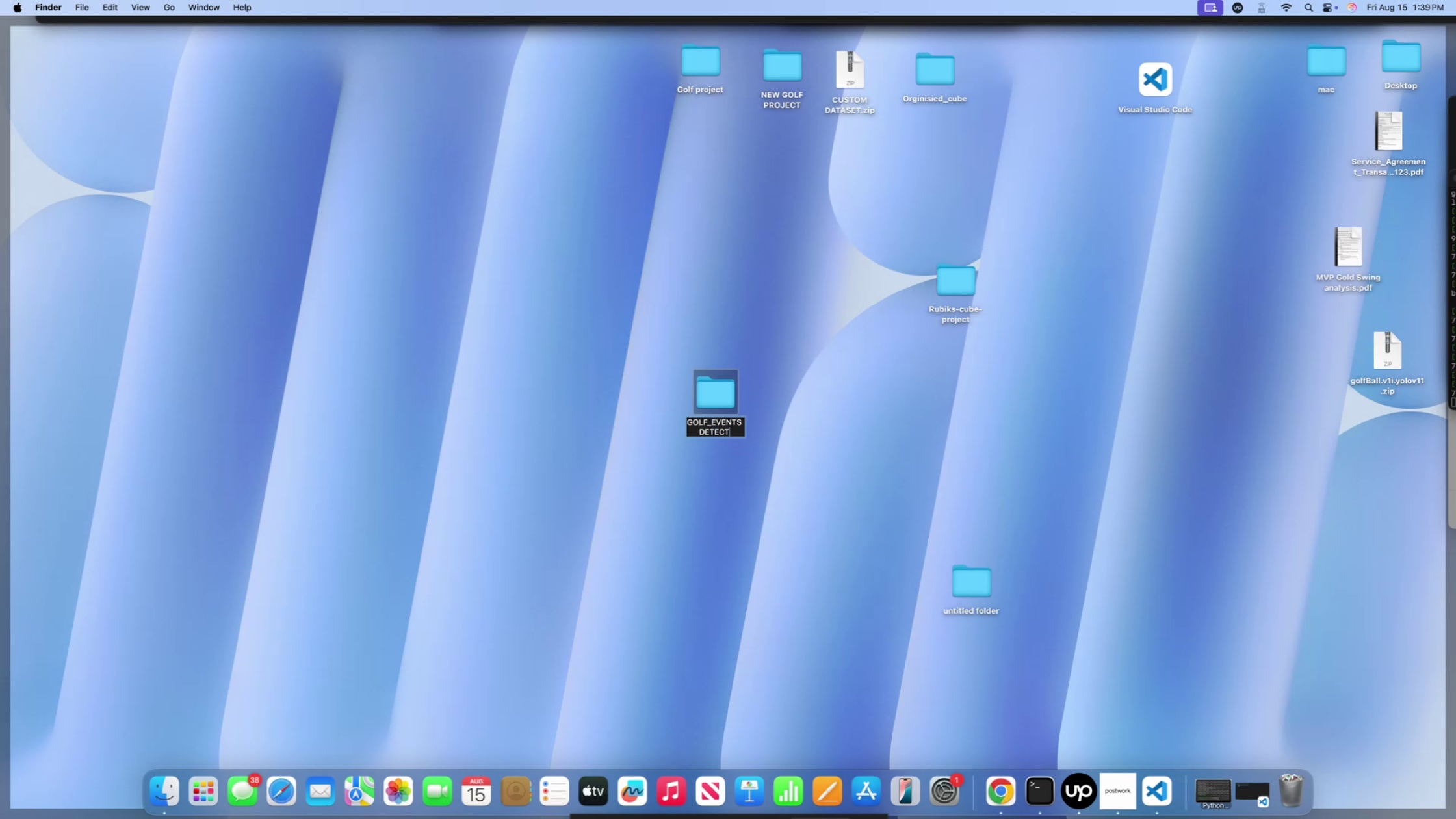 
key(Backspace)
key(Backspace)
key(Backspace)
key(Backspace)
key(Backspace)
key(Backspace)
key(Backspace)
key(Backspace)
key(Backspace)
key(Backspace)
key(Backspace)
key(Backspace)
key(Backspace)
key(Backspace)
key(Backspace)
key(Backspace)
key(Backspace)
type(olf_)
key(Backspace)
key(Backspace)
key(Backspace)
key(Backspace)
key(Backspace)
type(golf_bala)
key(Backspace)
type(;;)
key(Backspace)
key(Backspace)
type(l_detect)
 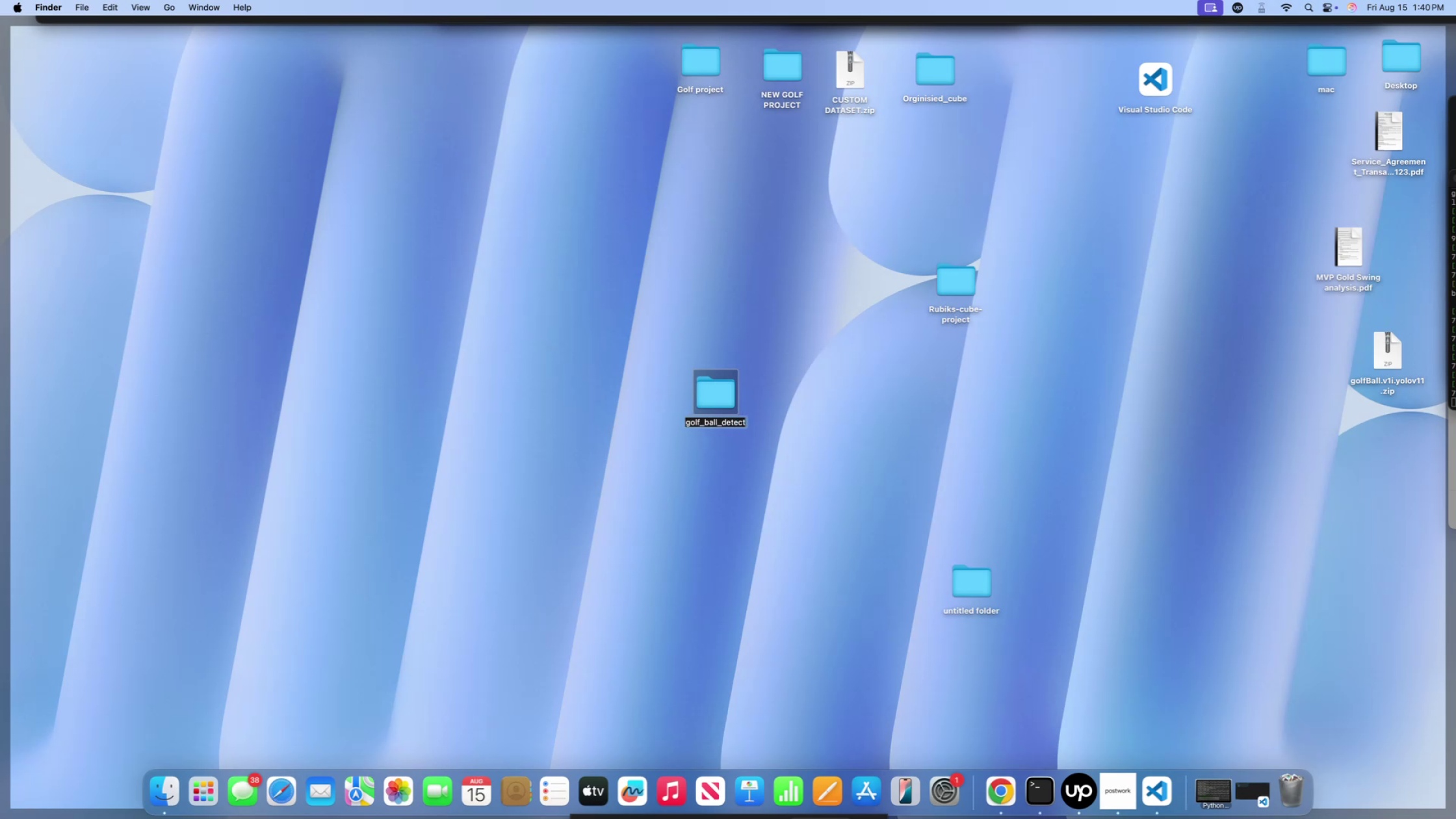 
key(Enter)
 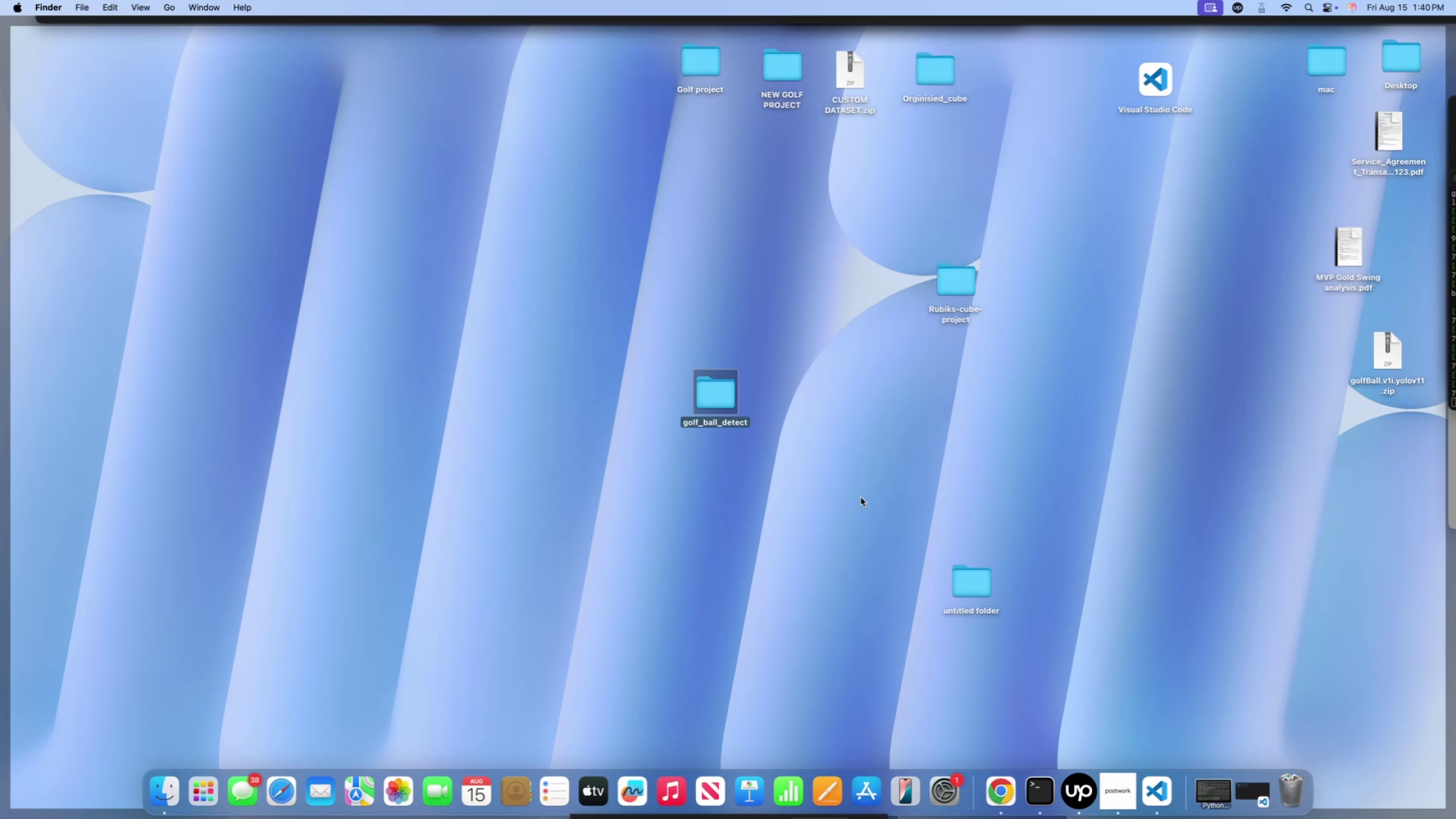 
left_click([866, 495])
 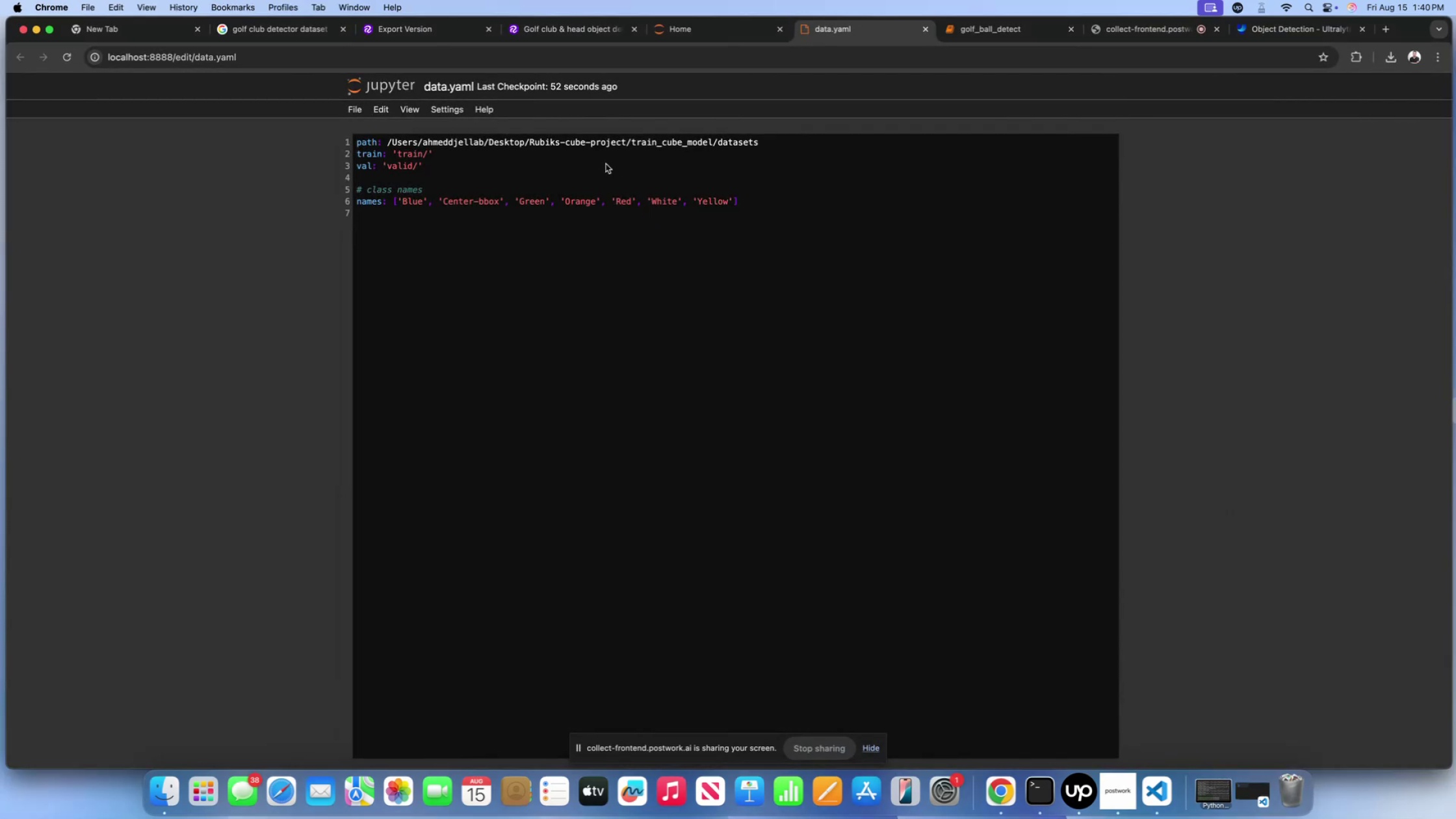 
double_click([645, 144])
 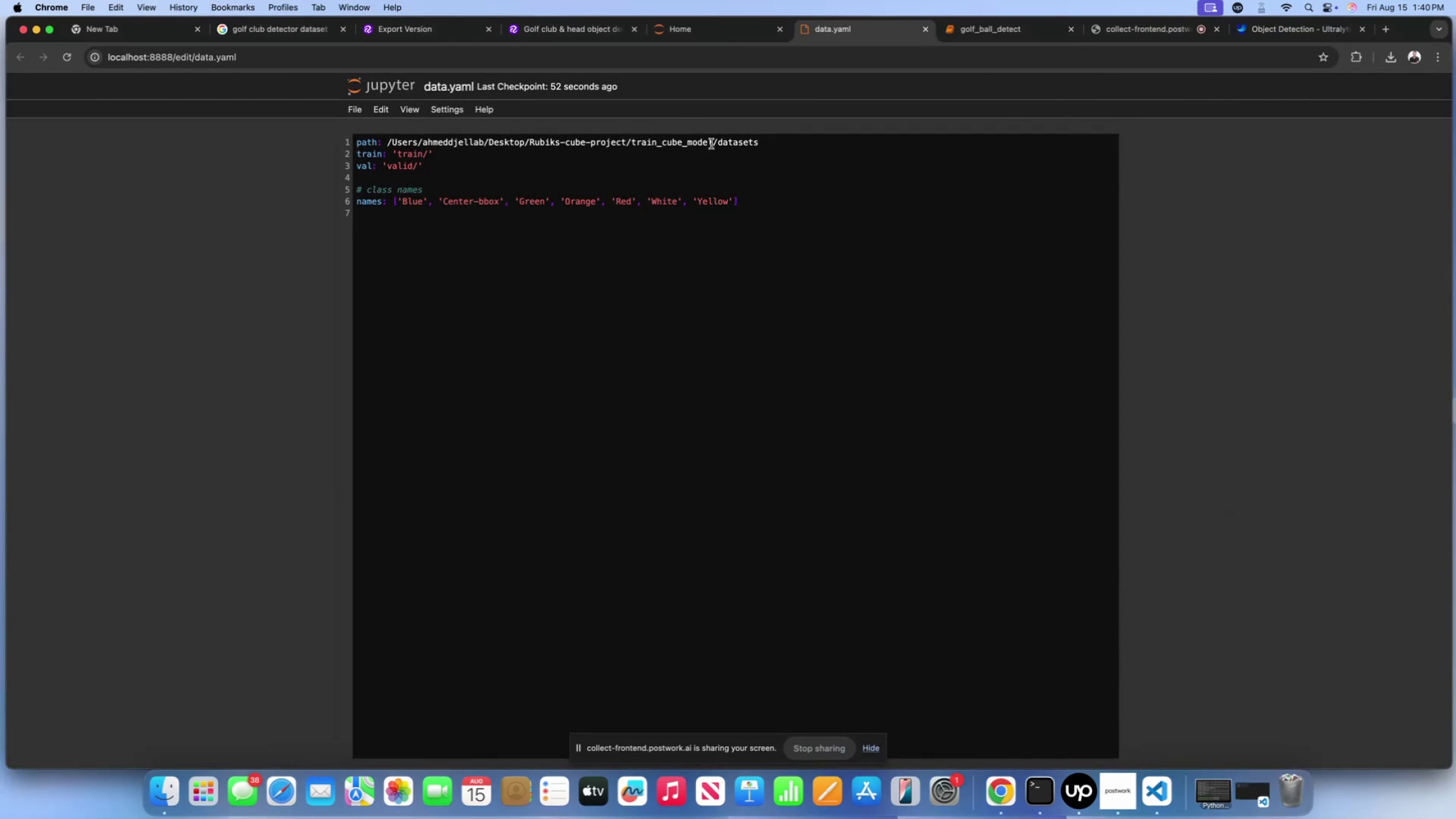 
left_click_drag(start_coordinate=[713, 142], to_coordinate=[527, 146])
 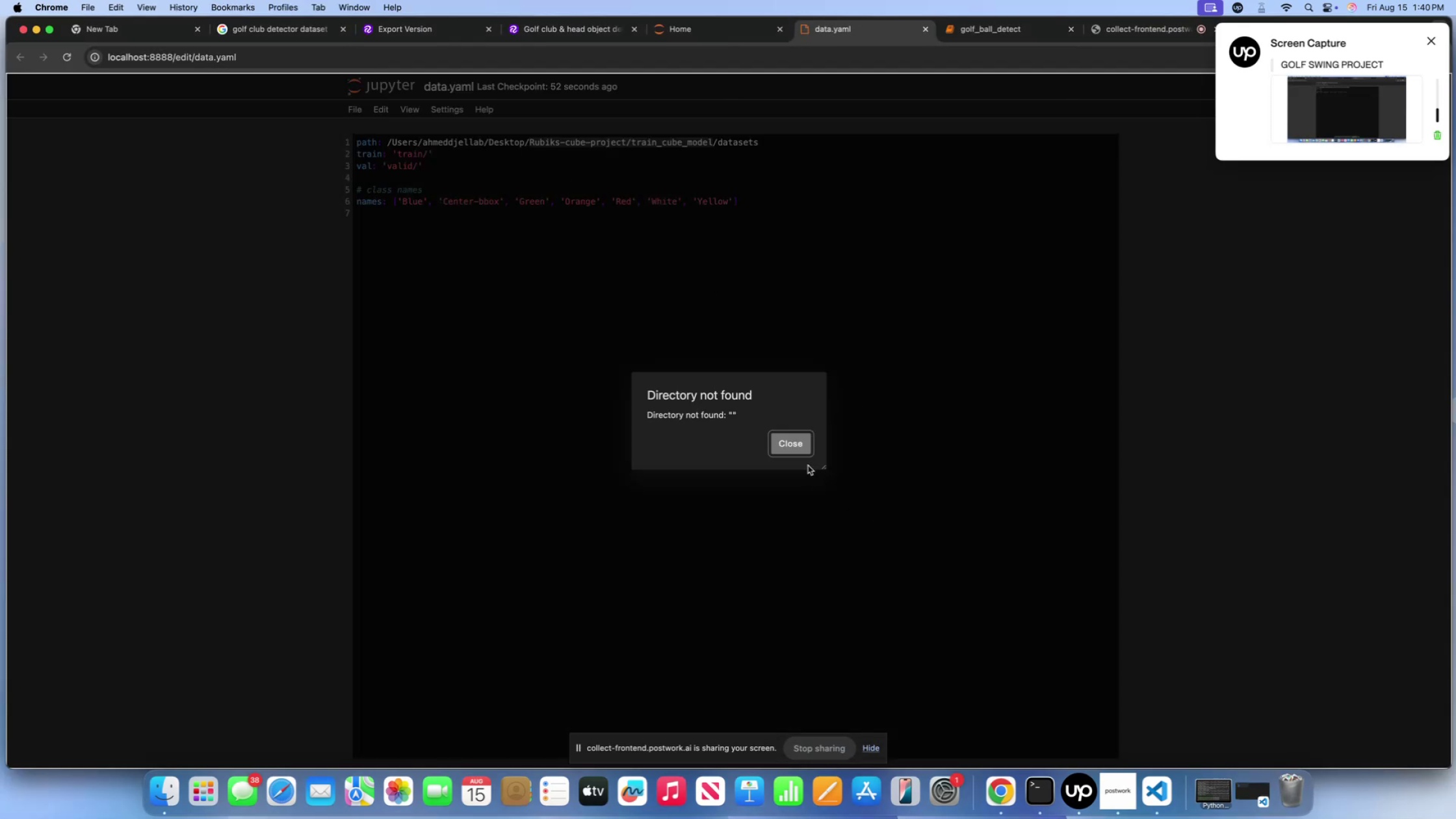 
left_click([796, 442])
 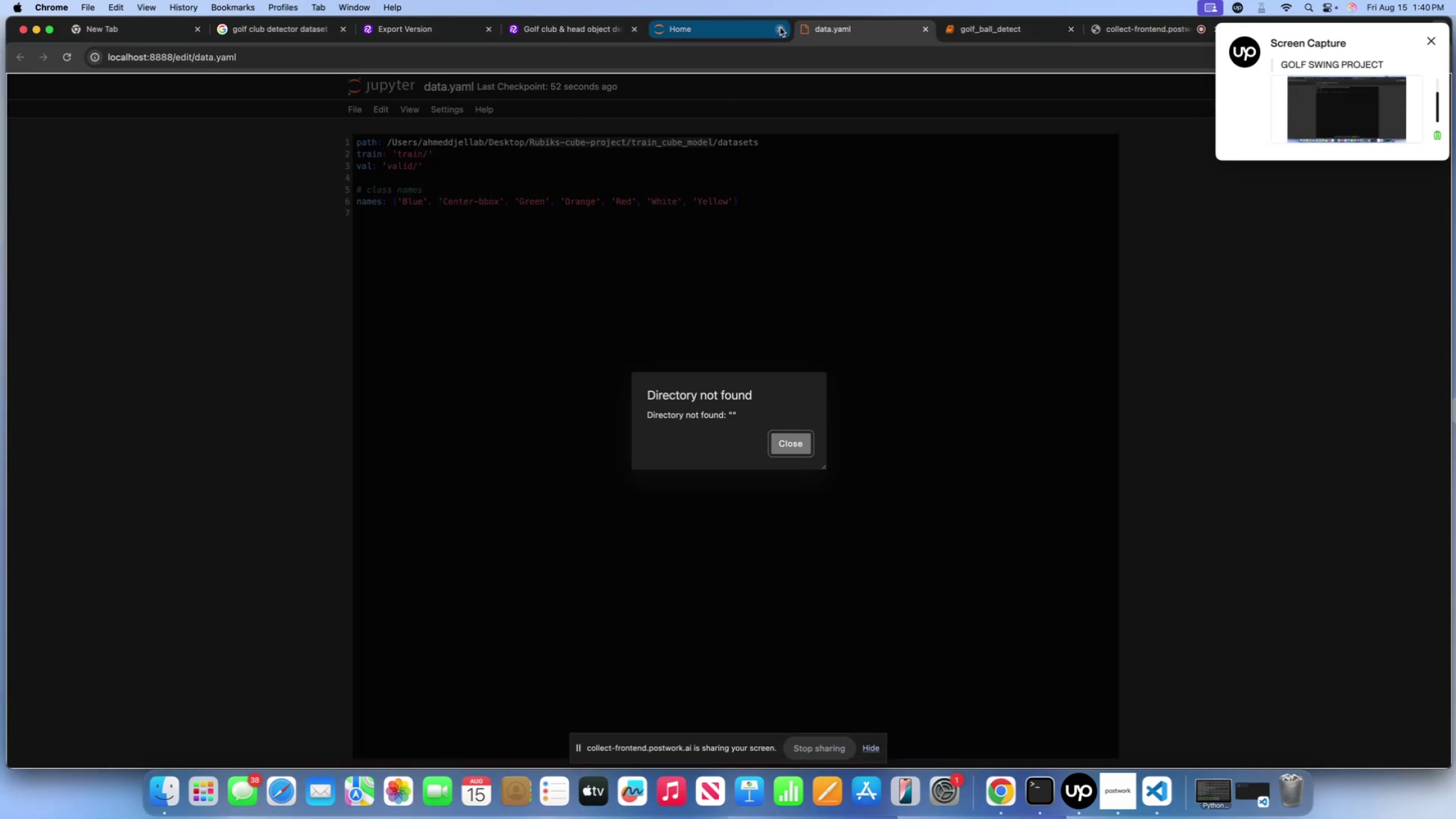 
double_click([780, 27])
 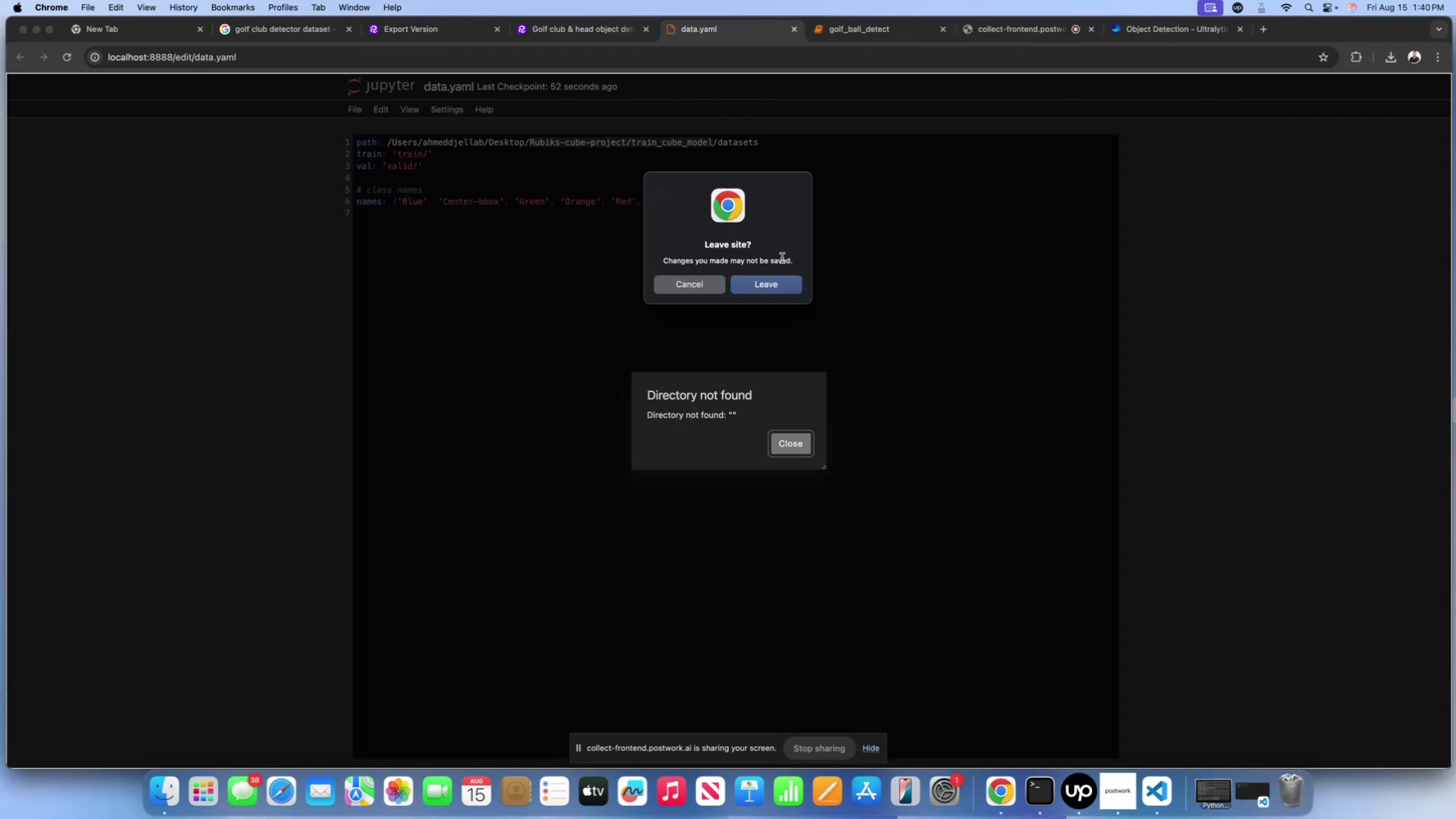 
left_click([774, 280])
 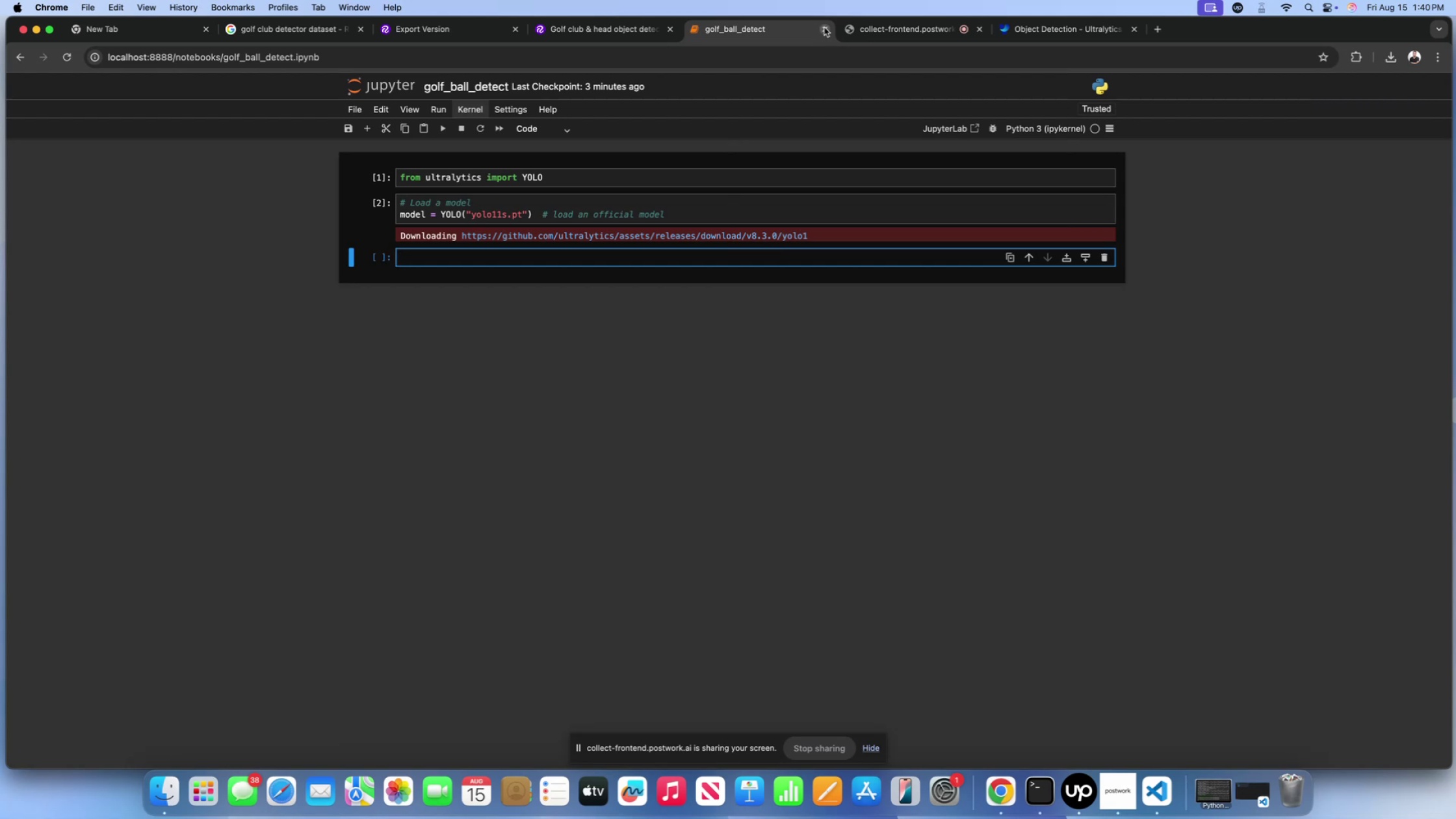 
left_click([825, 27])
 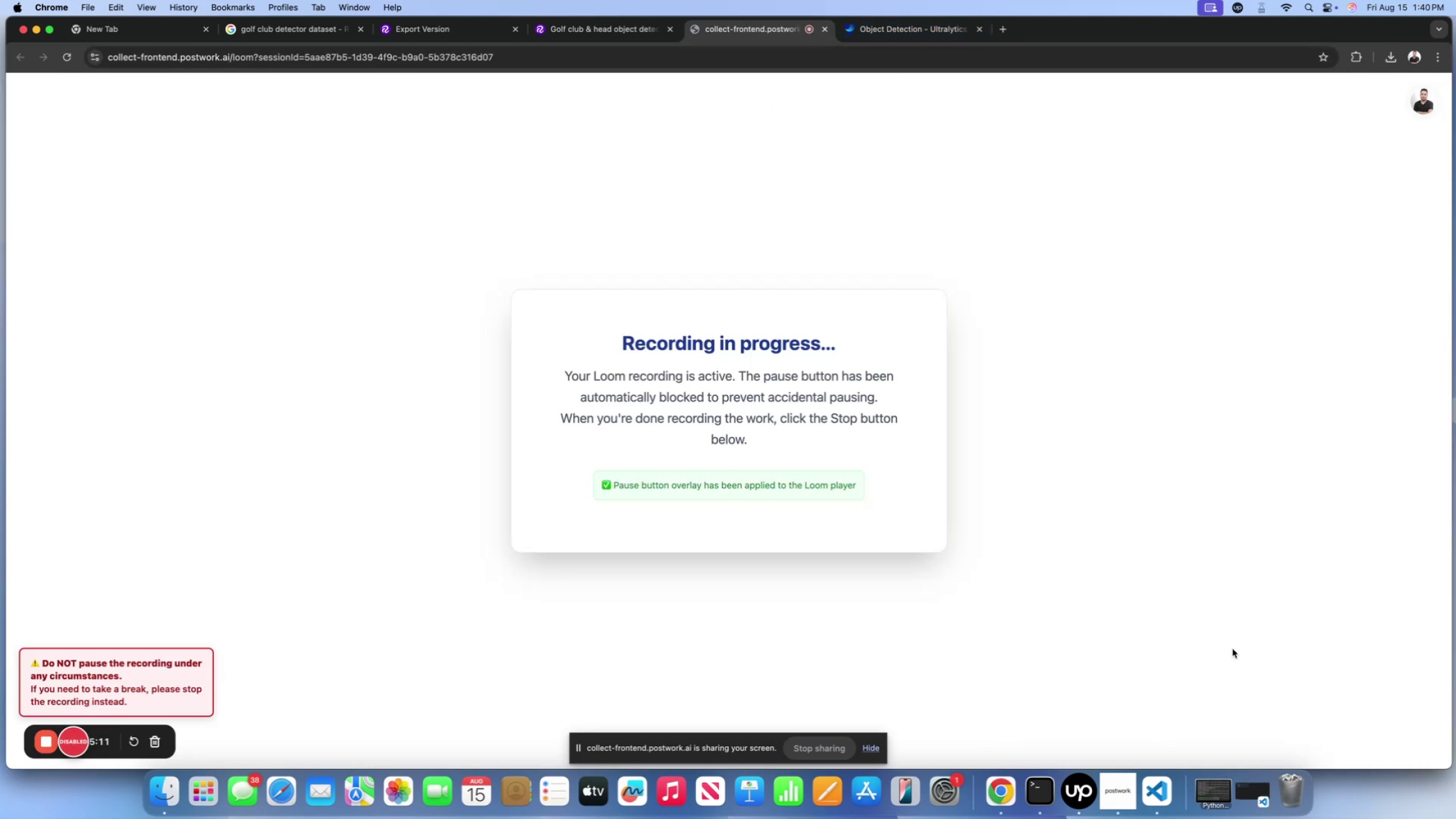 
left_click([1384, 789])
 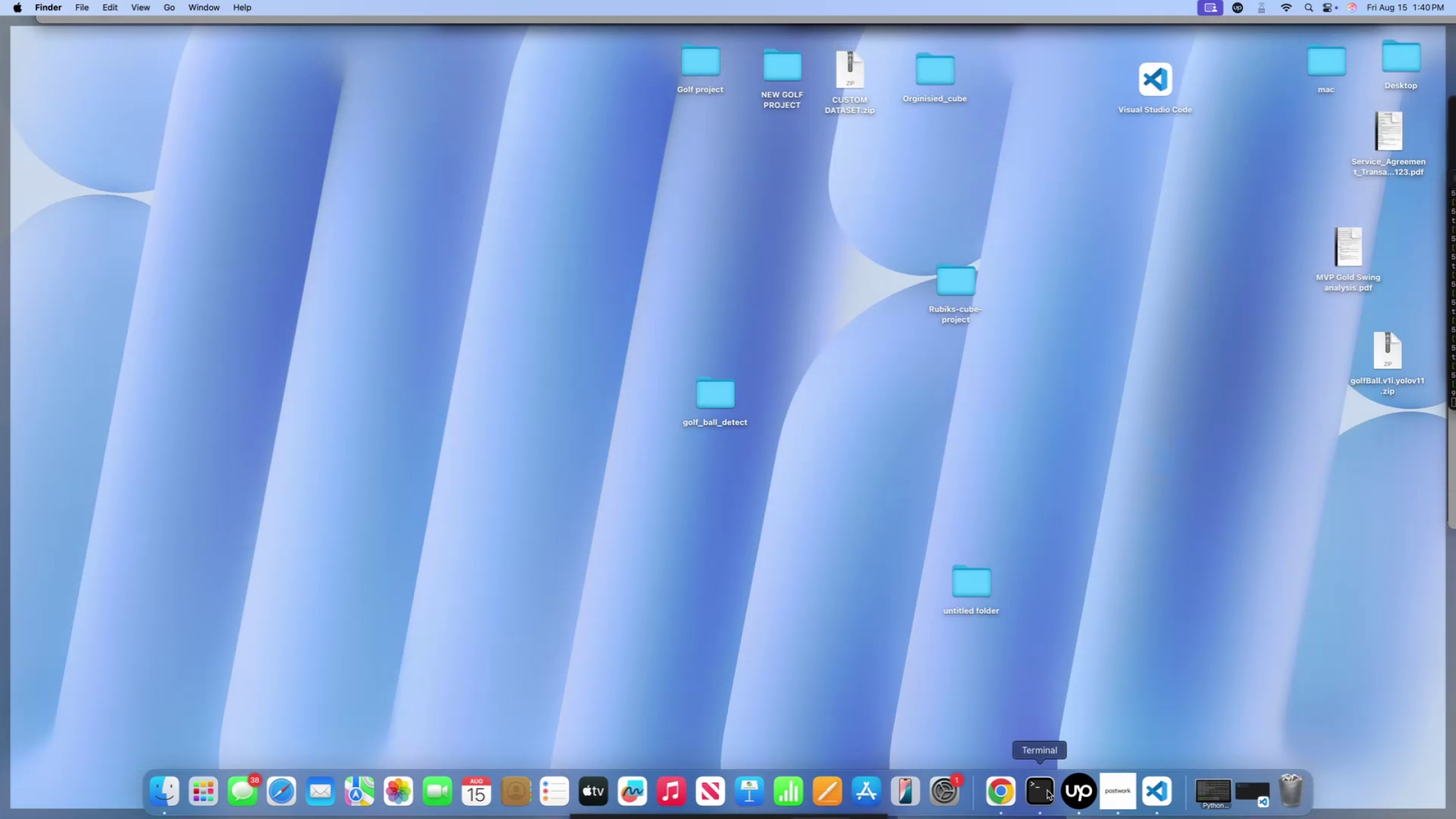 
key(Control+ControlLeft)
 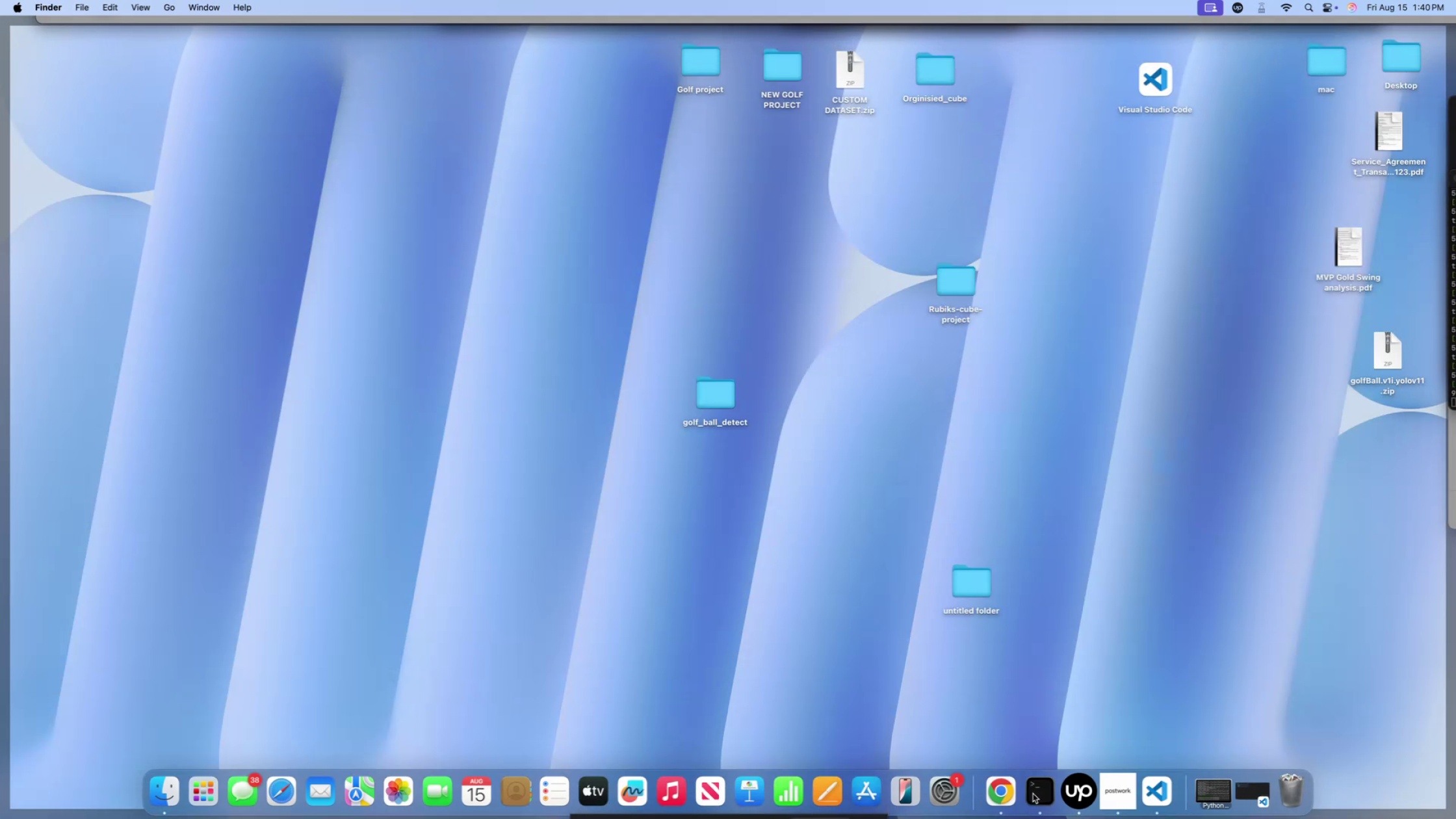 
left_click([1033, 794])
 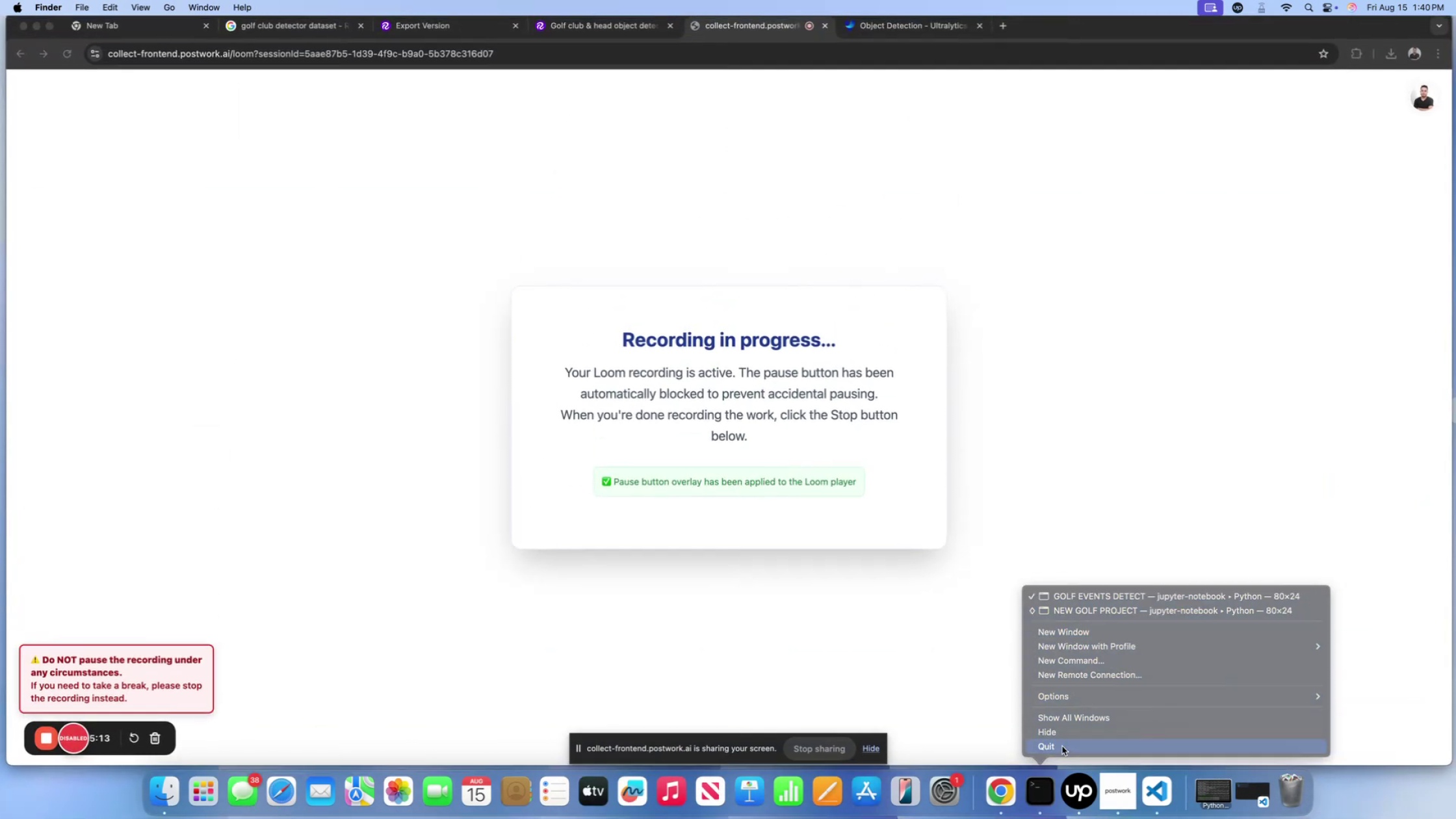 
left_click([1062, 746])
 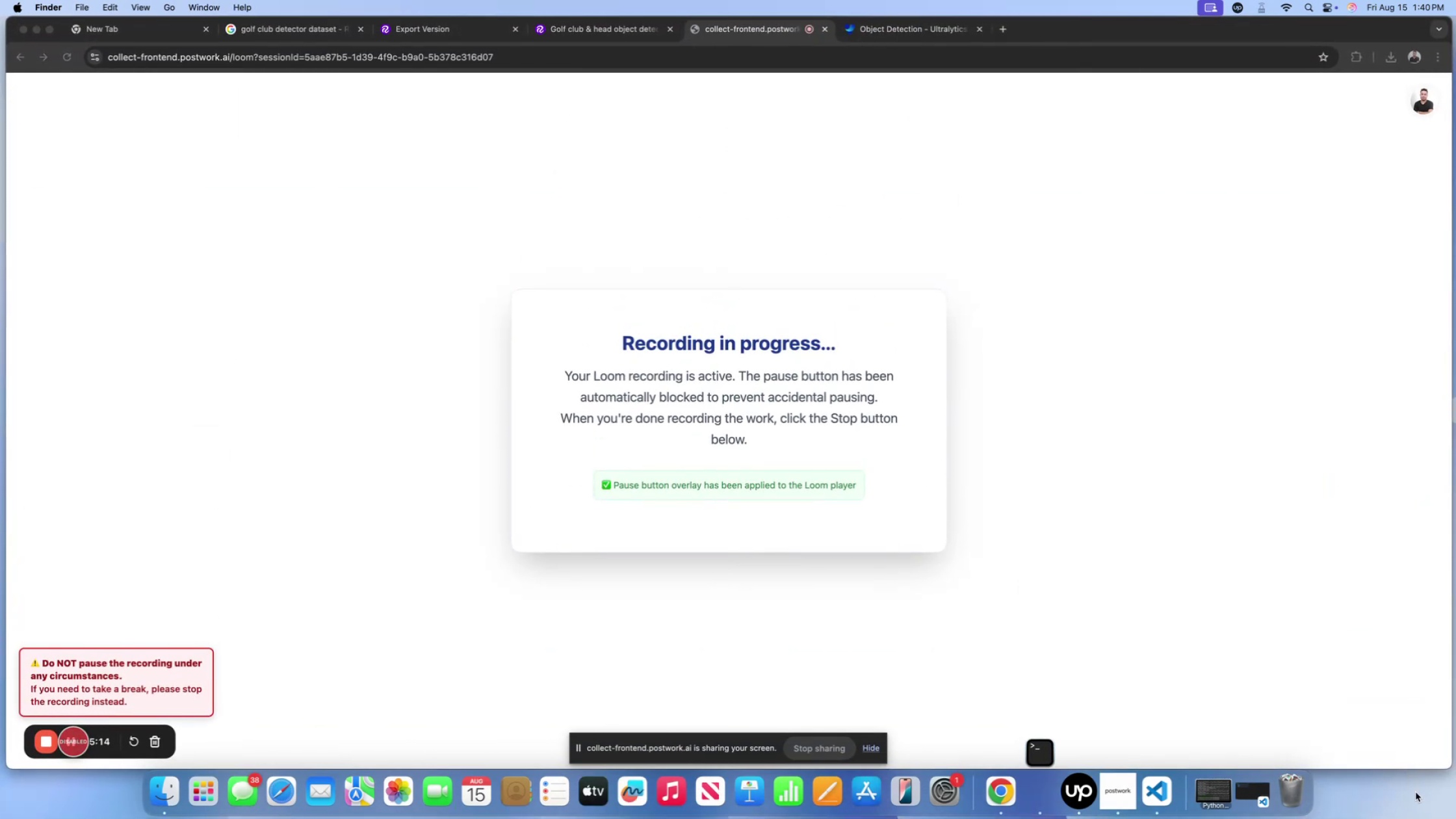 
left_click([1409, 796])
 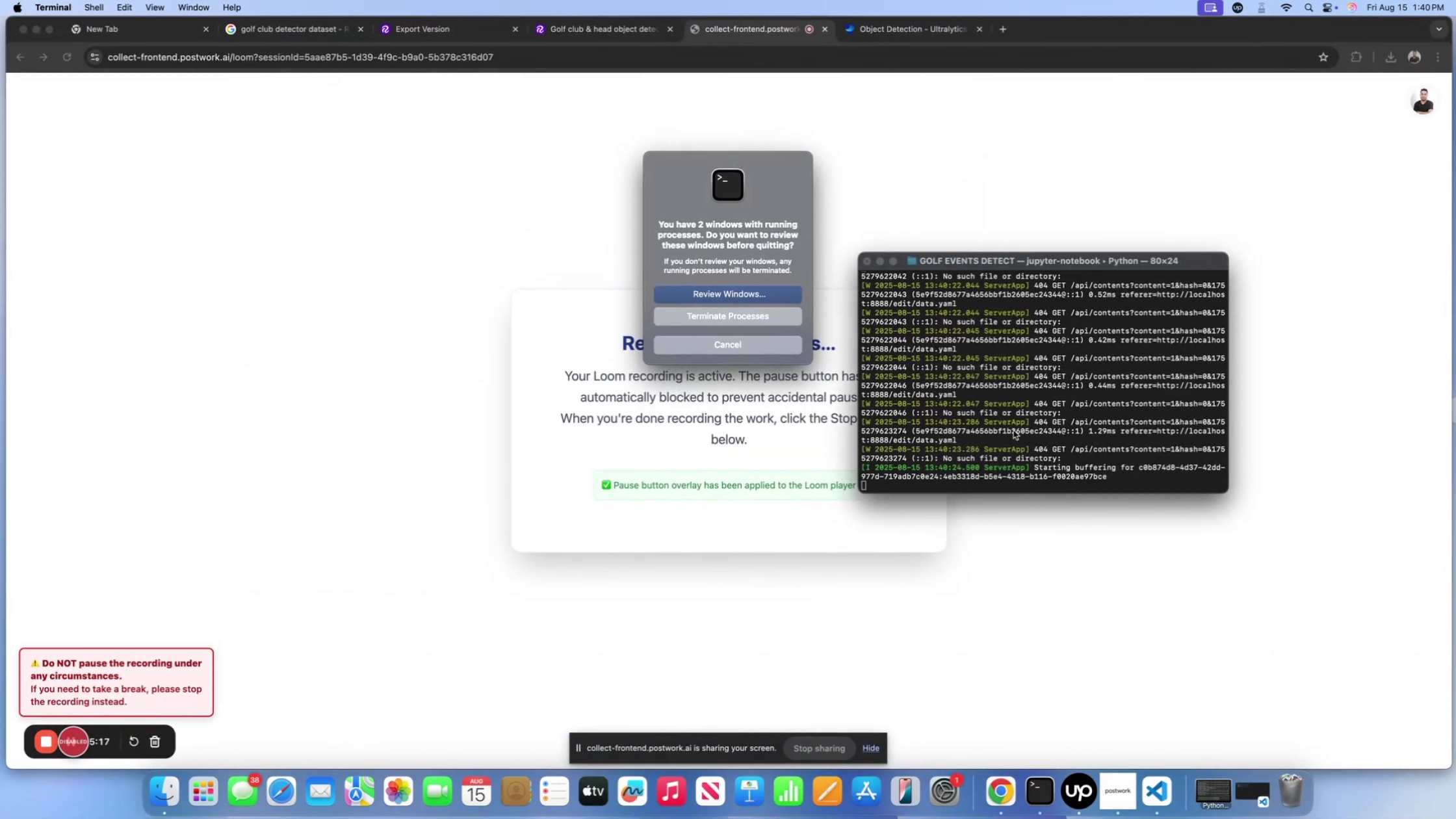 
left_click([907, 280])
 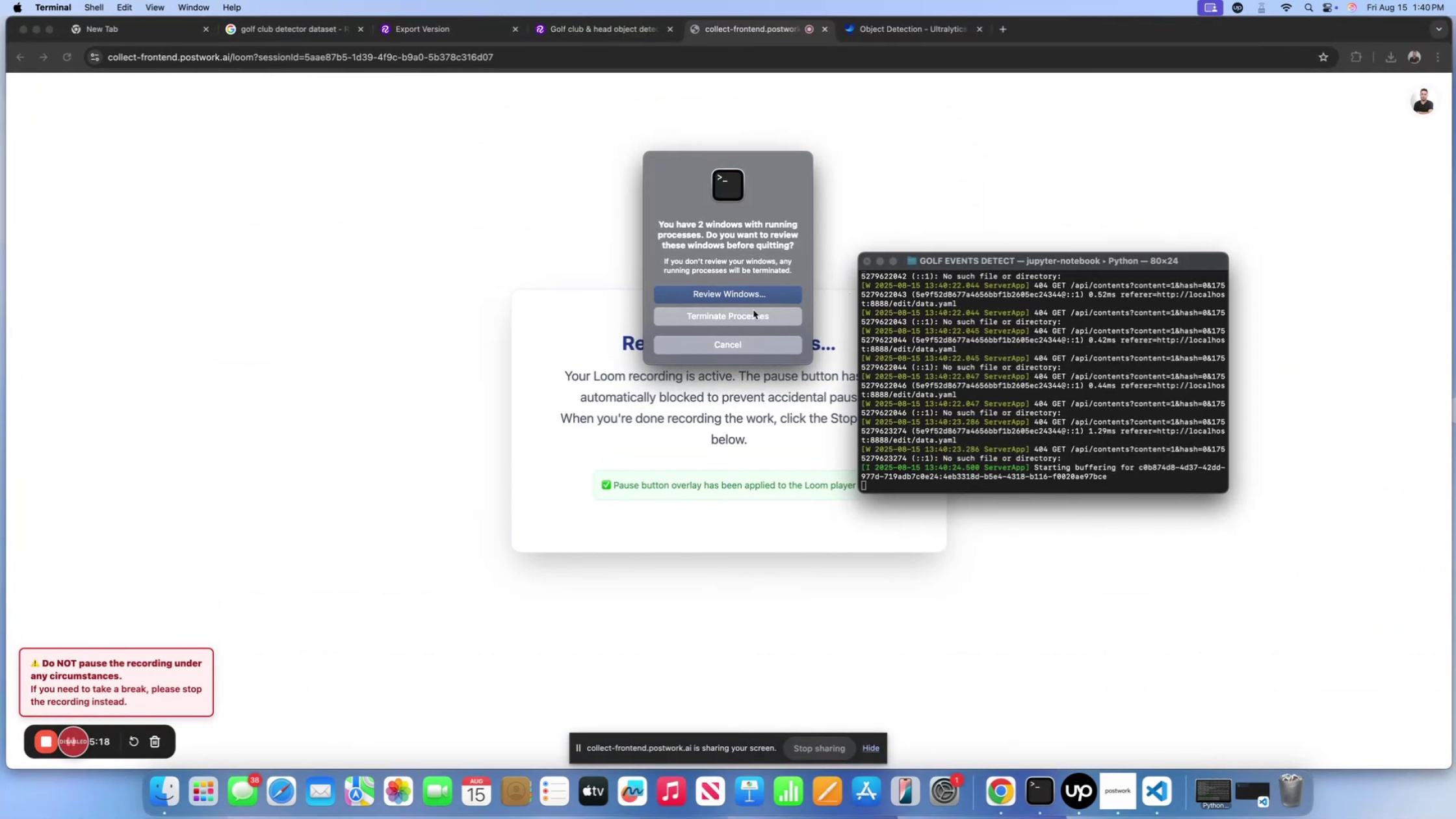 
left_click([752, 313])
 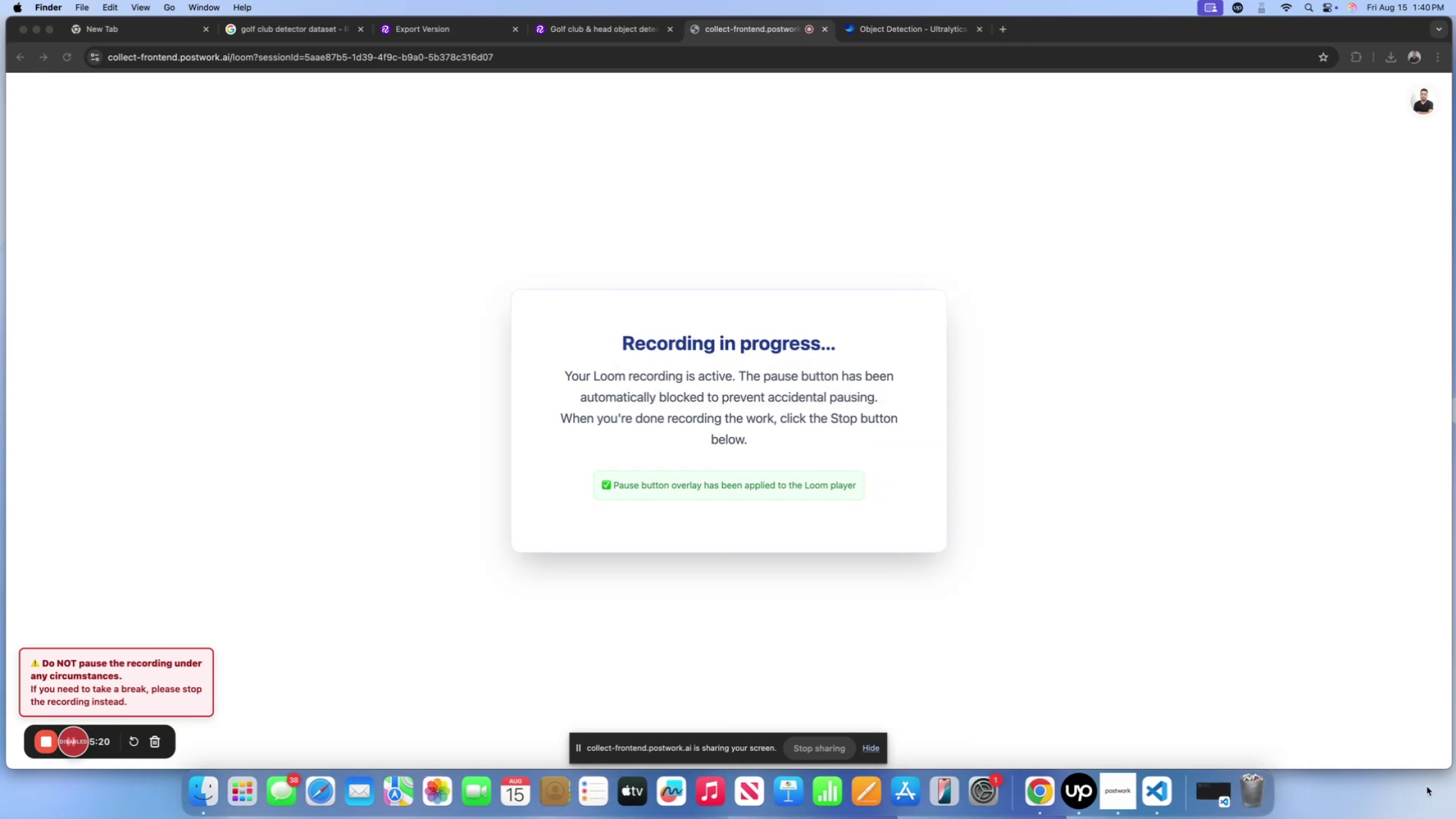 
left_click([1379, 804])
 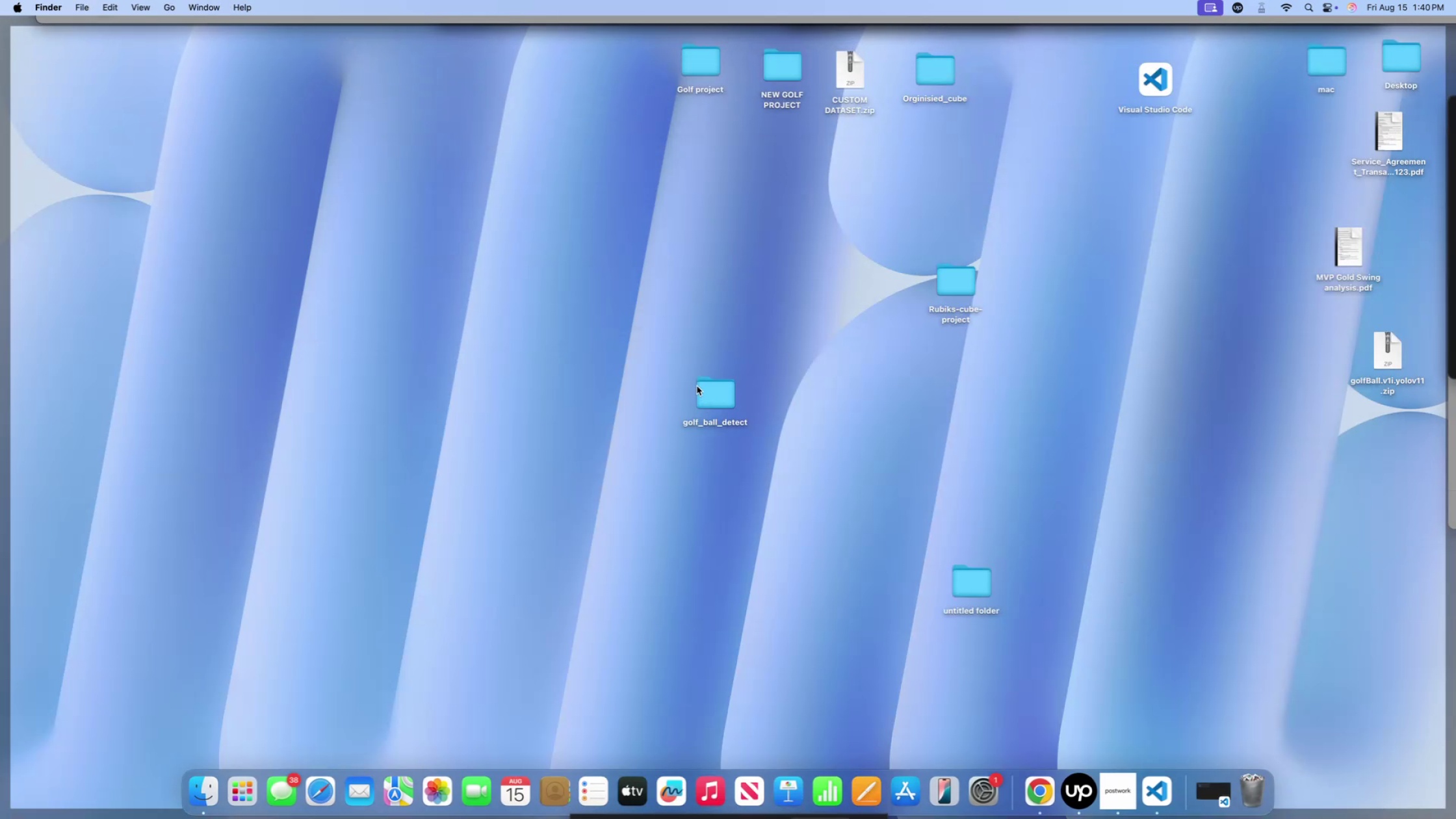 
left_click([717, 393])
 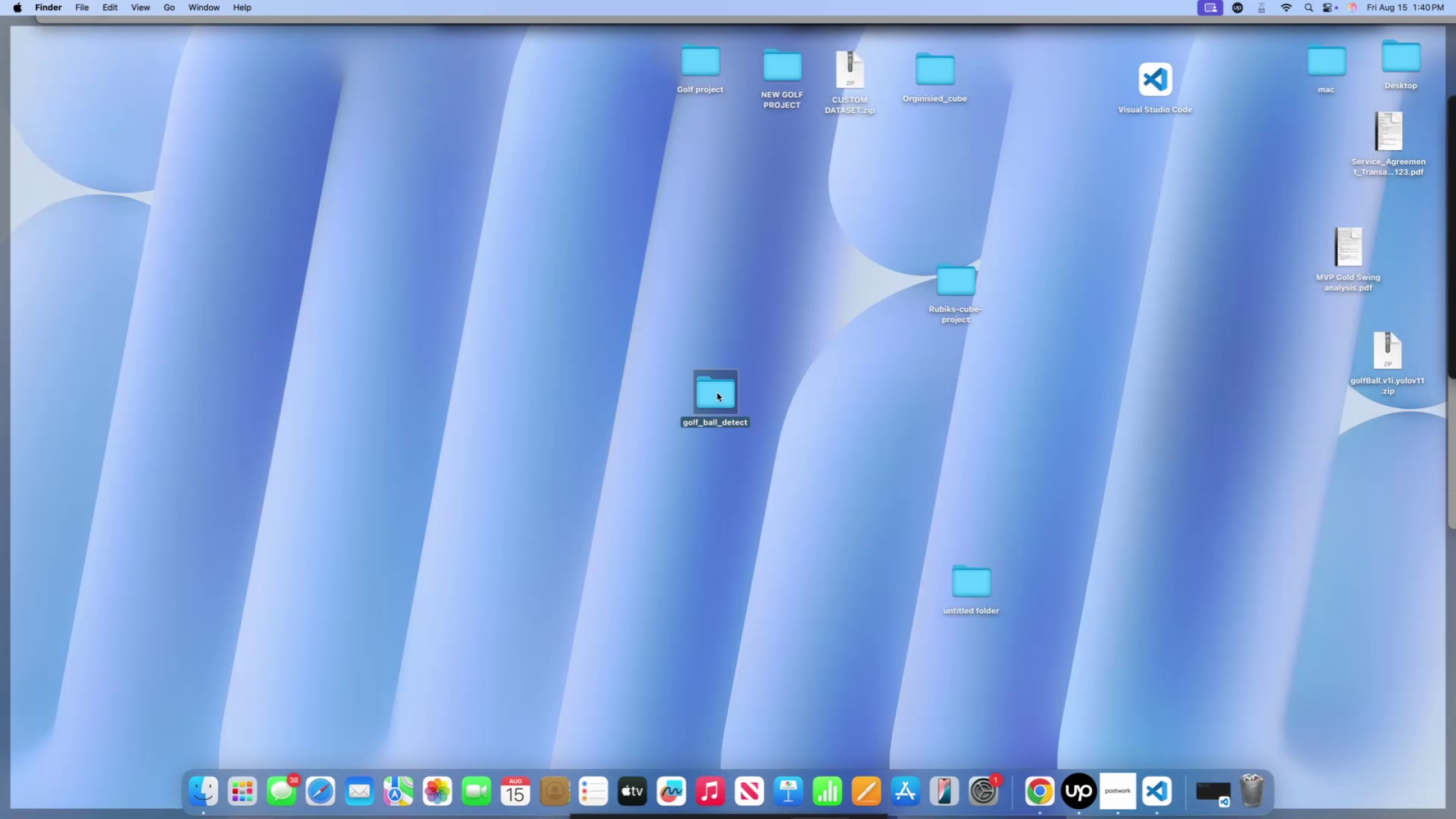 
key(Control+ControlLeft)
 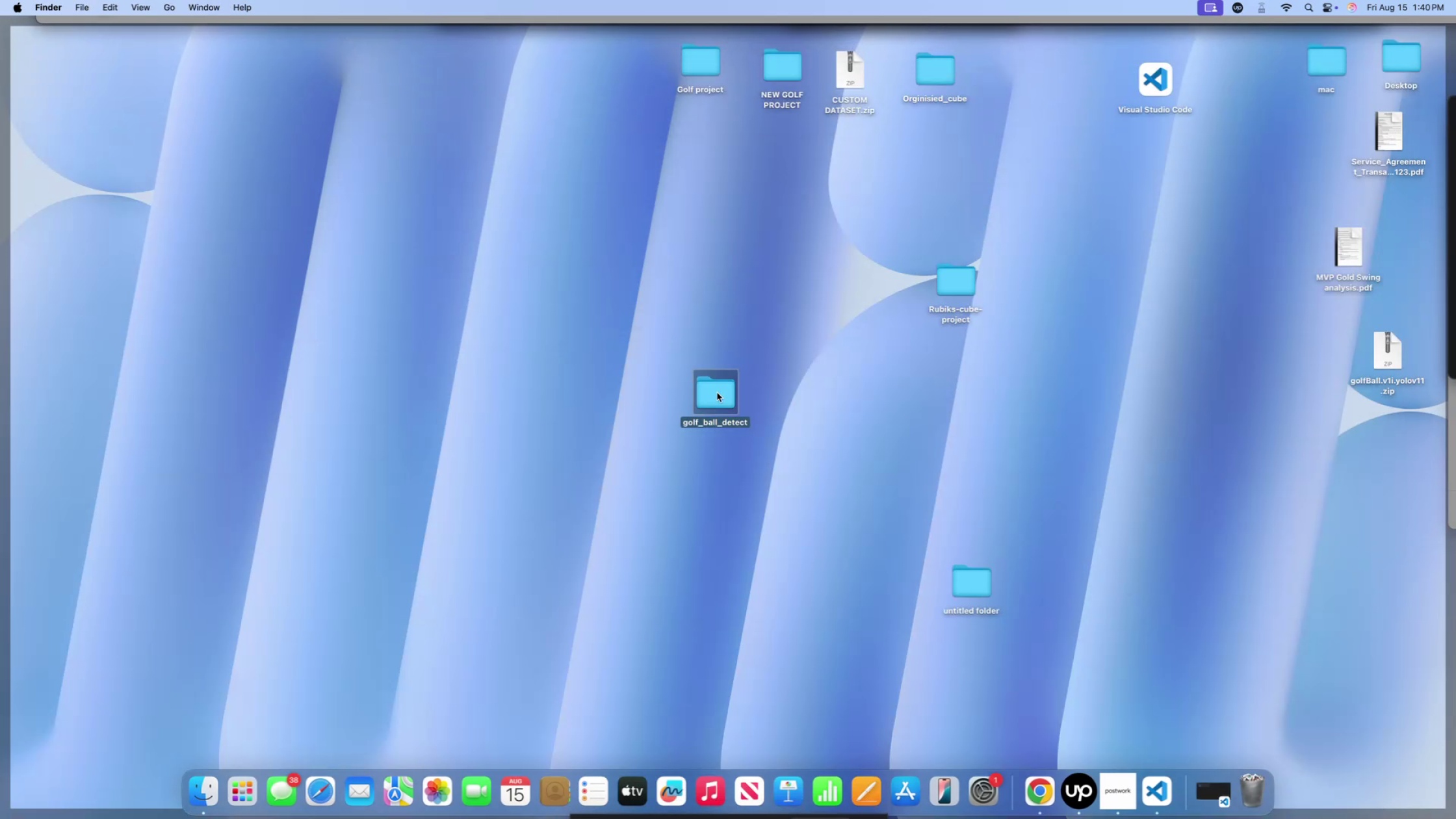 
double_click([717, 393])
 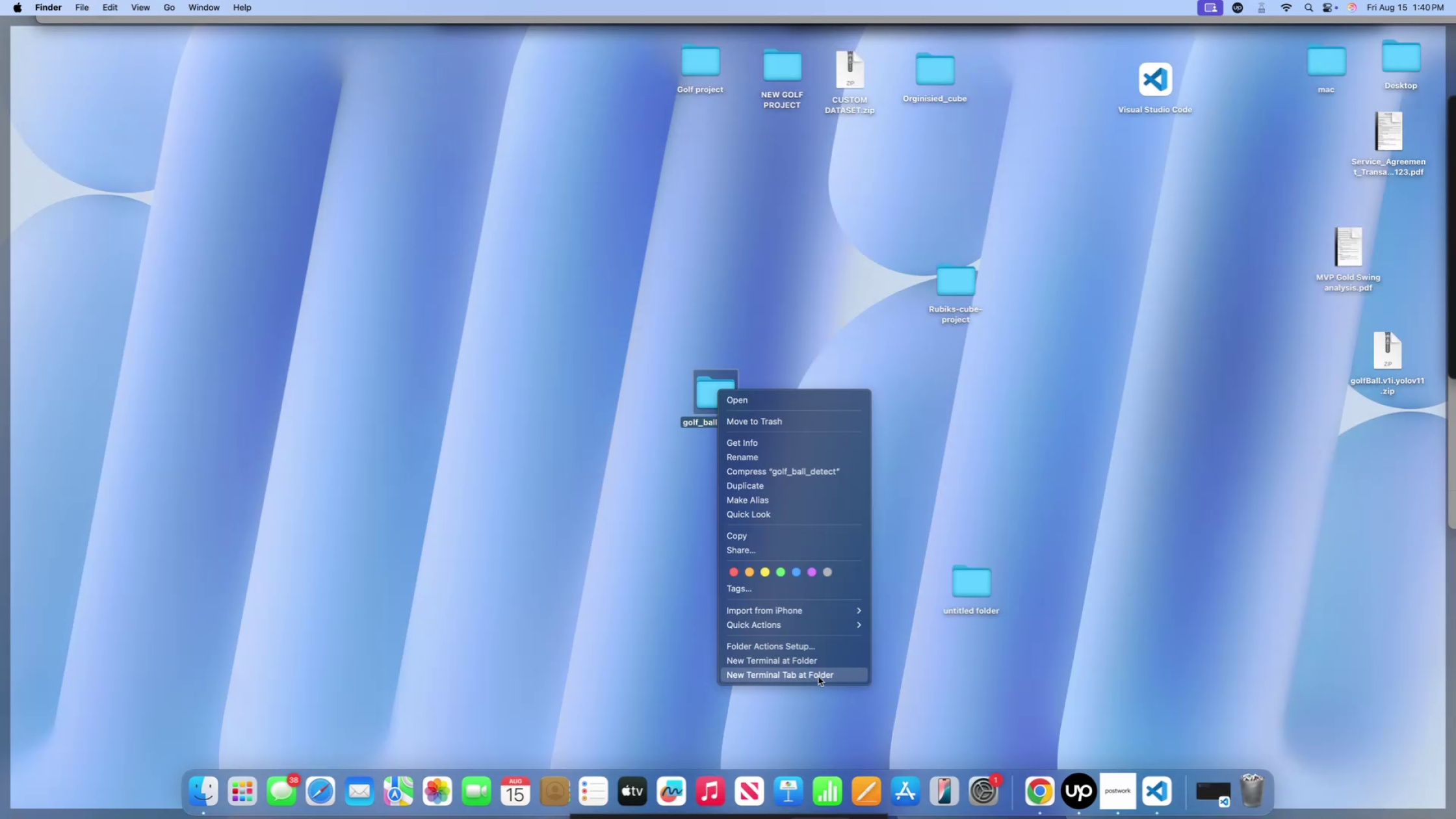 
left_click([818, 658])
 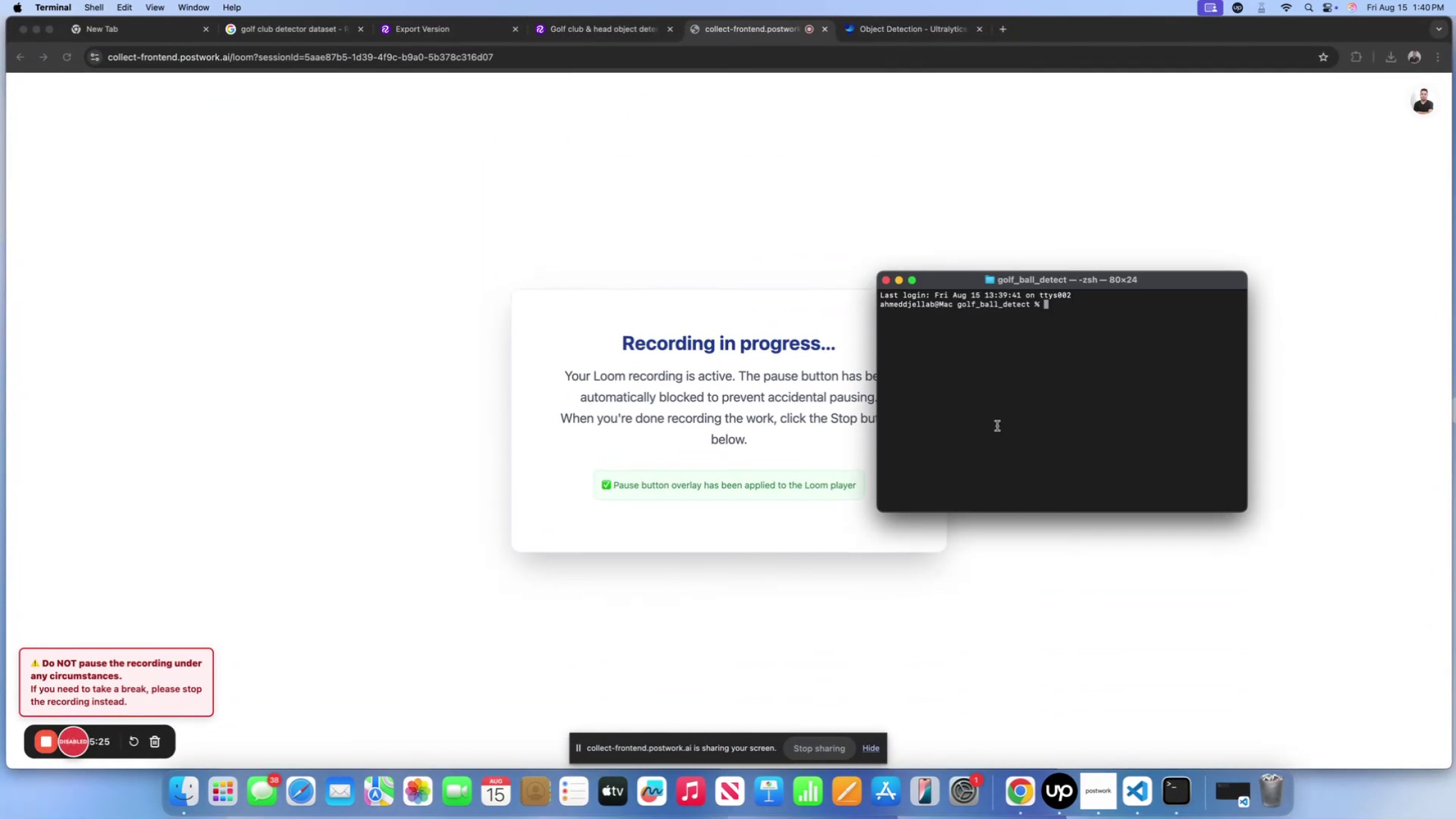 
key(ArrowUp)
 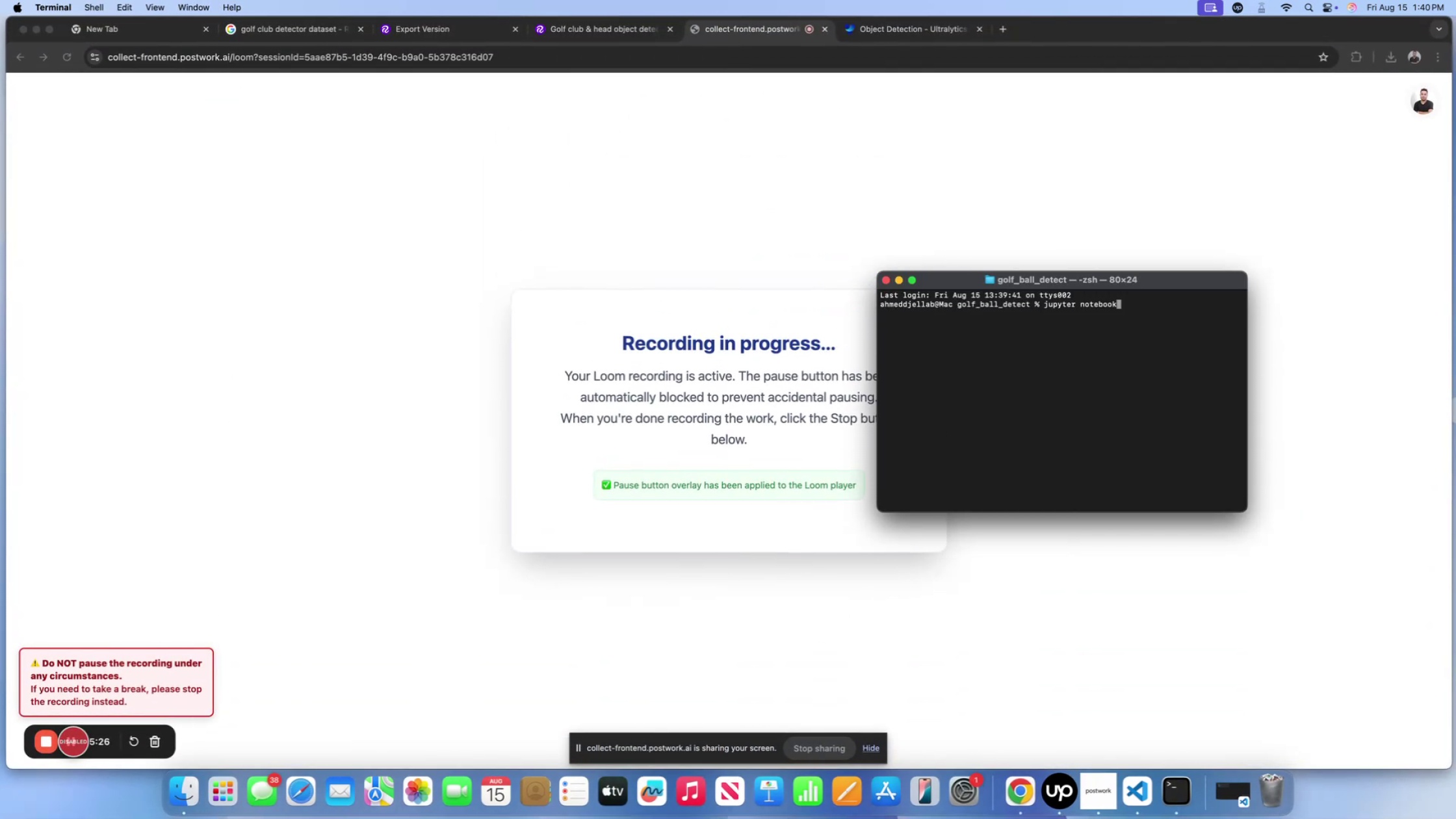 
key(Enter)
 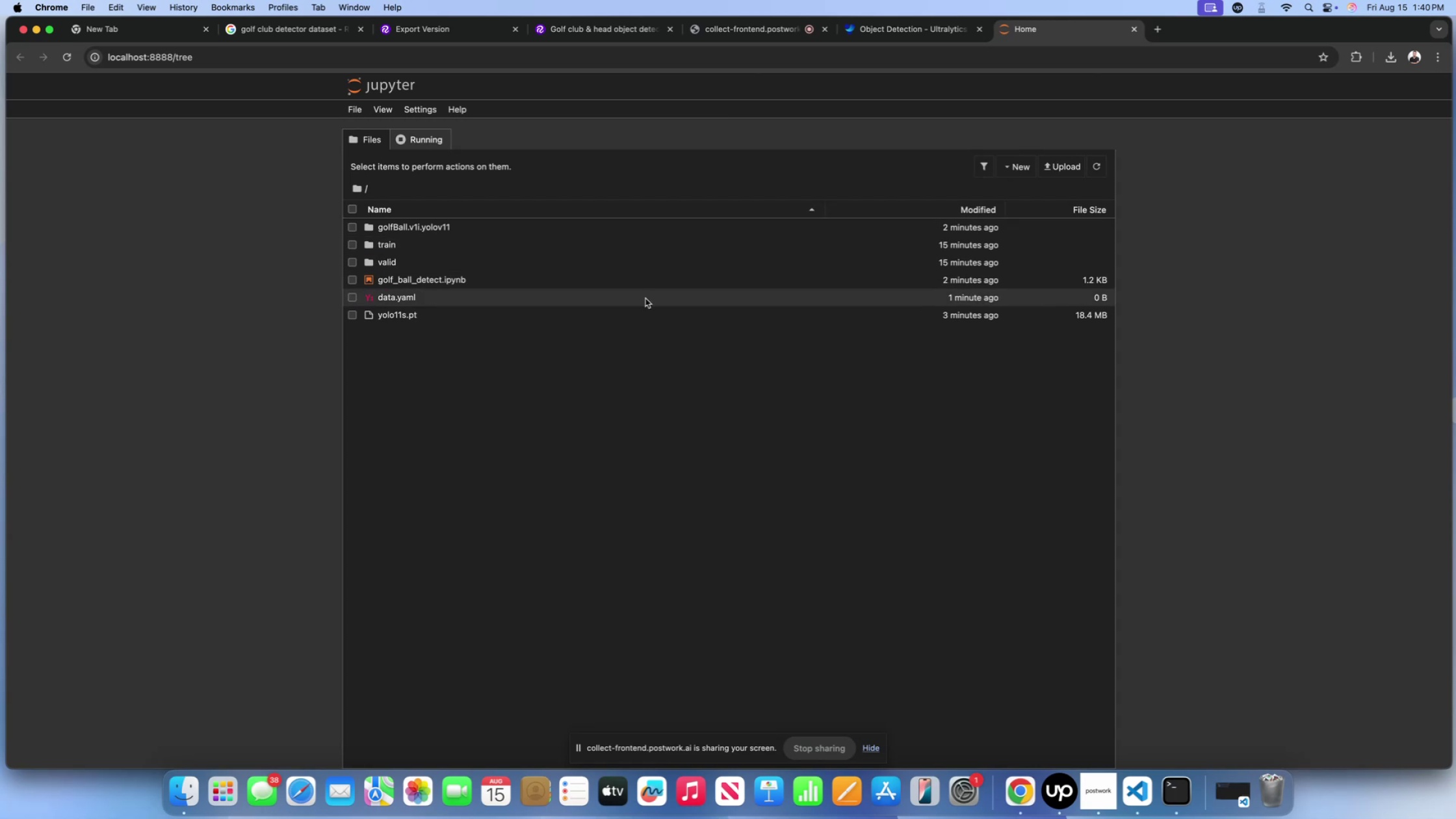 
wait(5.53)
 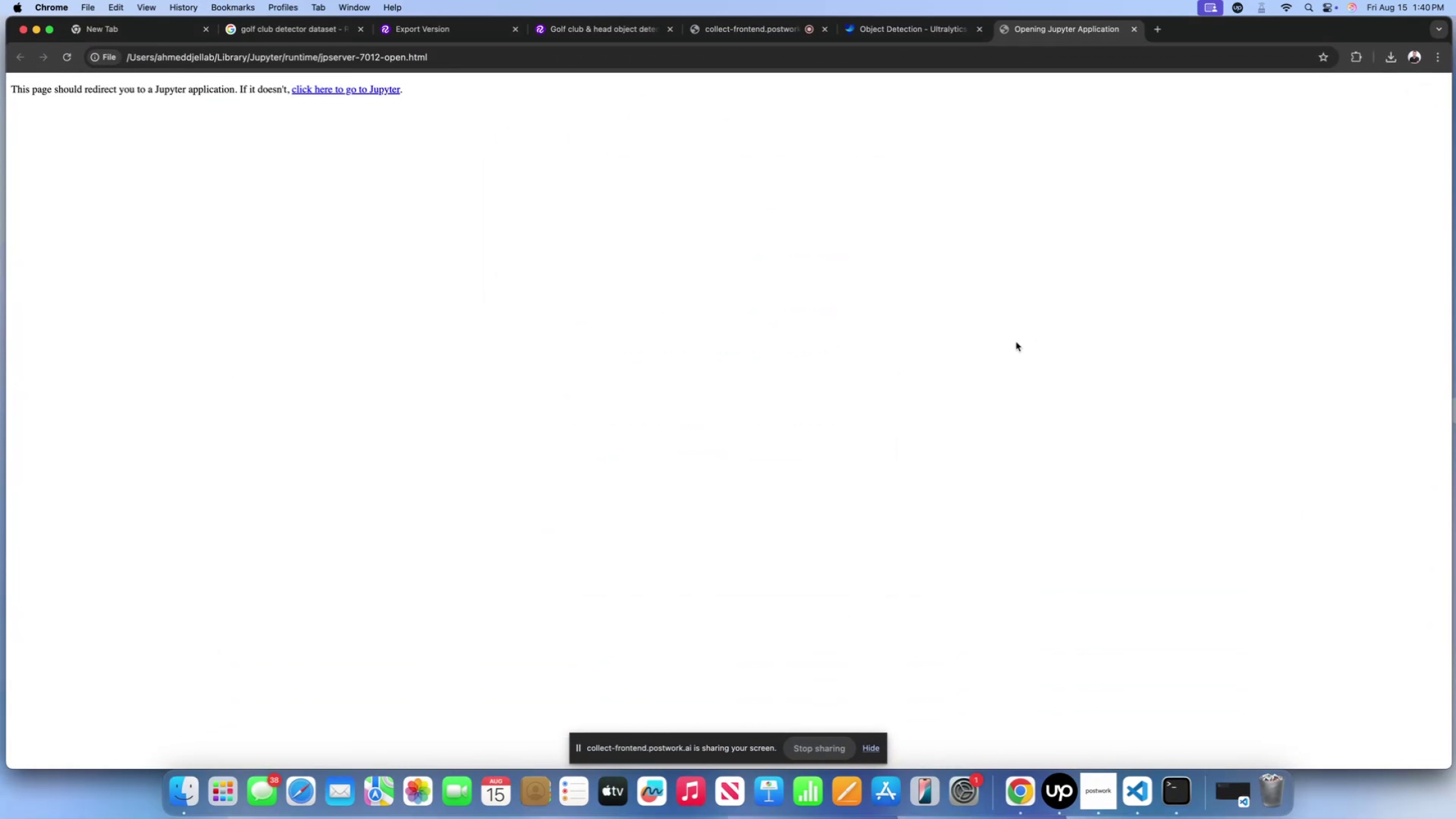 
left_click([644, 300])
 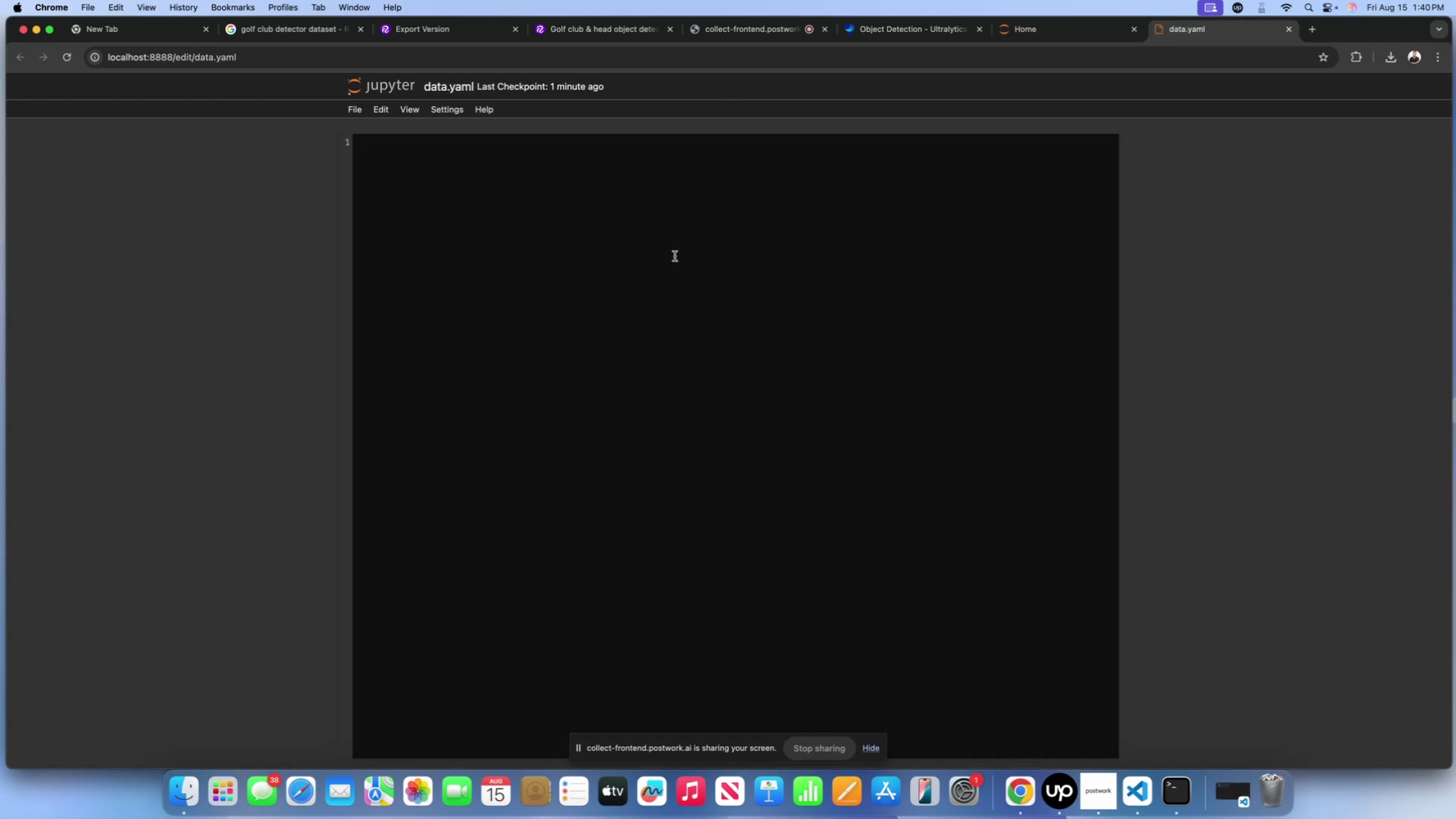 
key(Meta+CommandLeft)
 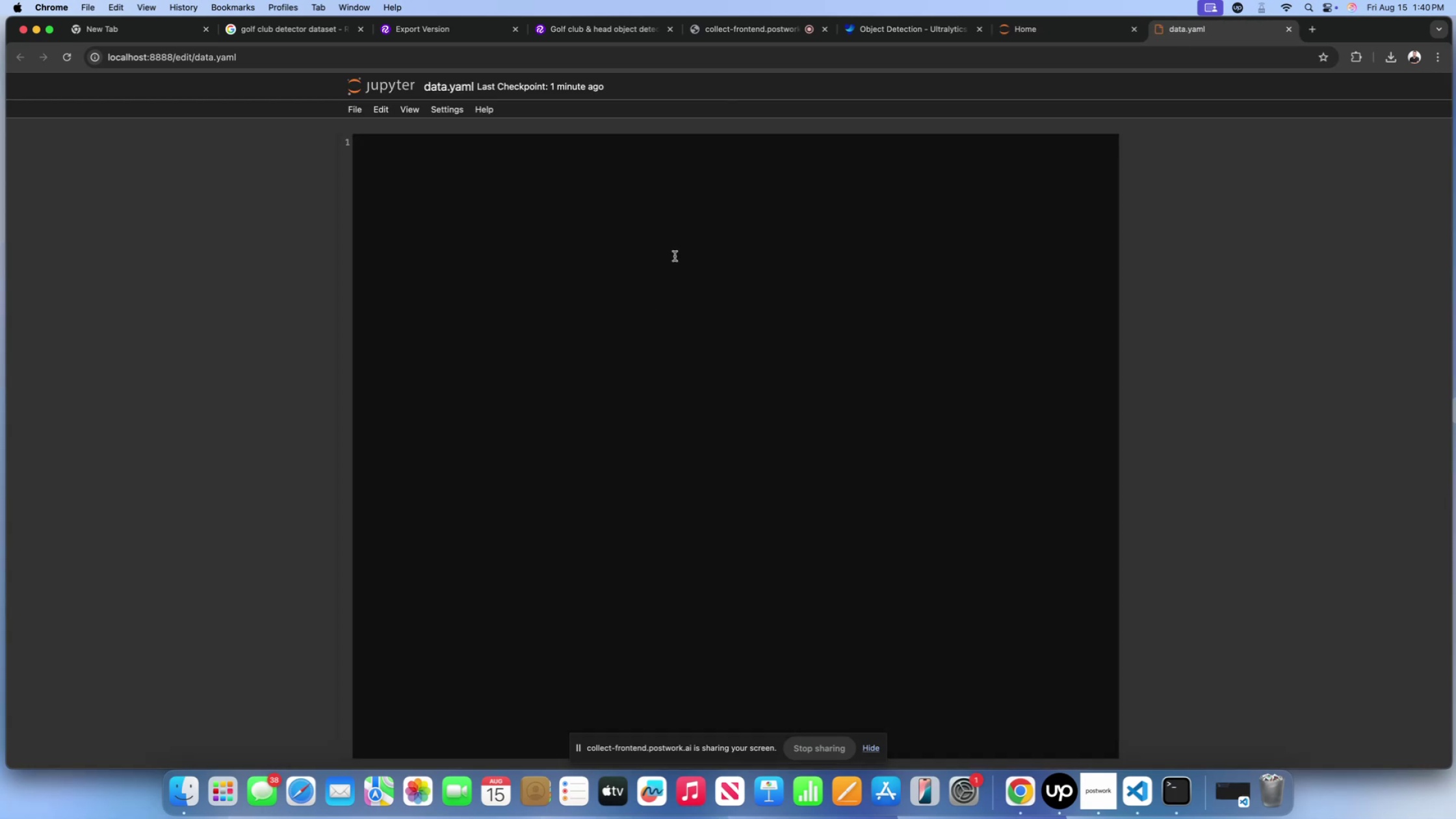 
key(Meta+V)
 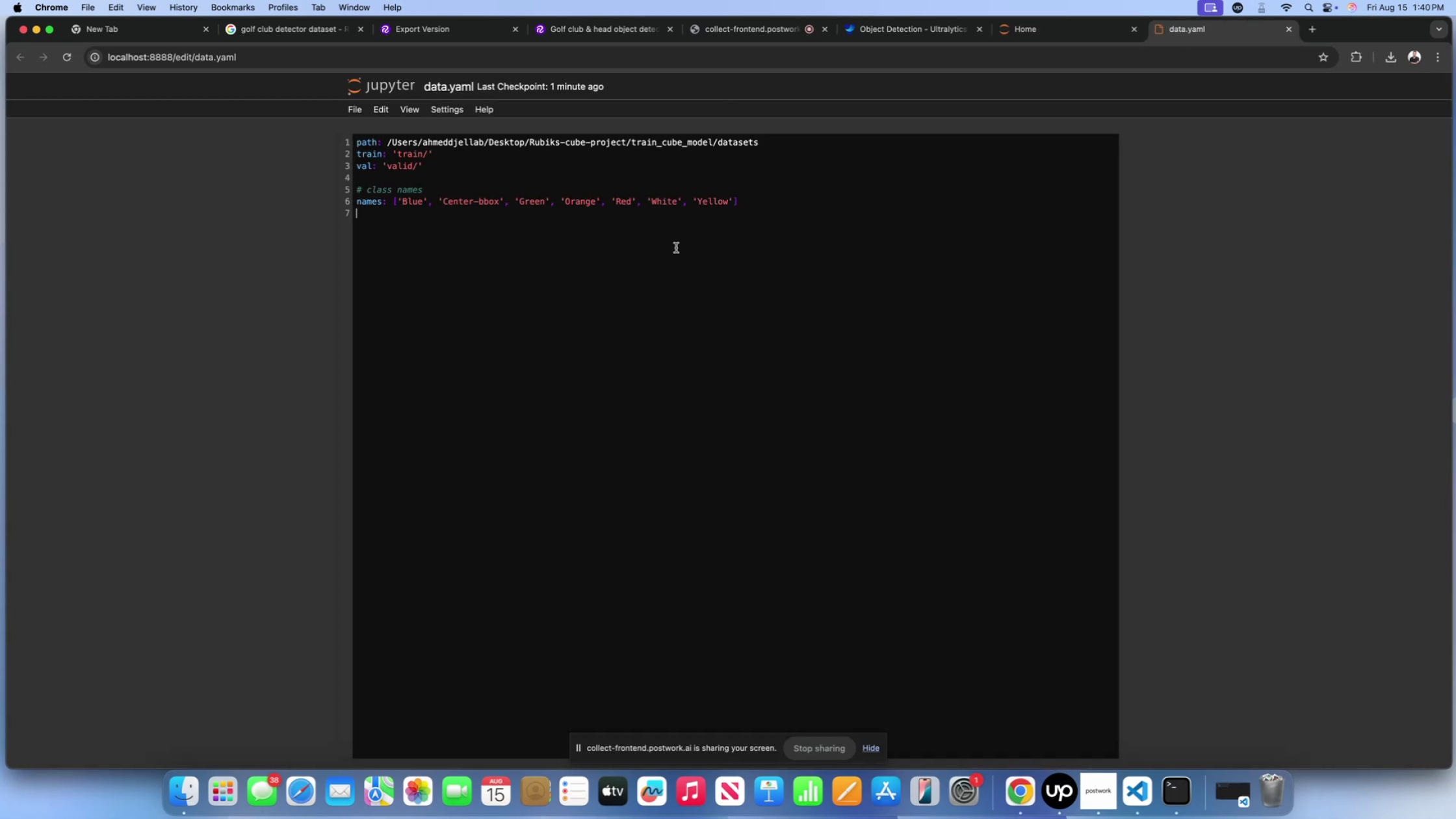 
key(Meta+S)
 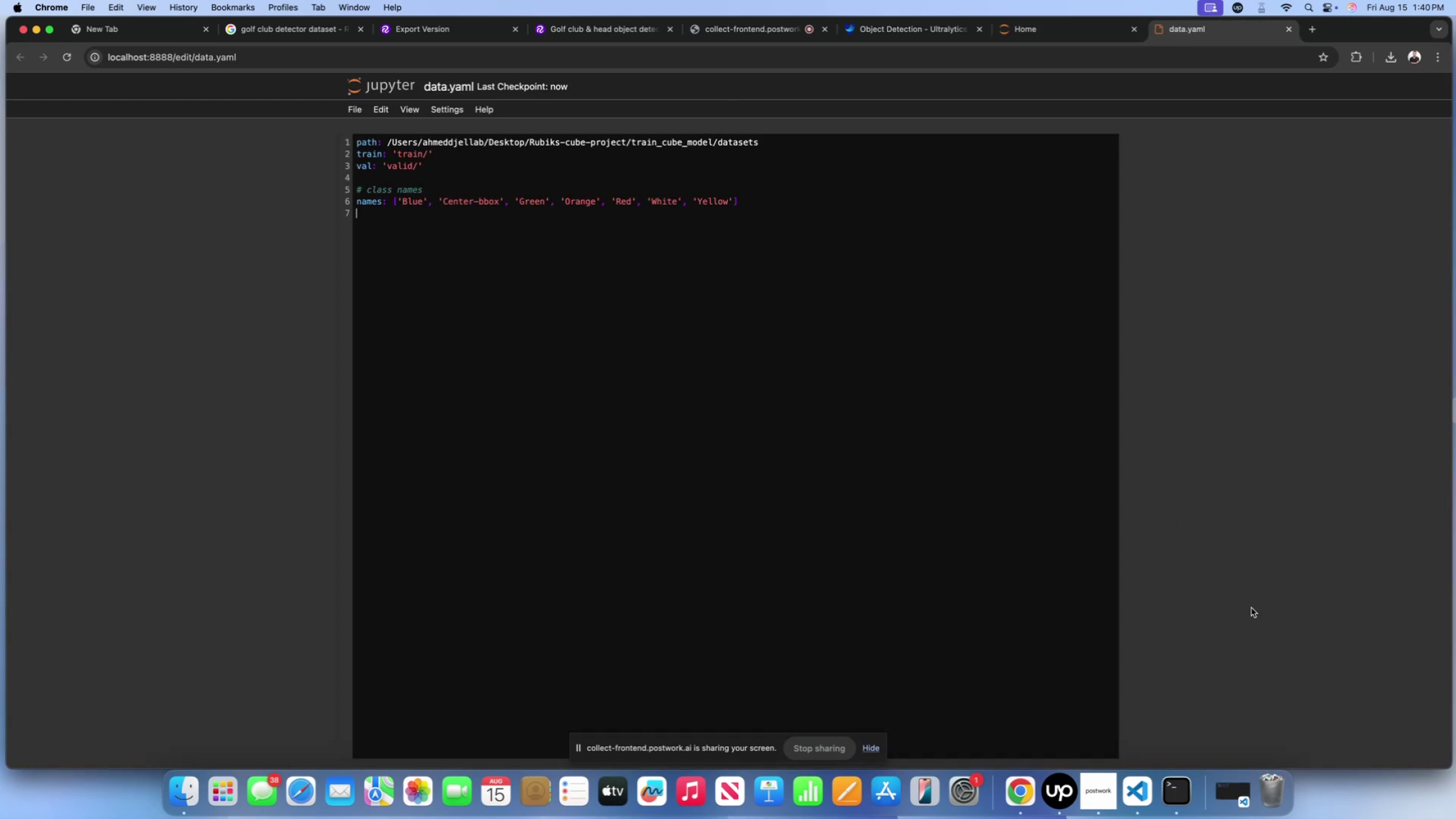 
left_click([1336, 801])
 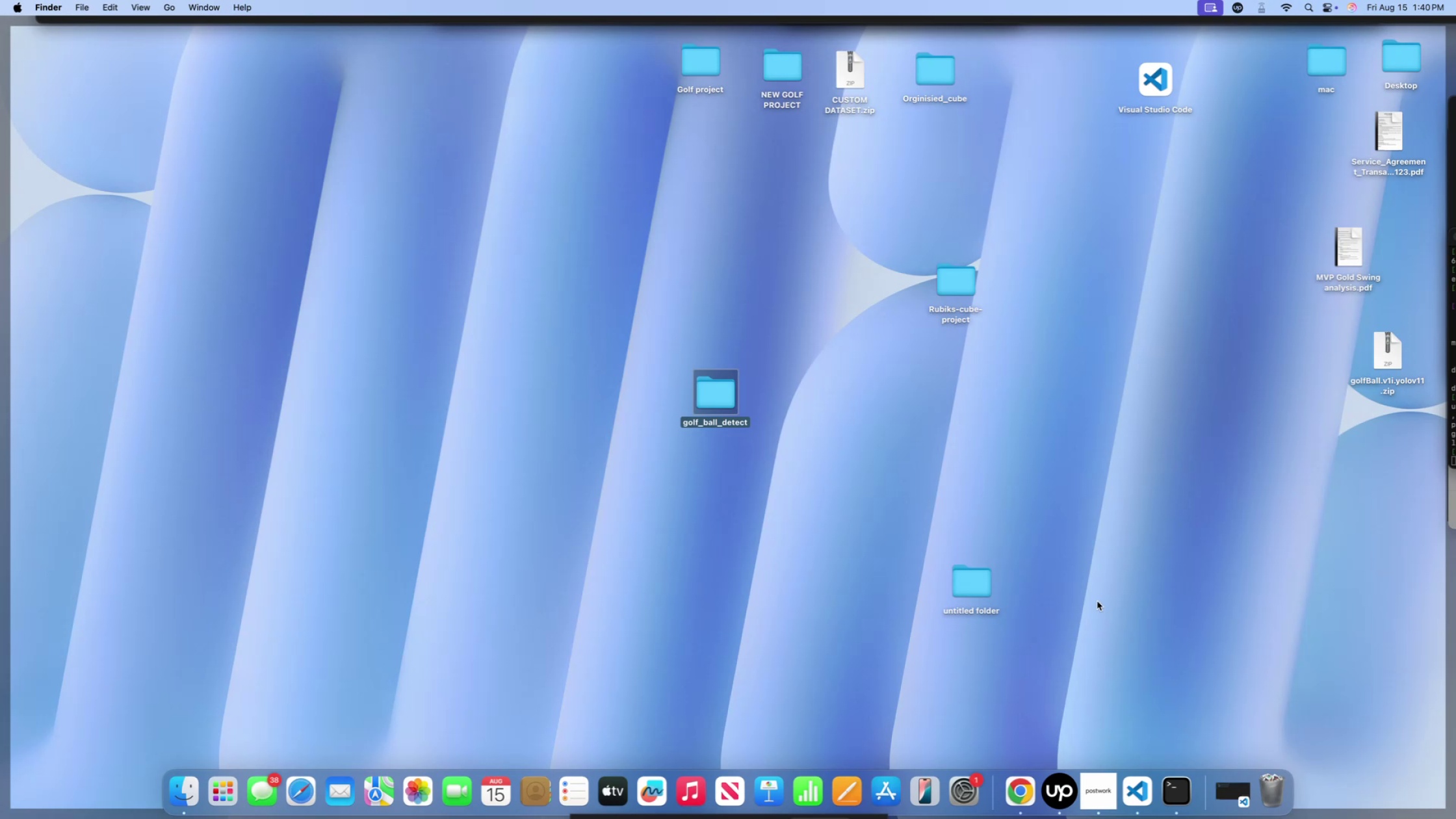 
left_click([1097, 599])
 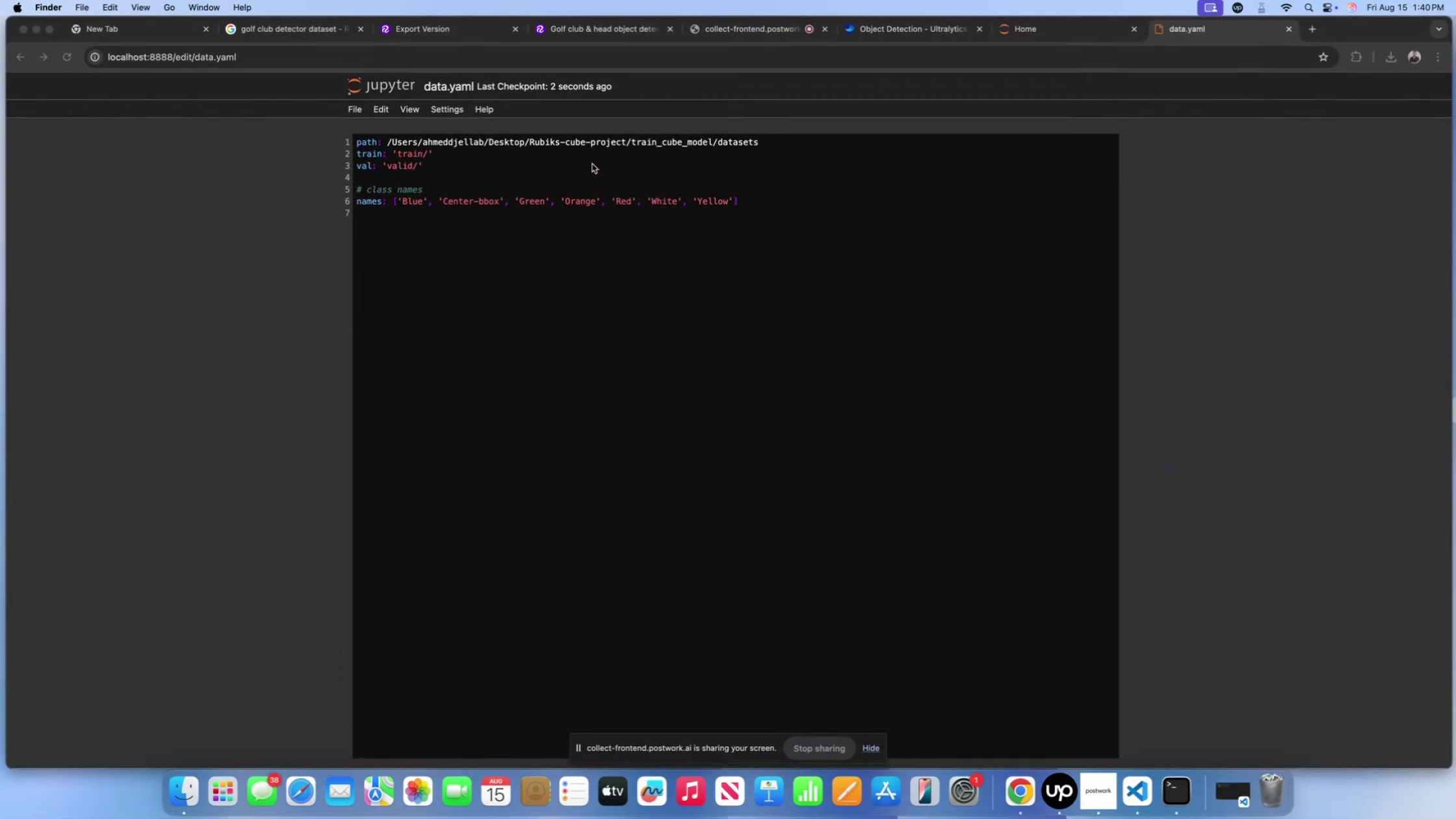 
left_click([599, 128])
 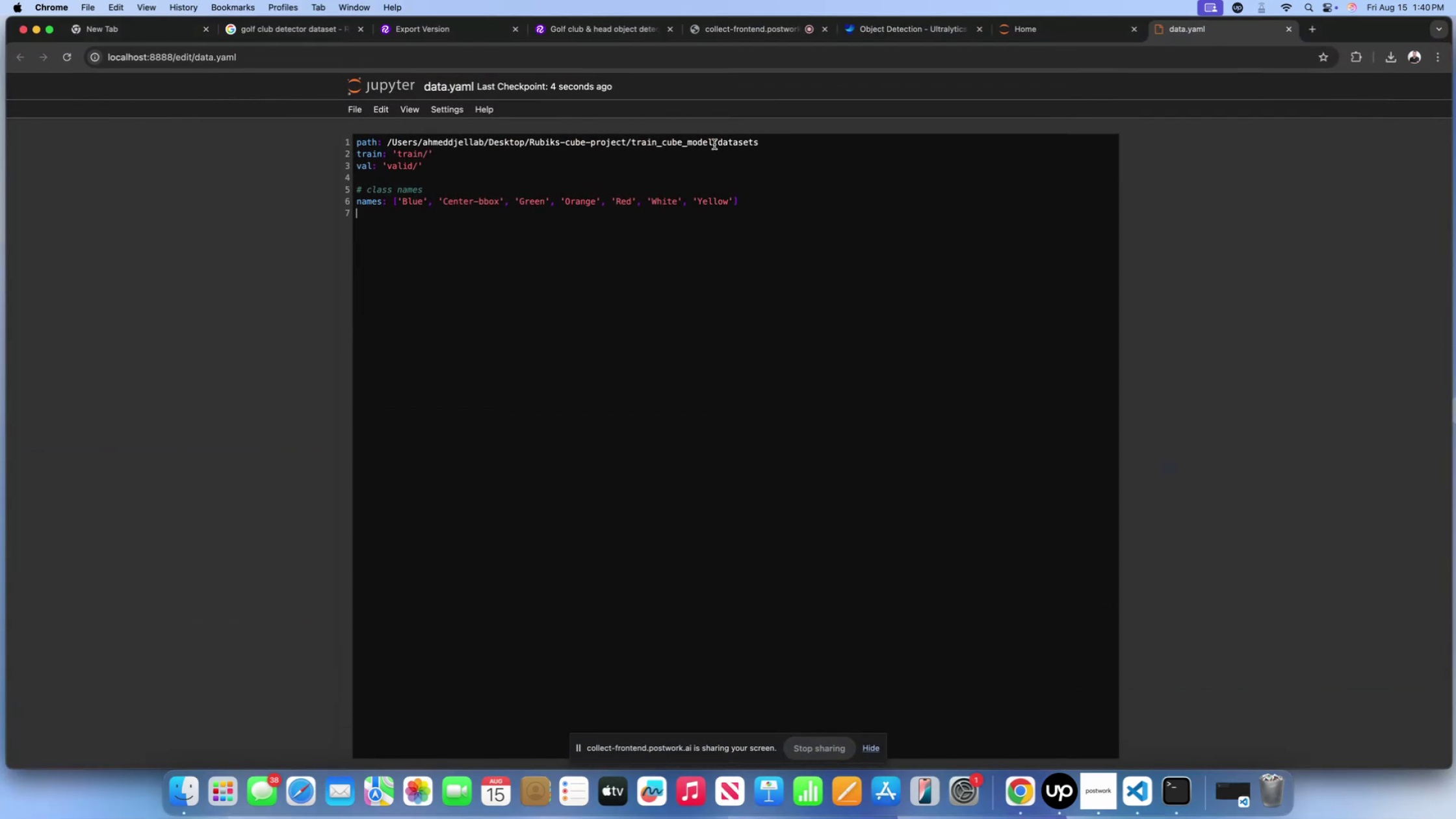 
left_click([708, 142])
 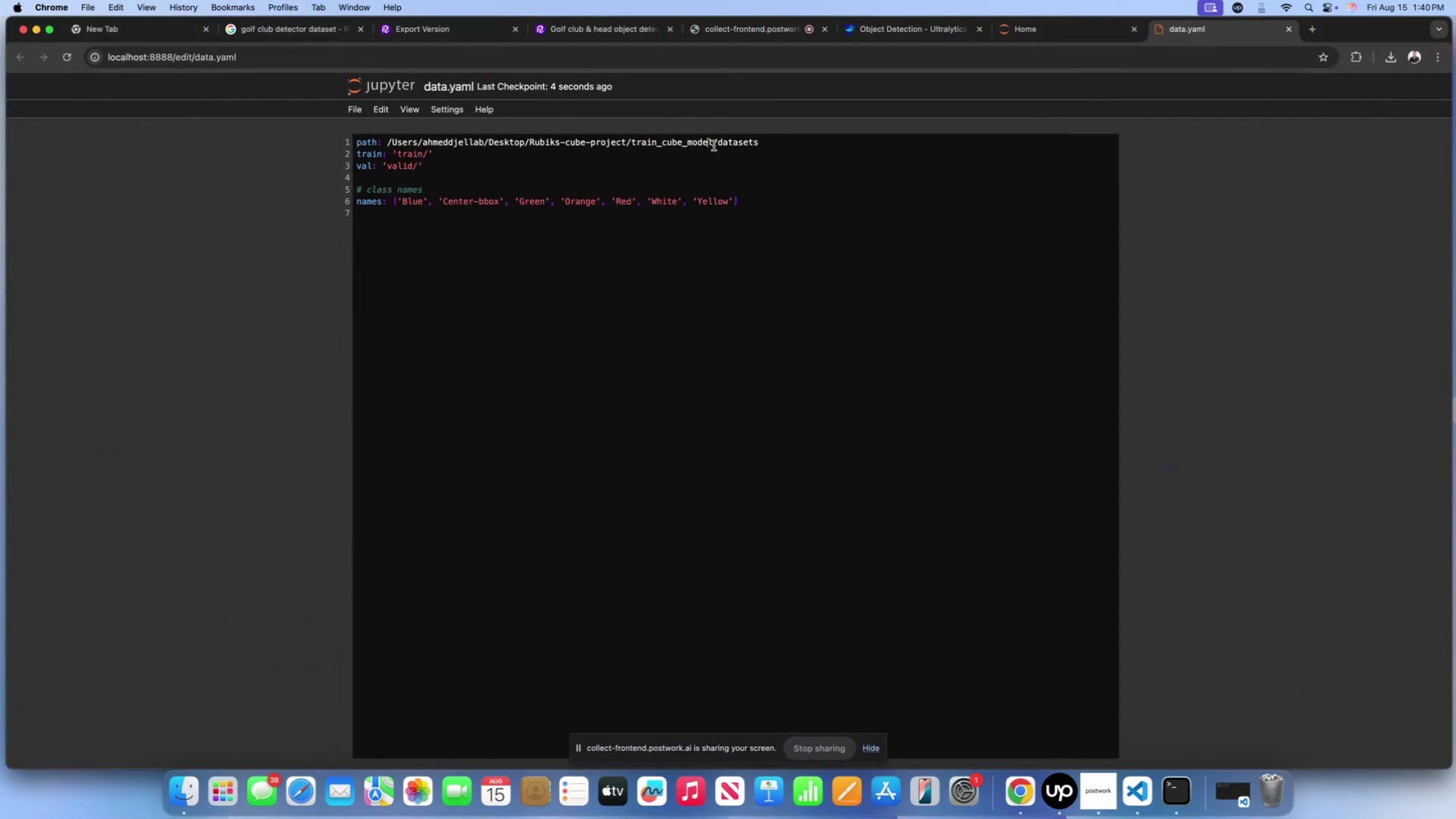 
left_click([714, 146])
 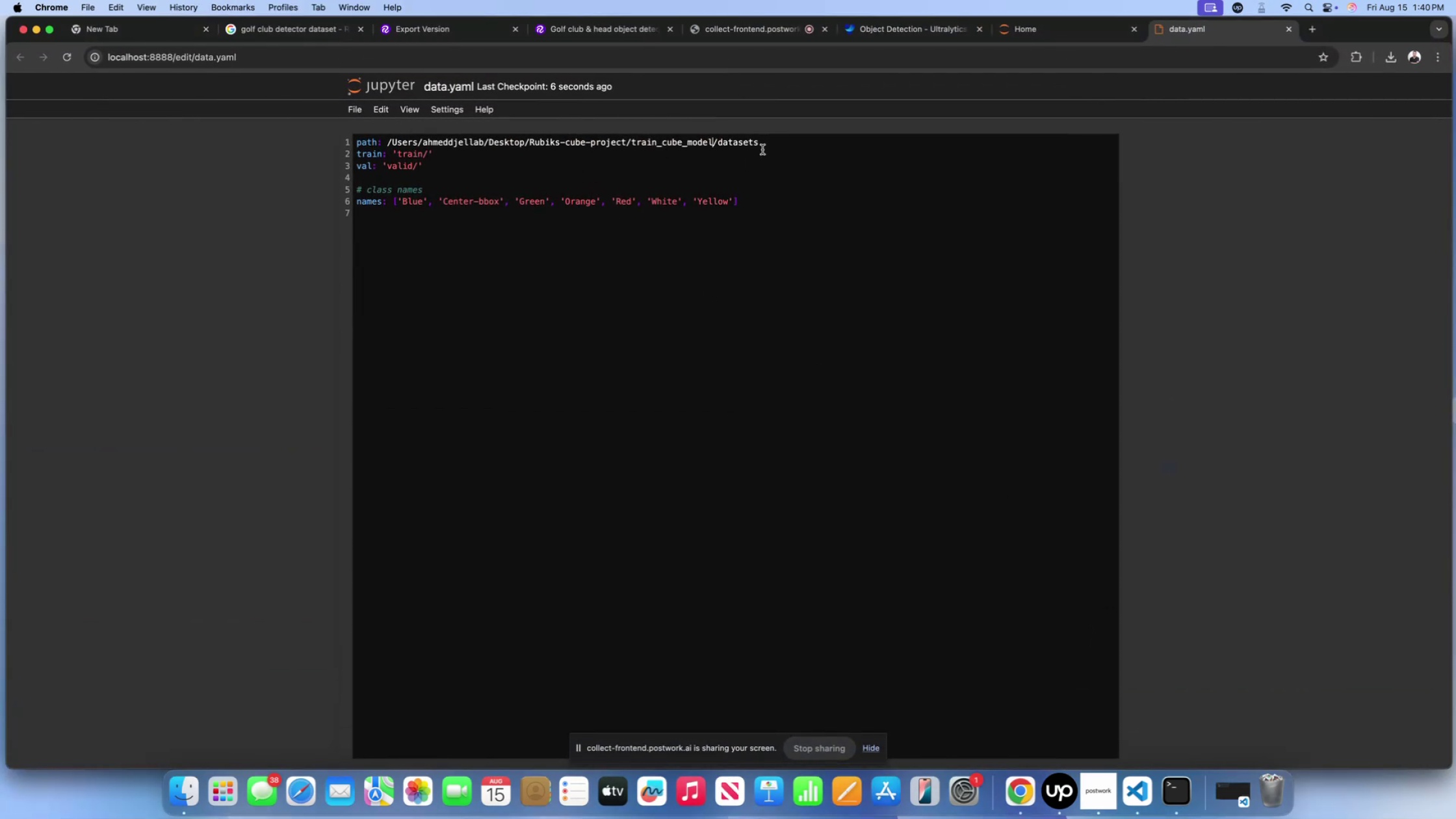 
left_click_drag(start_coordinate=[764, 146], to_coordinate=[534, 150])
 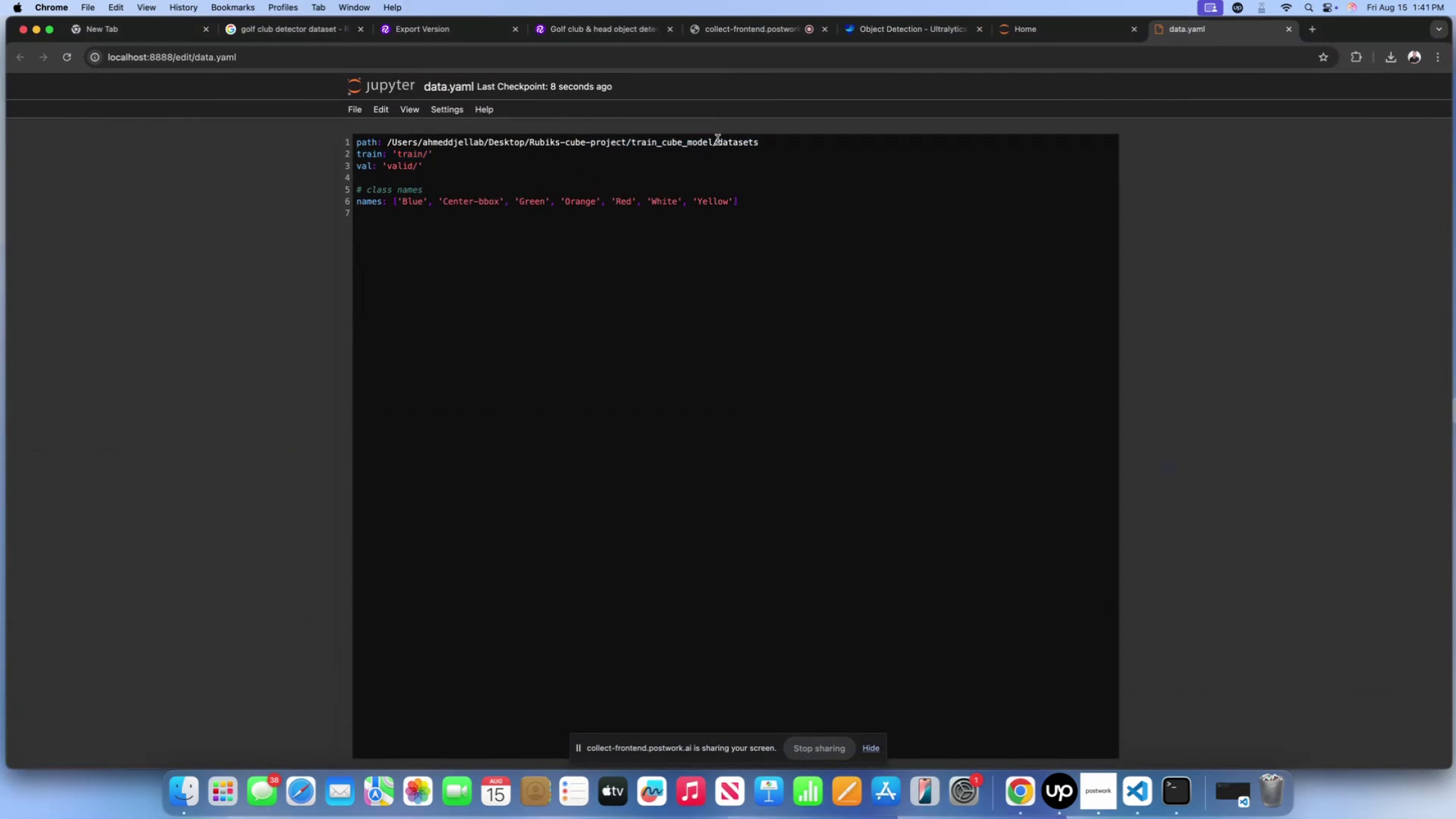 
left_click([711, 145])
 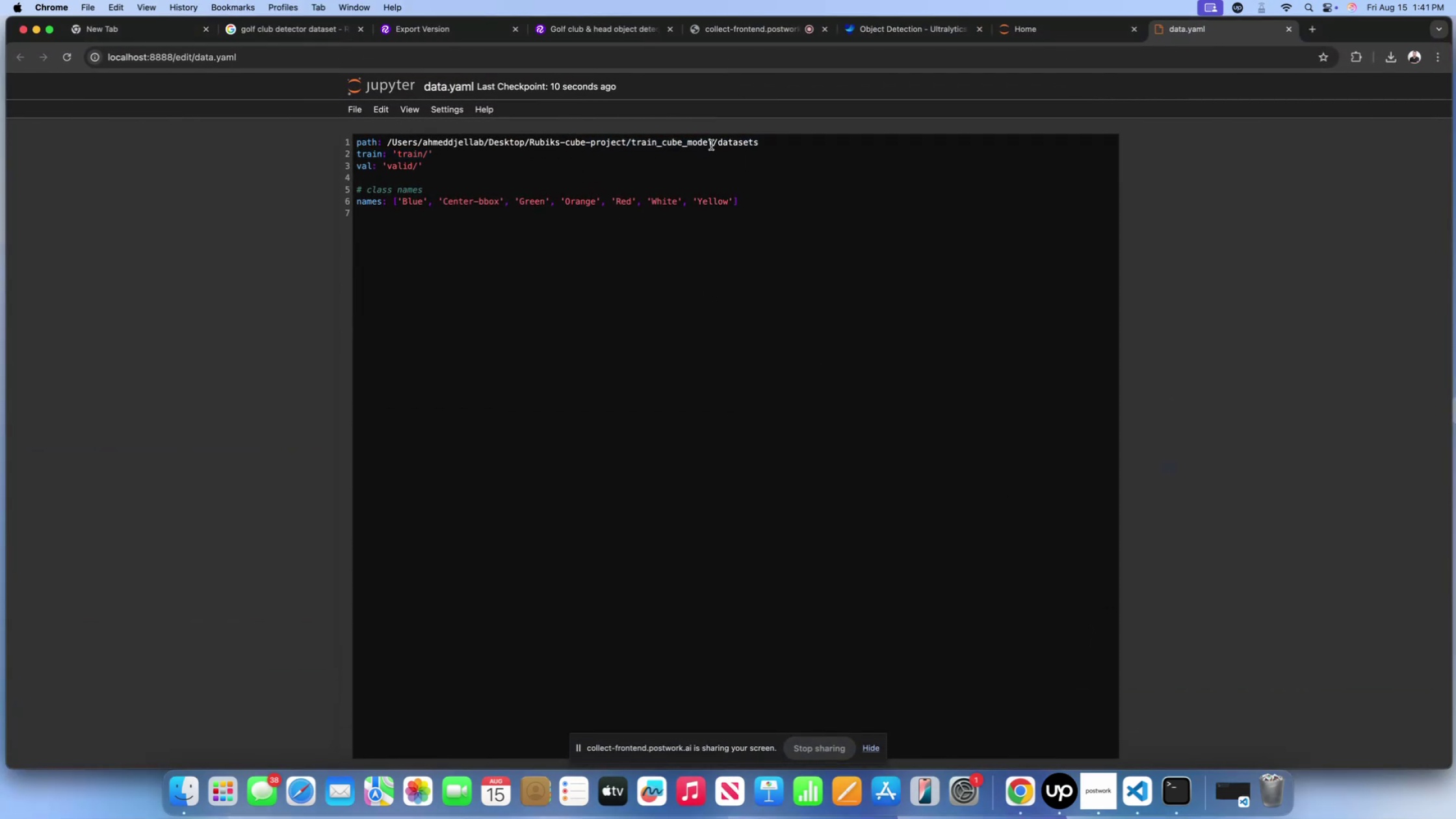 
key(Backspace)
 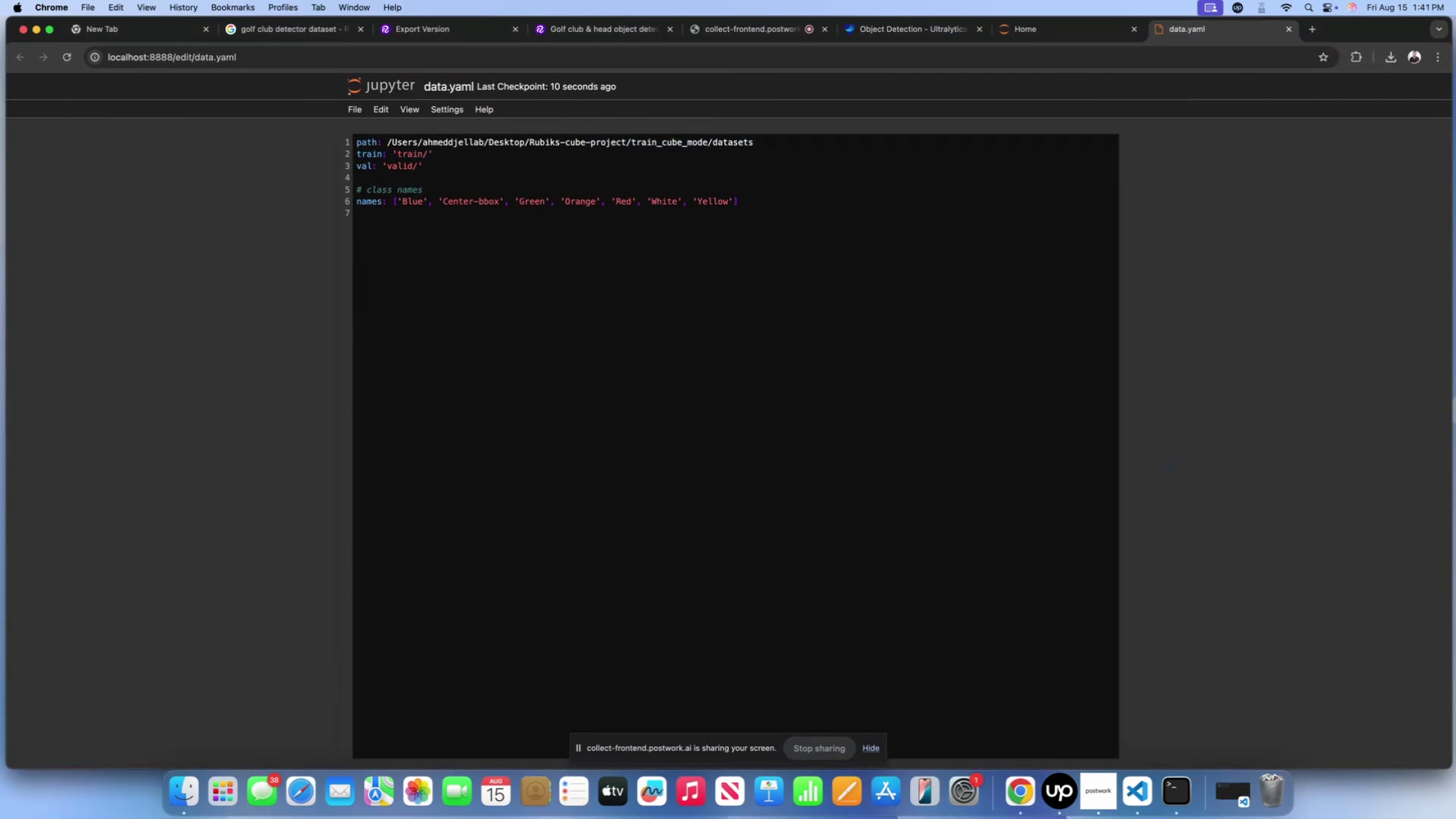 
hold_key(key=Backspace, duration=1.51)
 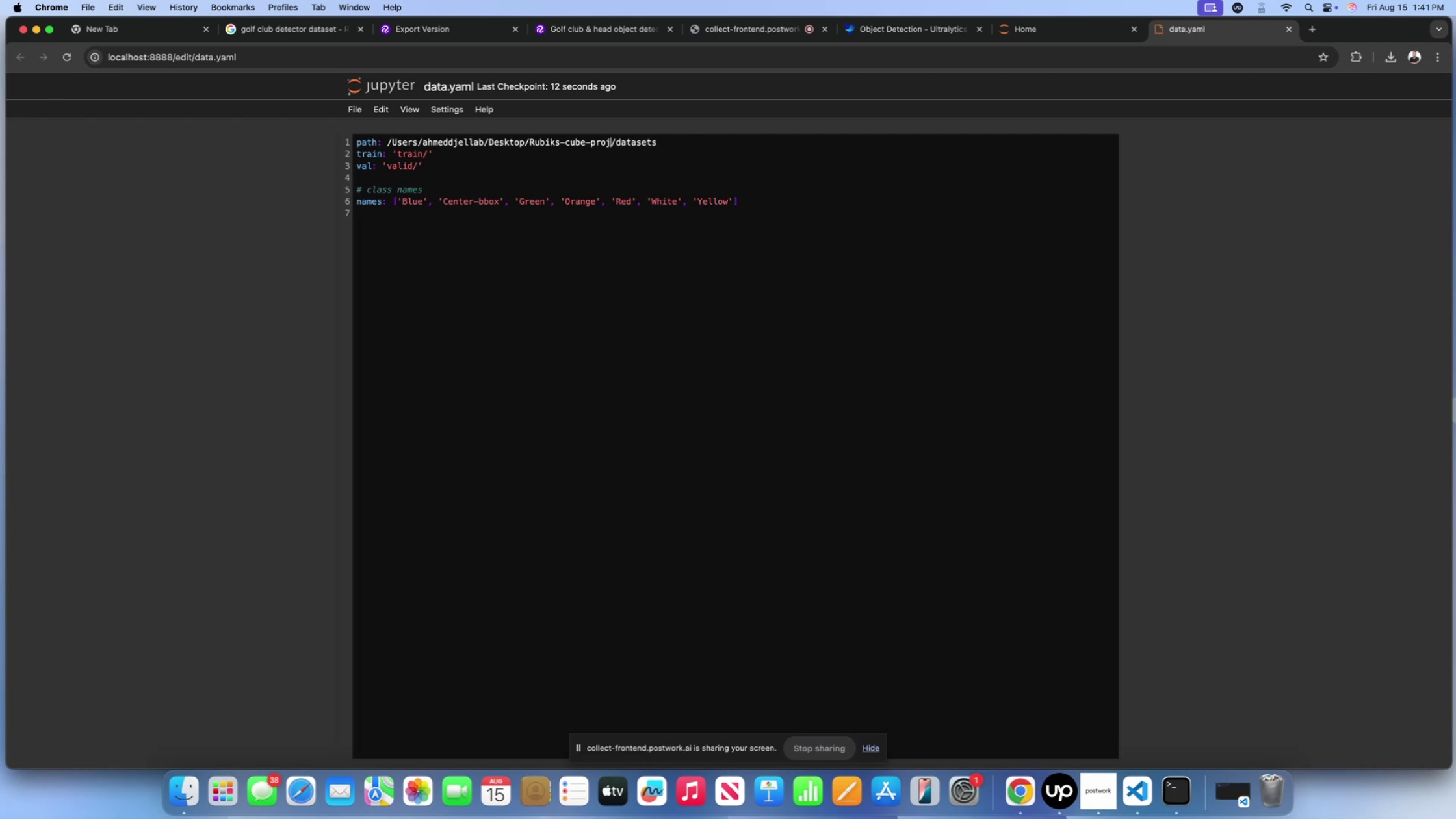 
hold_key(key=Backspace, duration=1.36)
 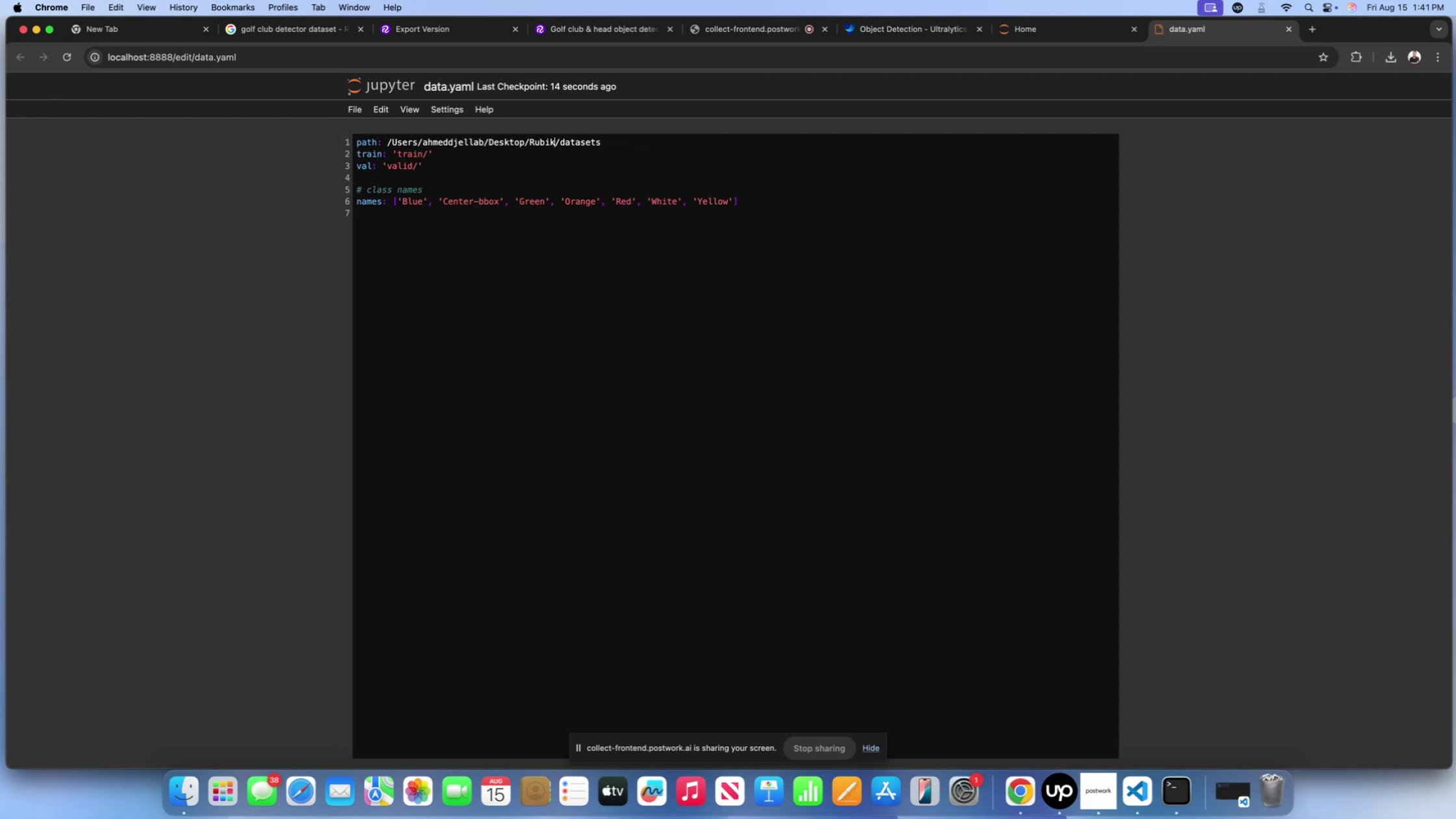 
key(Backspace)
key(Backspace)
key(Backspace)
key(Backspace)
key(Backspace)
type(gold)
key(Backspace)
type(f_ball_detect)
 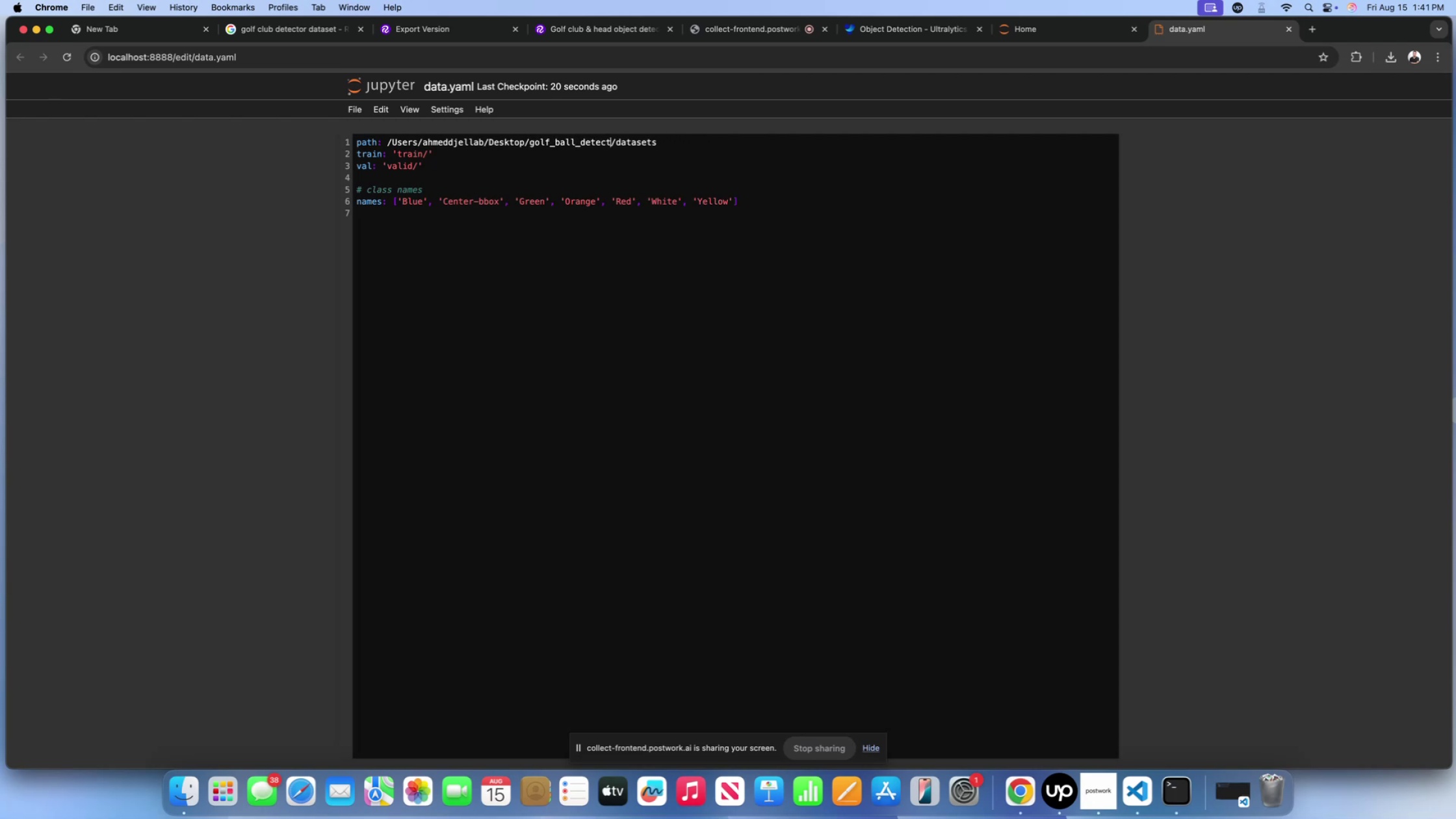 
key(Meta+S)
 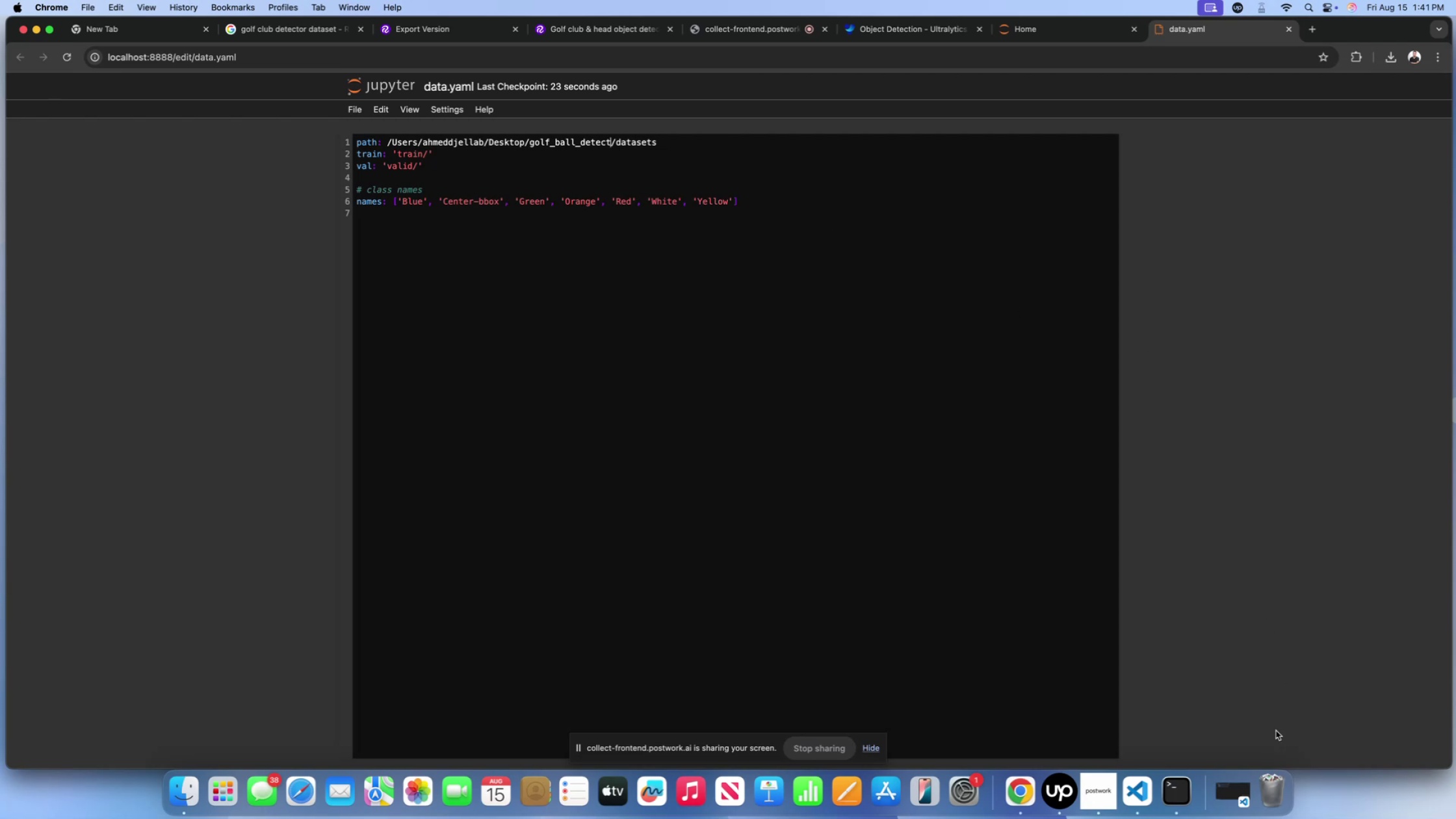 
left_click([1350, 809])
 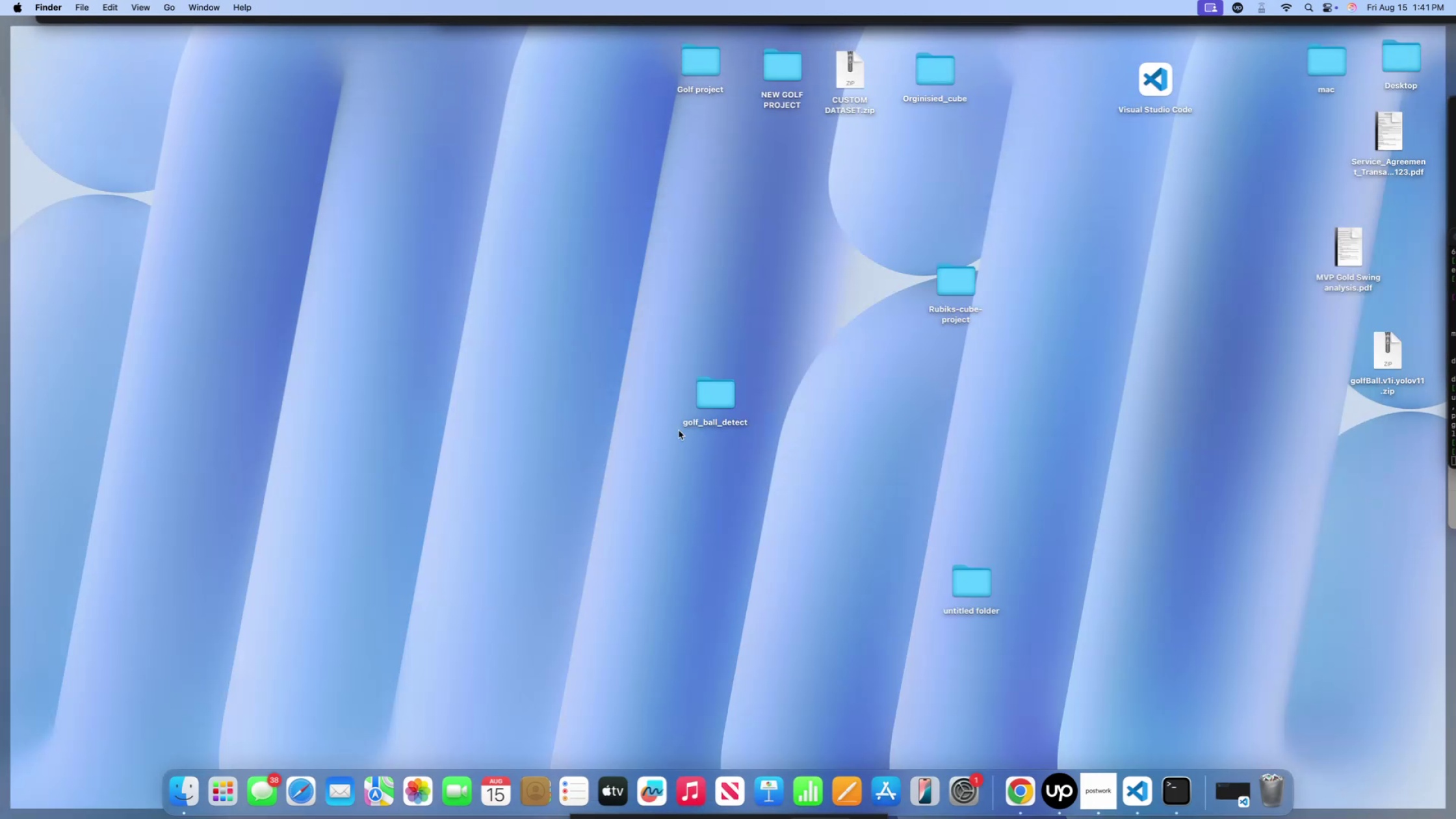 
double_click([718, 399])
 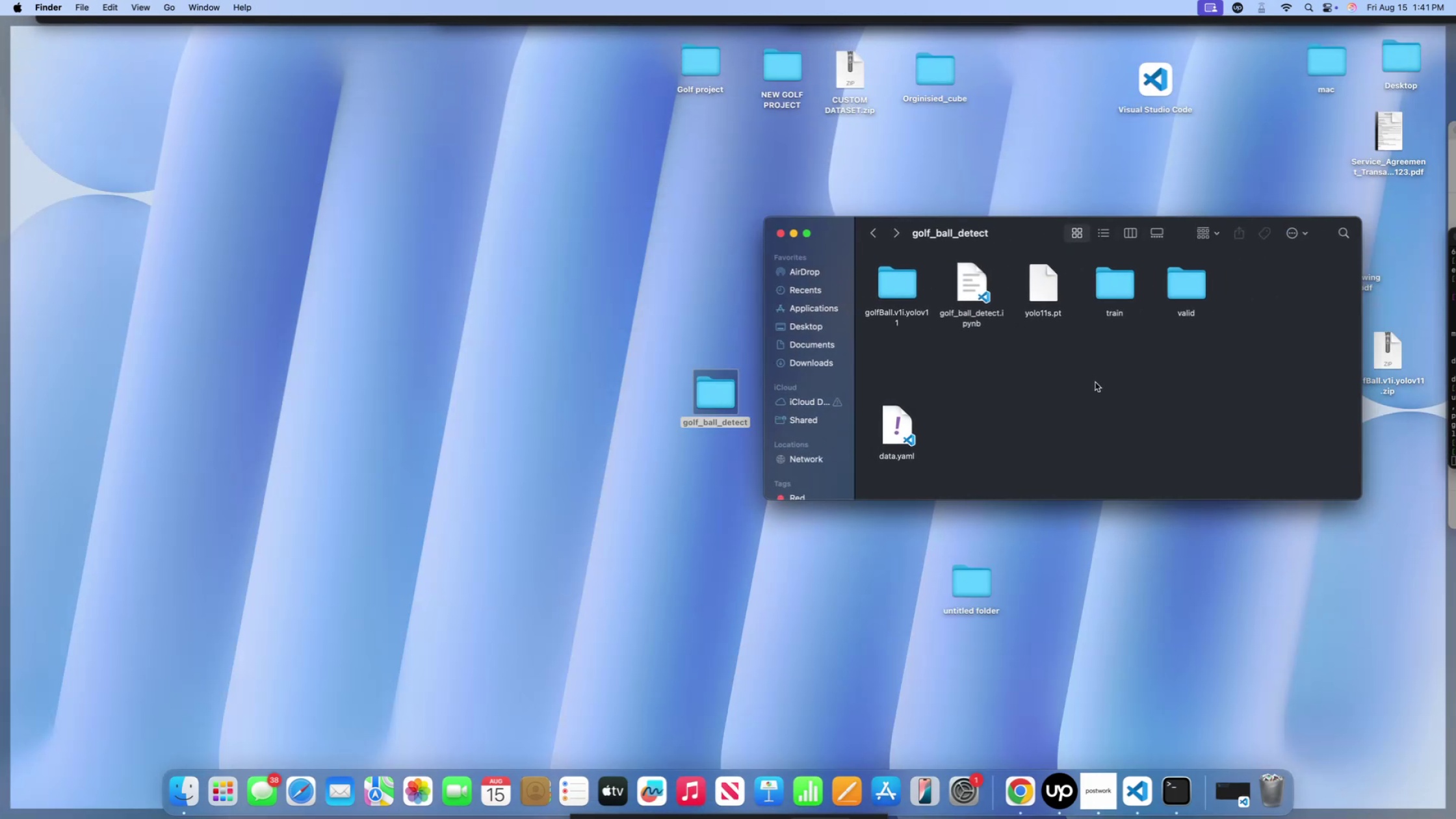 
key(Control+ControlLeft)
 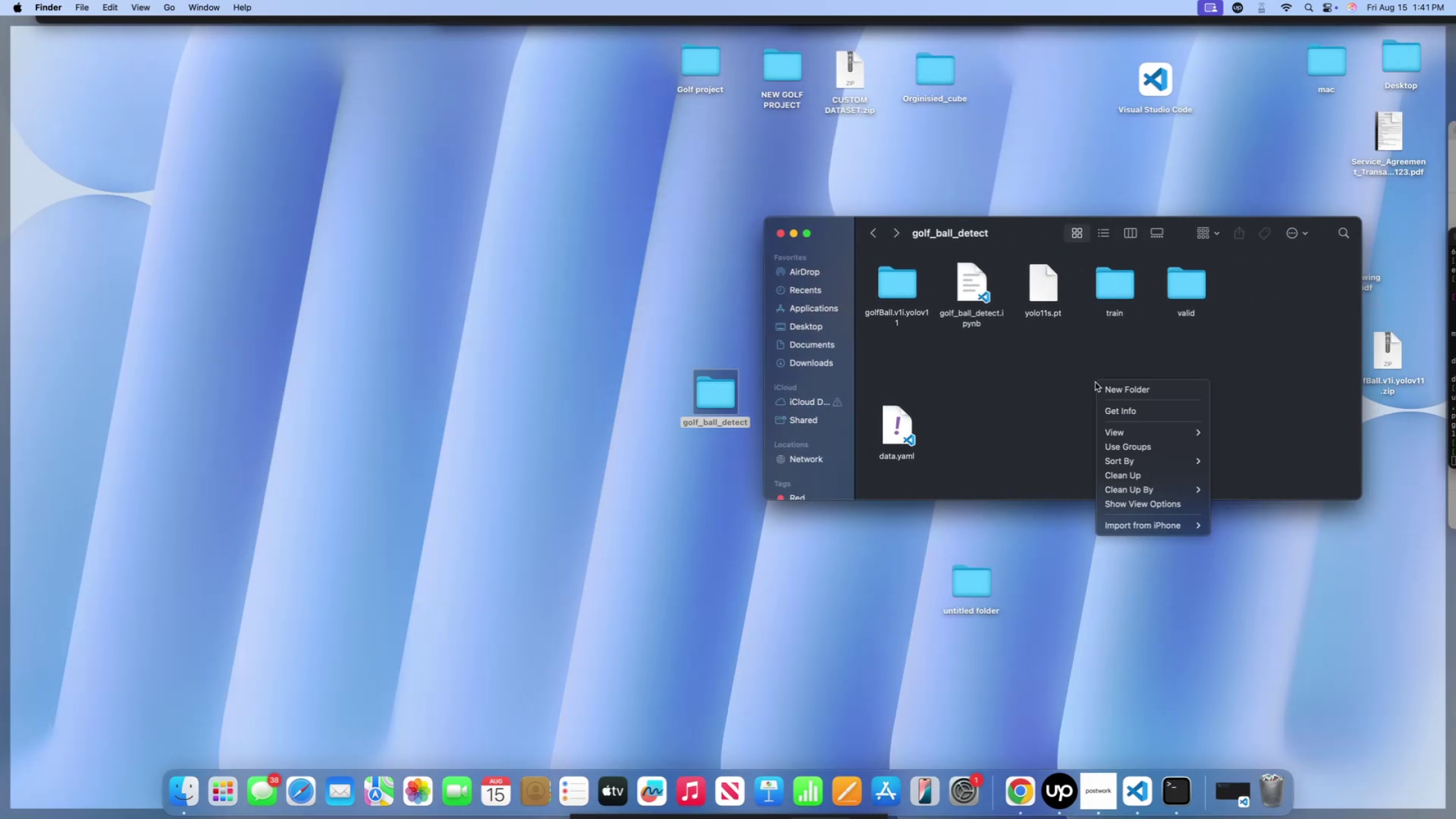 
left_click([1095, 382])
 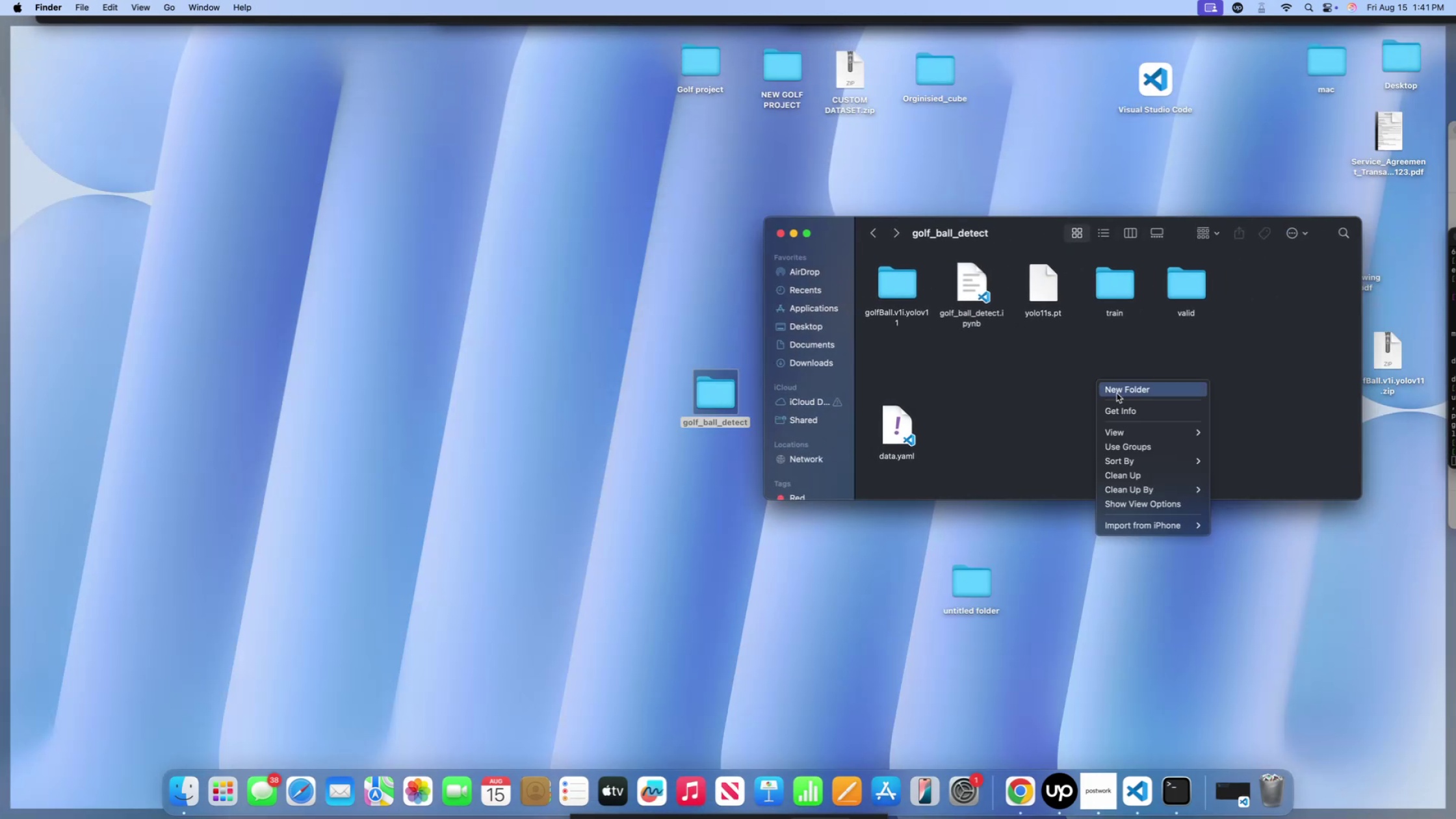 
left_click([1117, 393])
 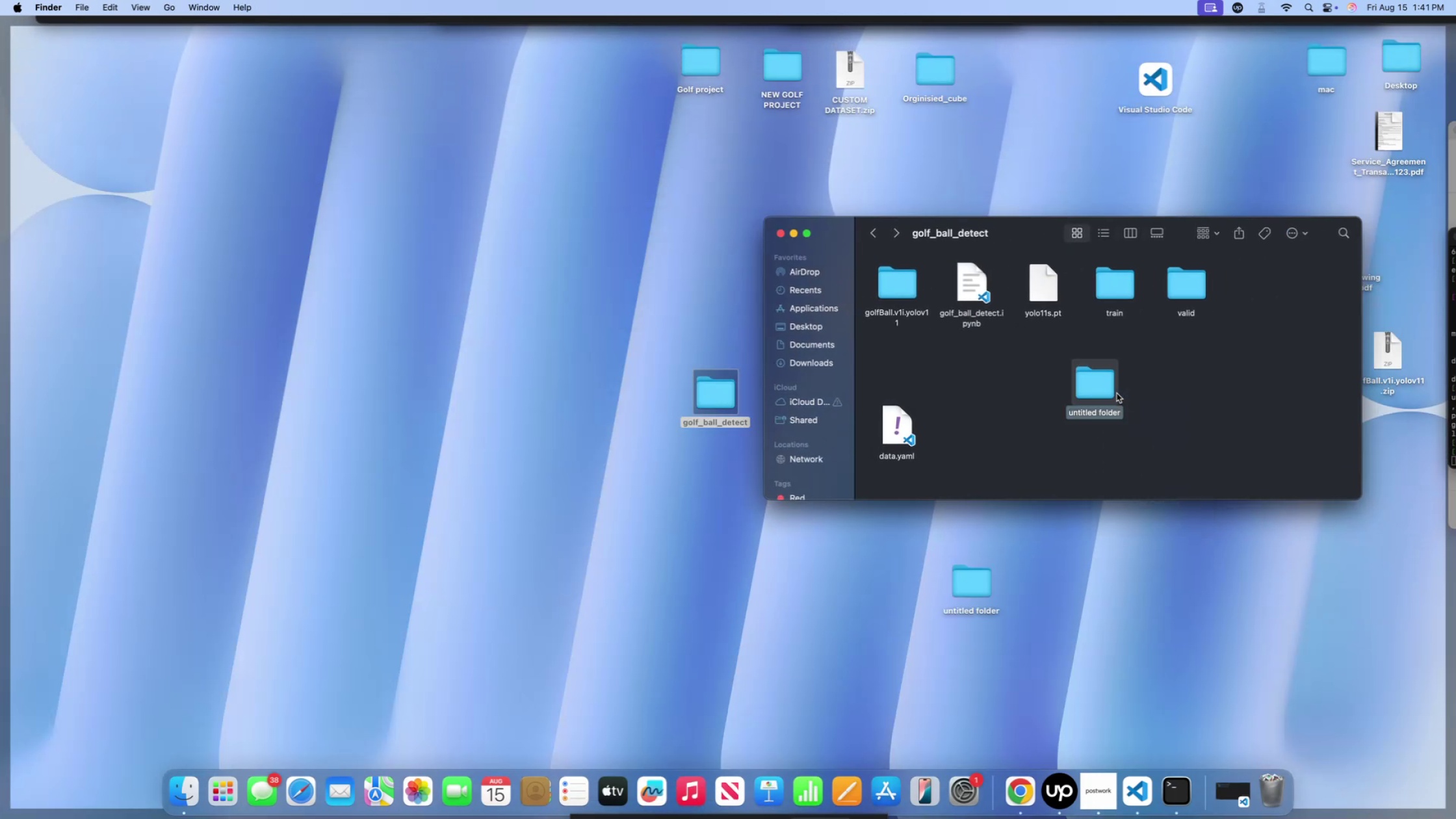 
type(dataswt)
key(Backspace)
key(Backspace)
type(ets)
 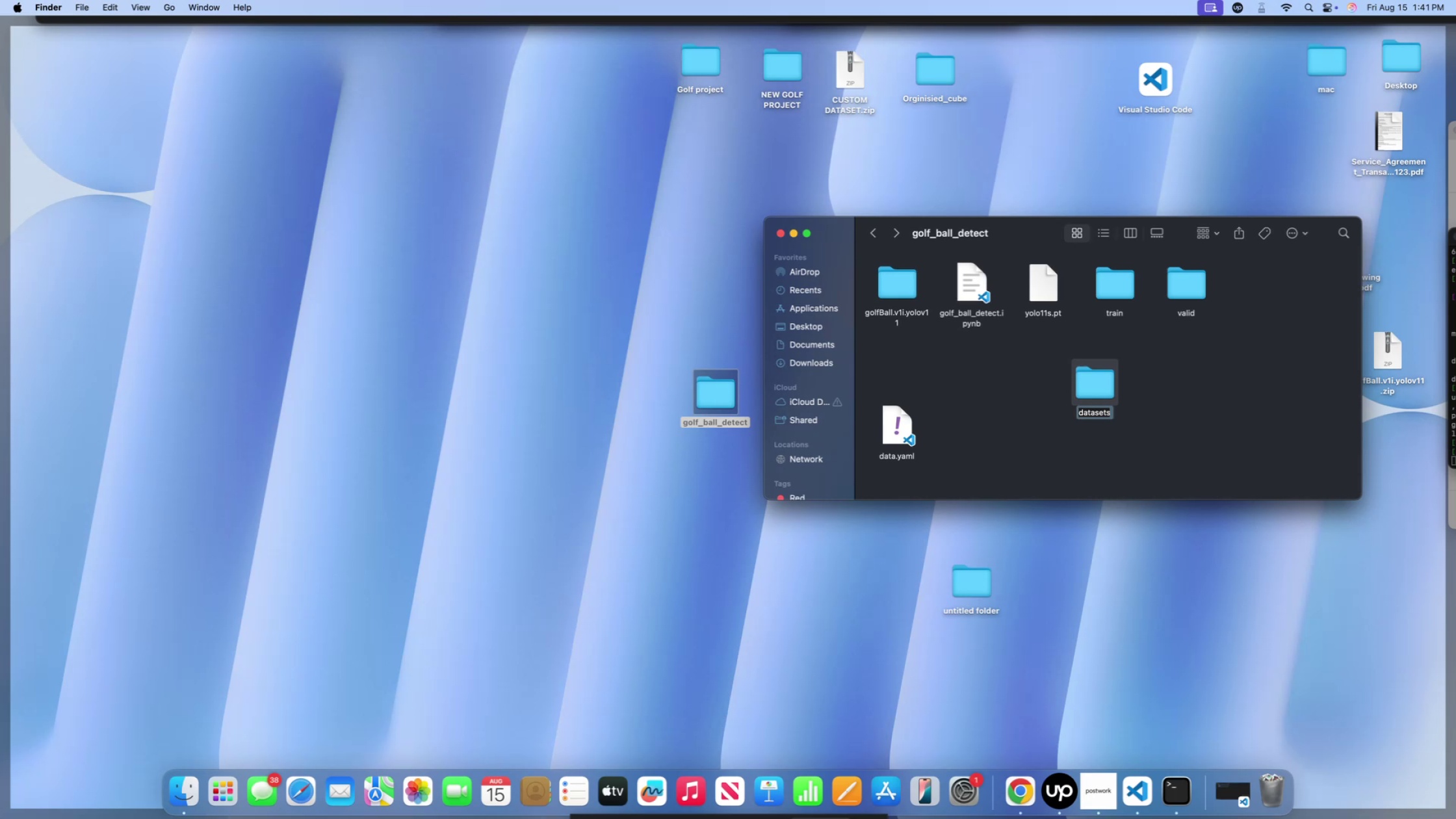 
key(Enter)
 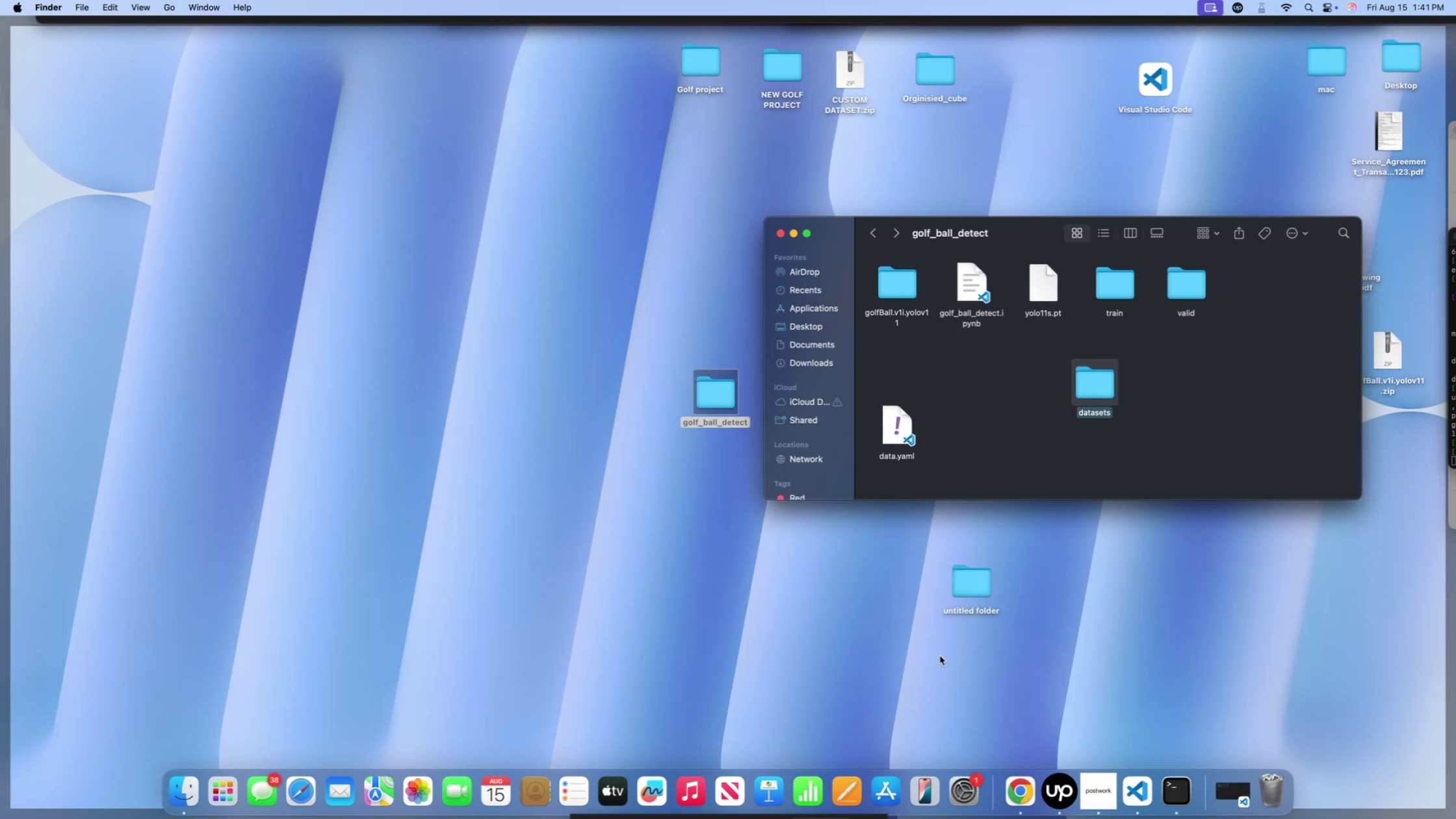 
left_click([876, 643])
 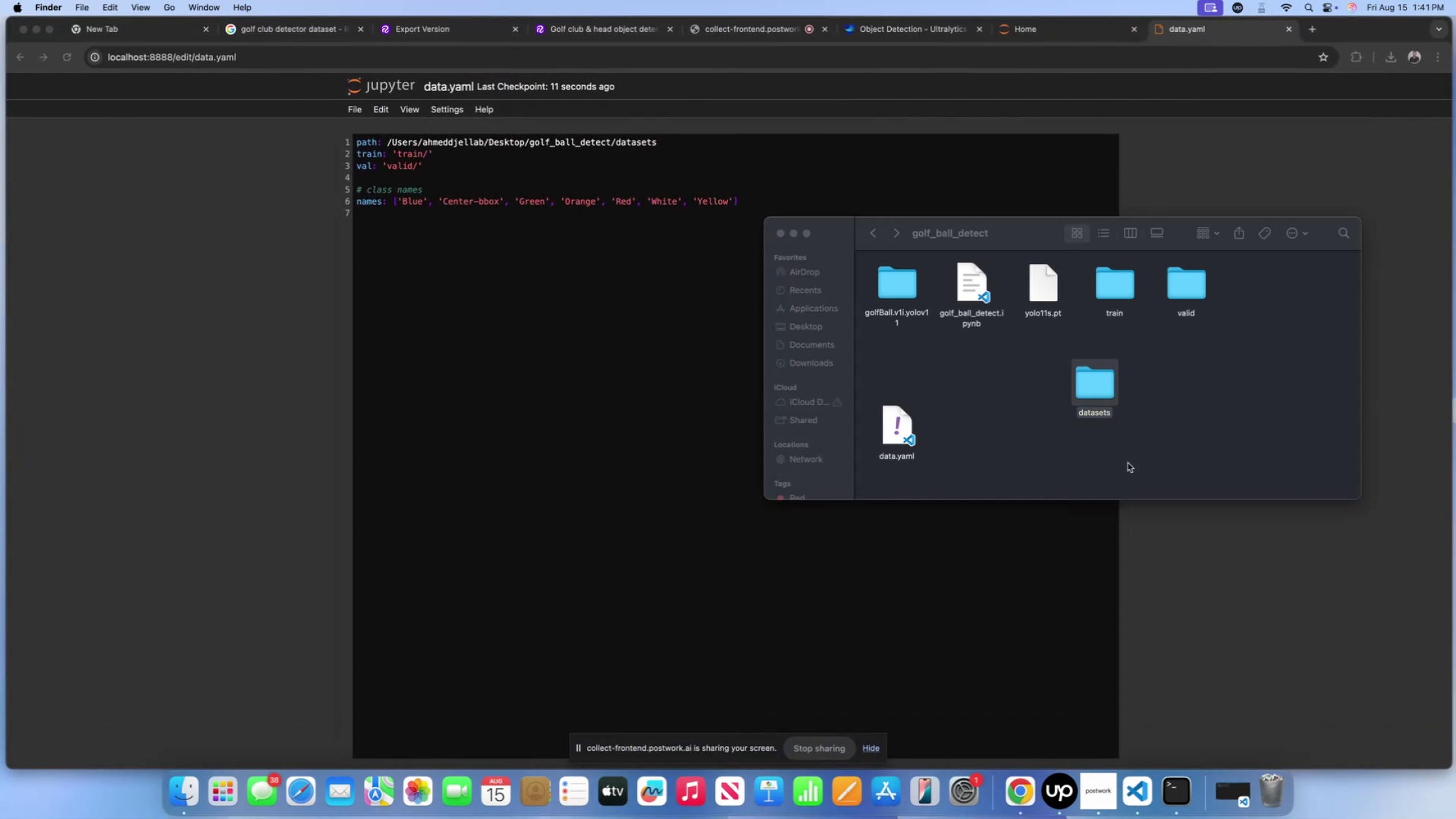 
left_click([1240, 306])
 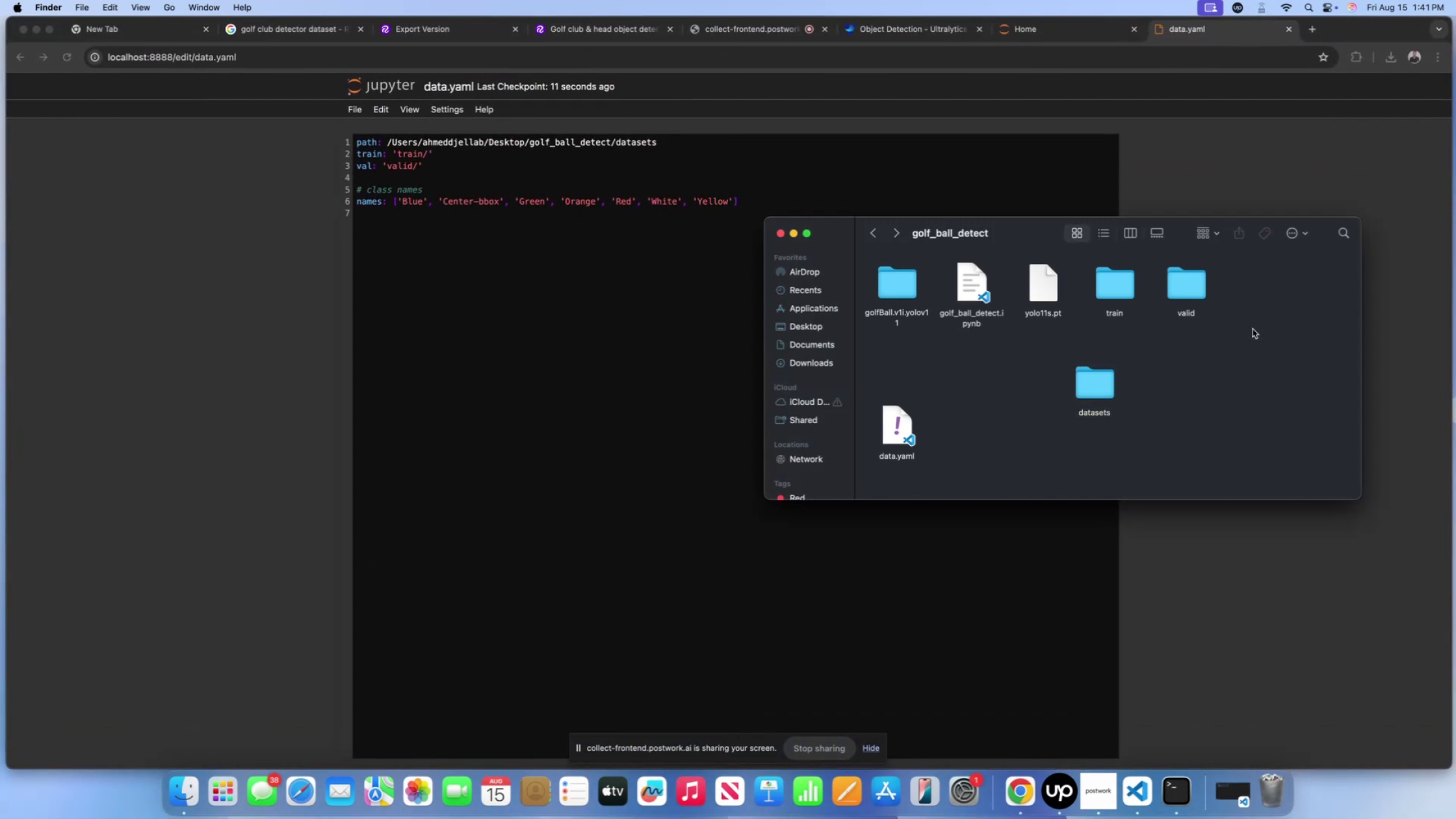 
left_click_drag(start_coordinate=[1253, 330], to_coordinate=[1106, 287])
 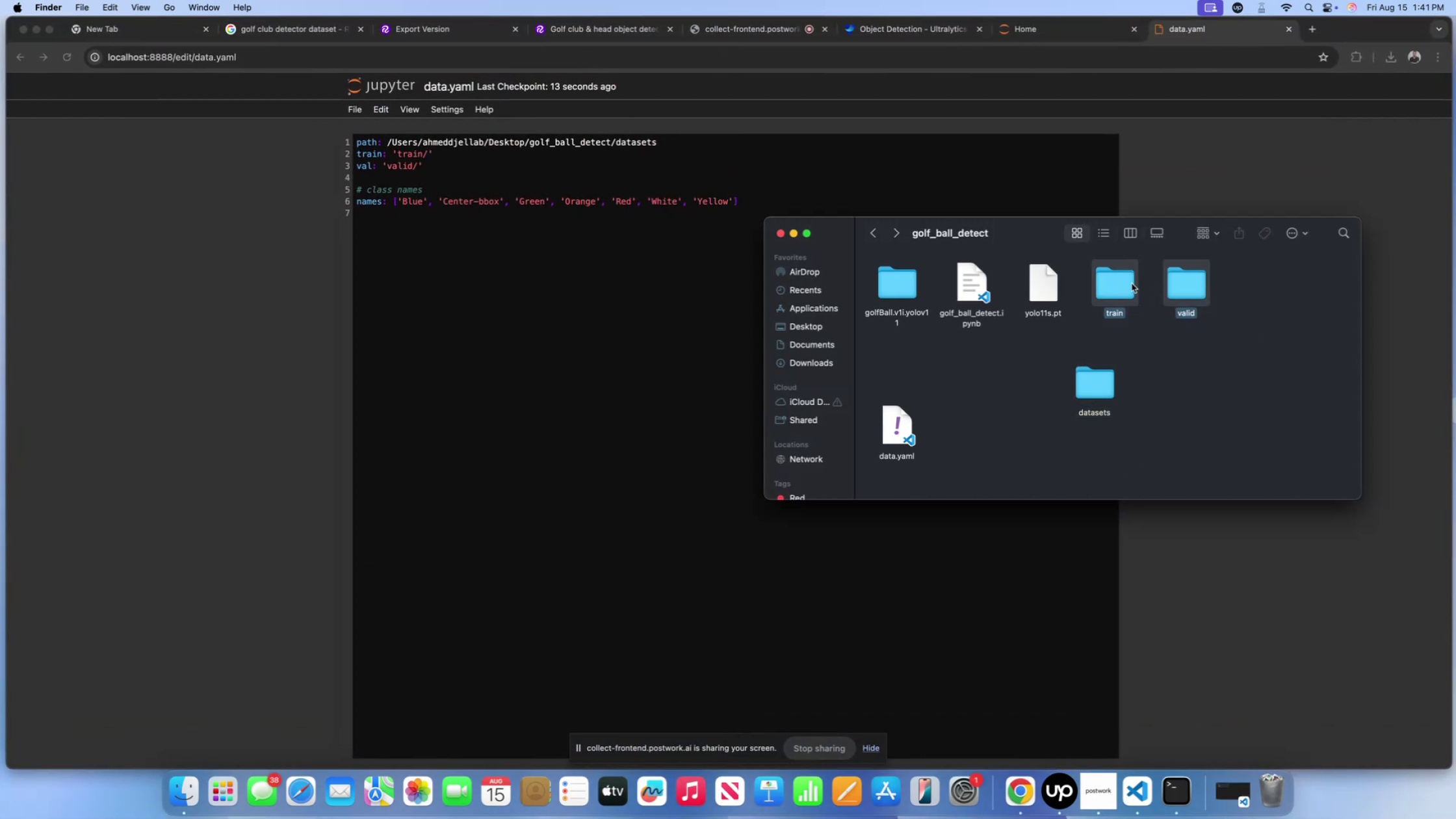 
left_click_drag(start_coordinate=[1134, 283], to_coordinate=[1091, 385])
 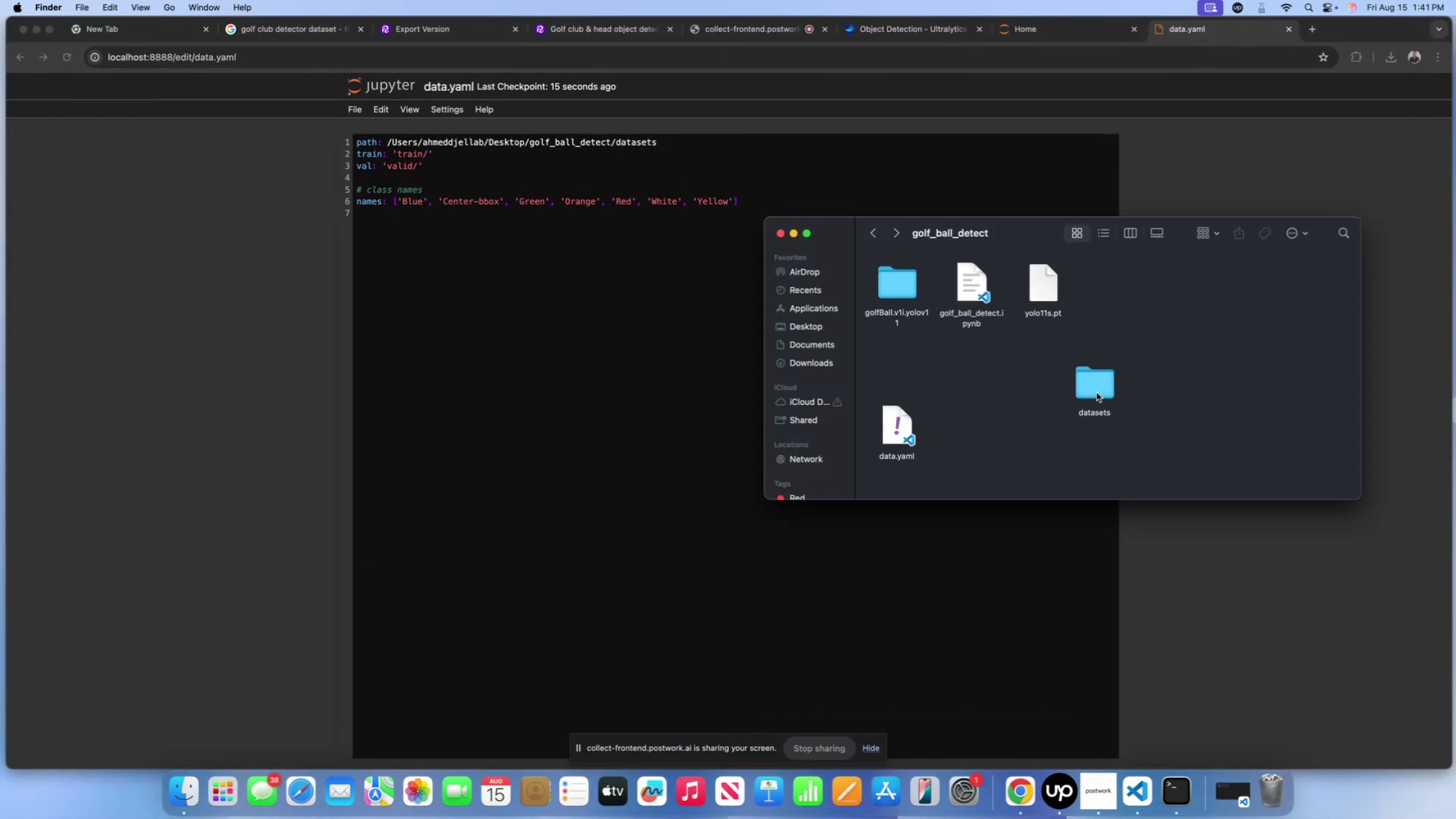 
left_click_drag(start_coordinate=[1097, 392], to_coordinate=[1115, 292])
 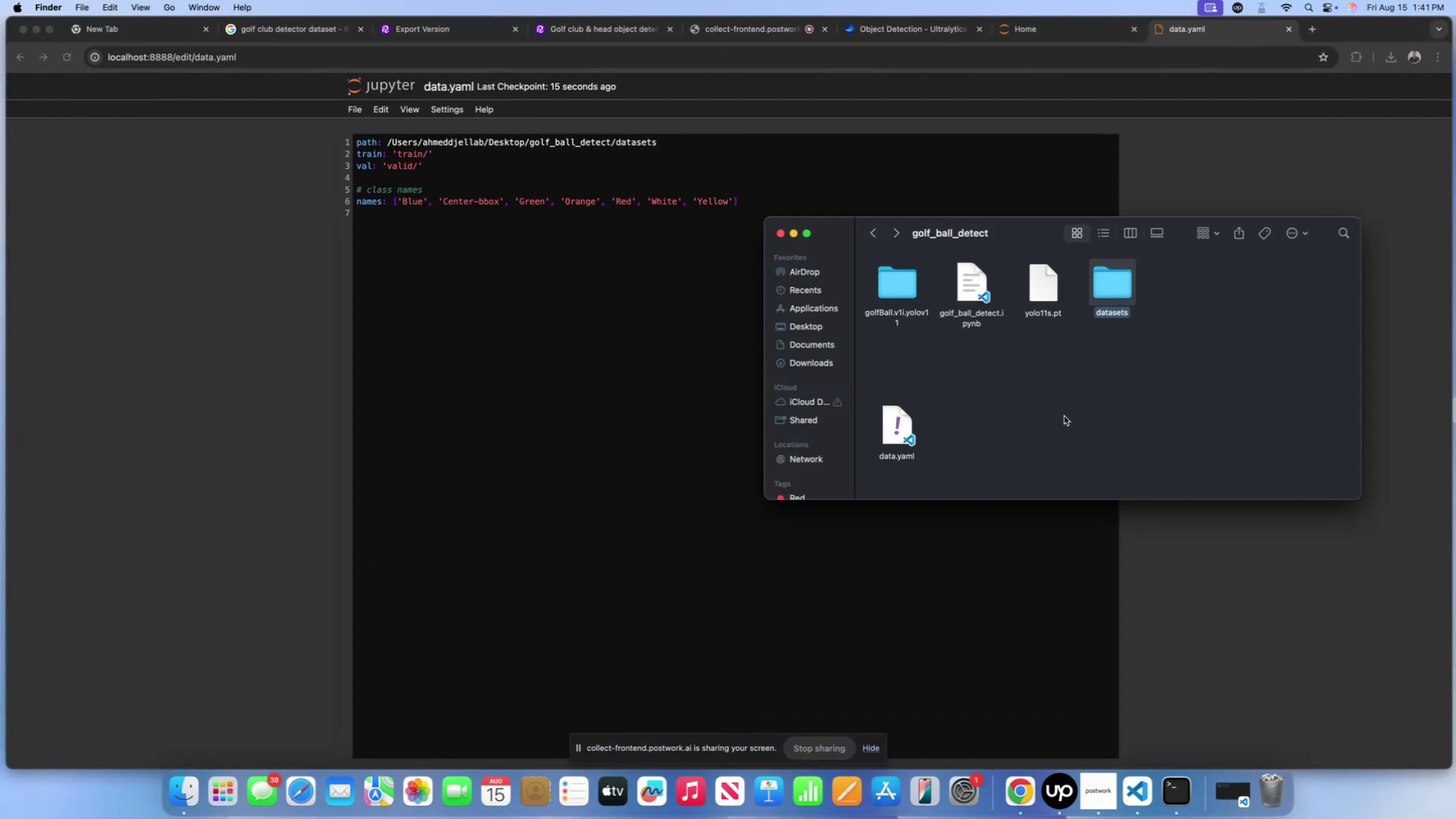 
left_click([1063, 417])
 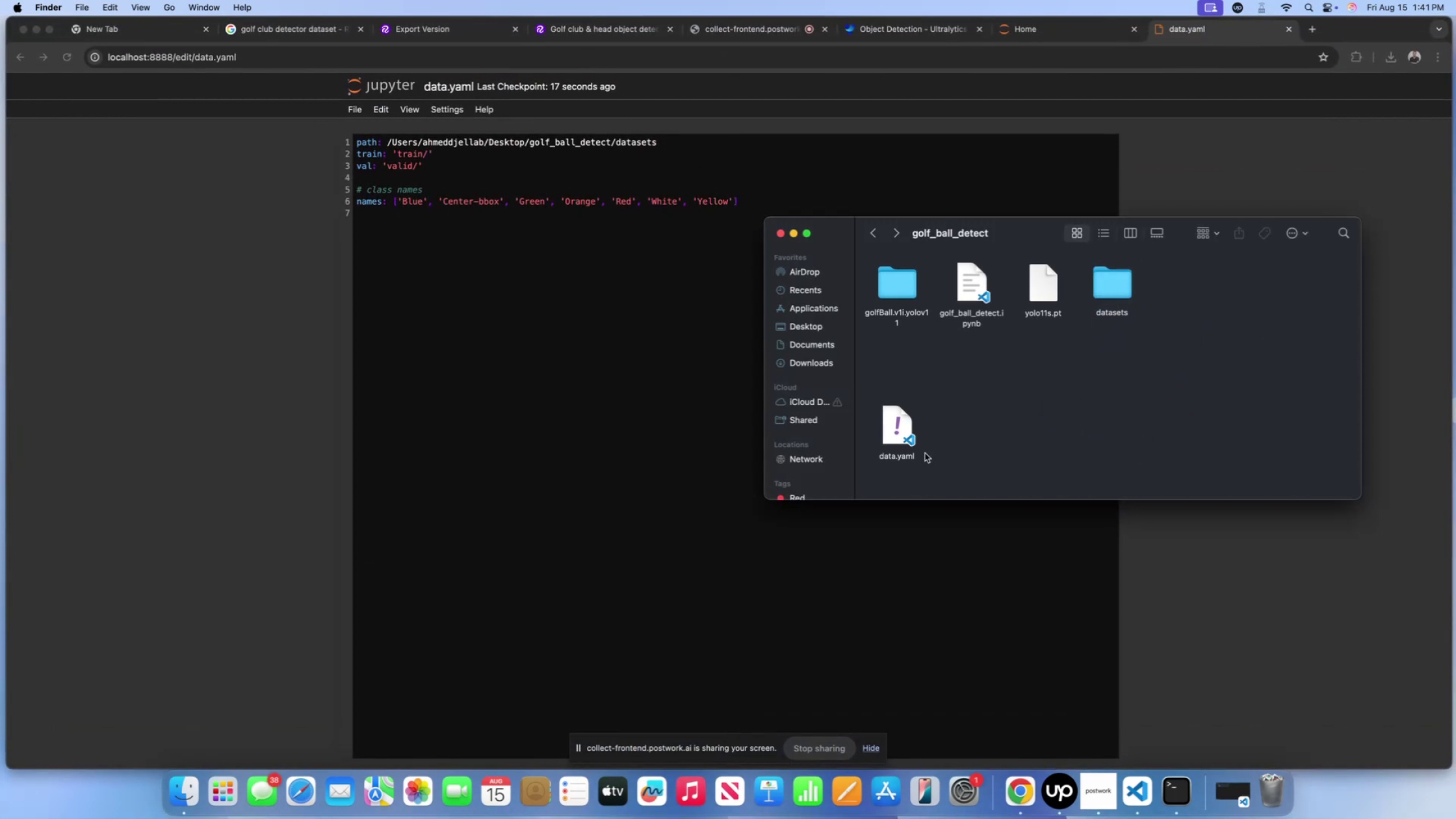 
left_click_drag(start_coordinate=[885, 437], to_coordinate=[1177, 296])
 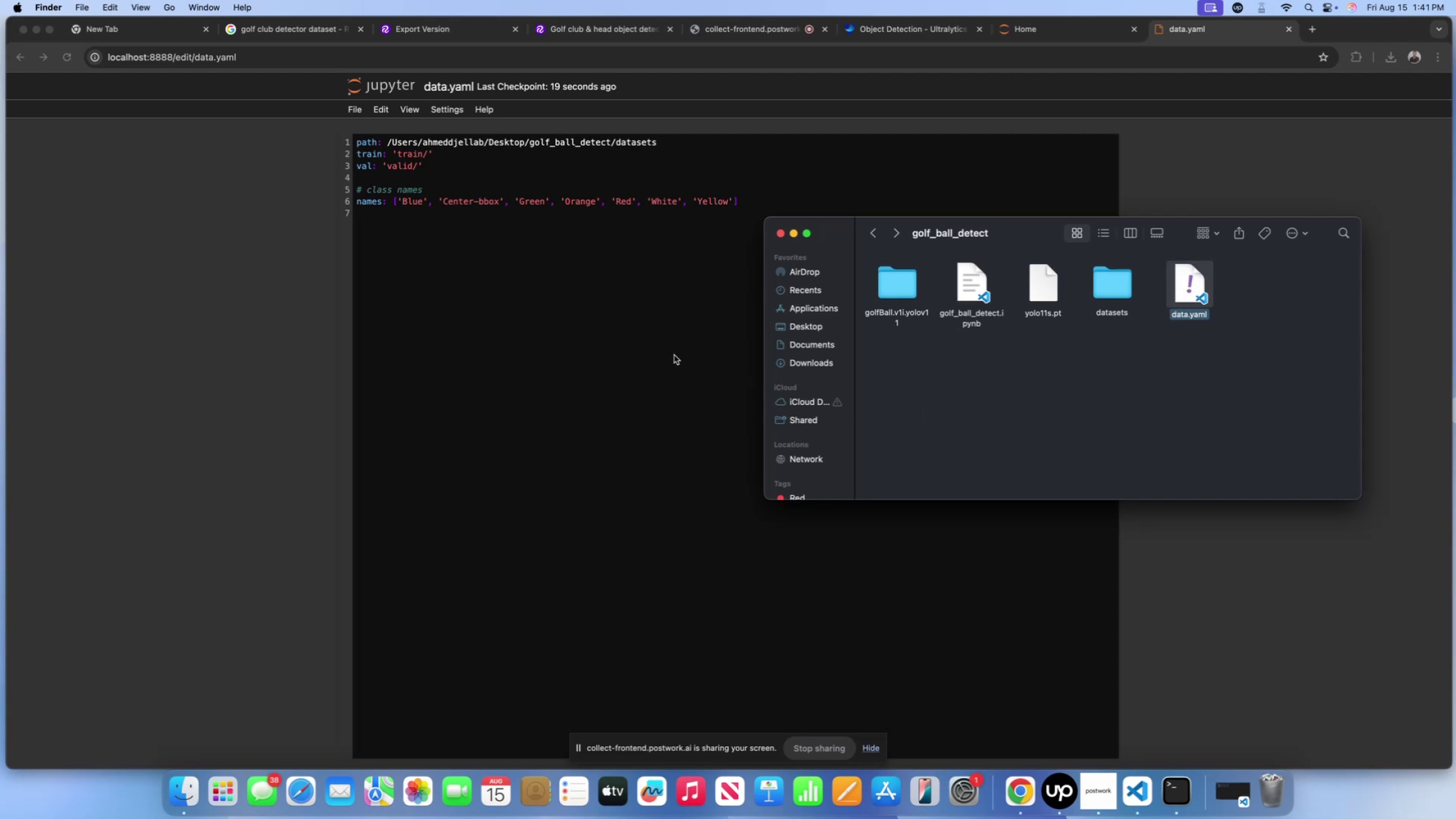 
left_click([647, 319])
 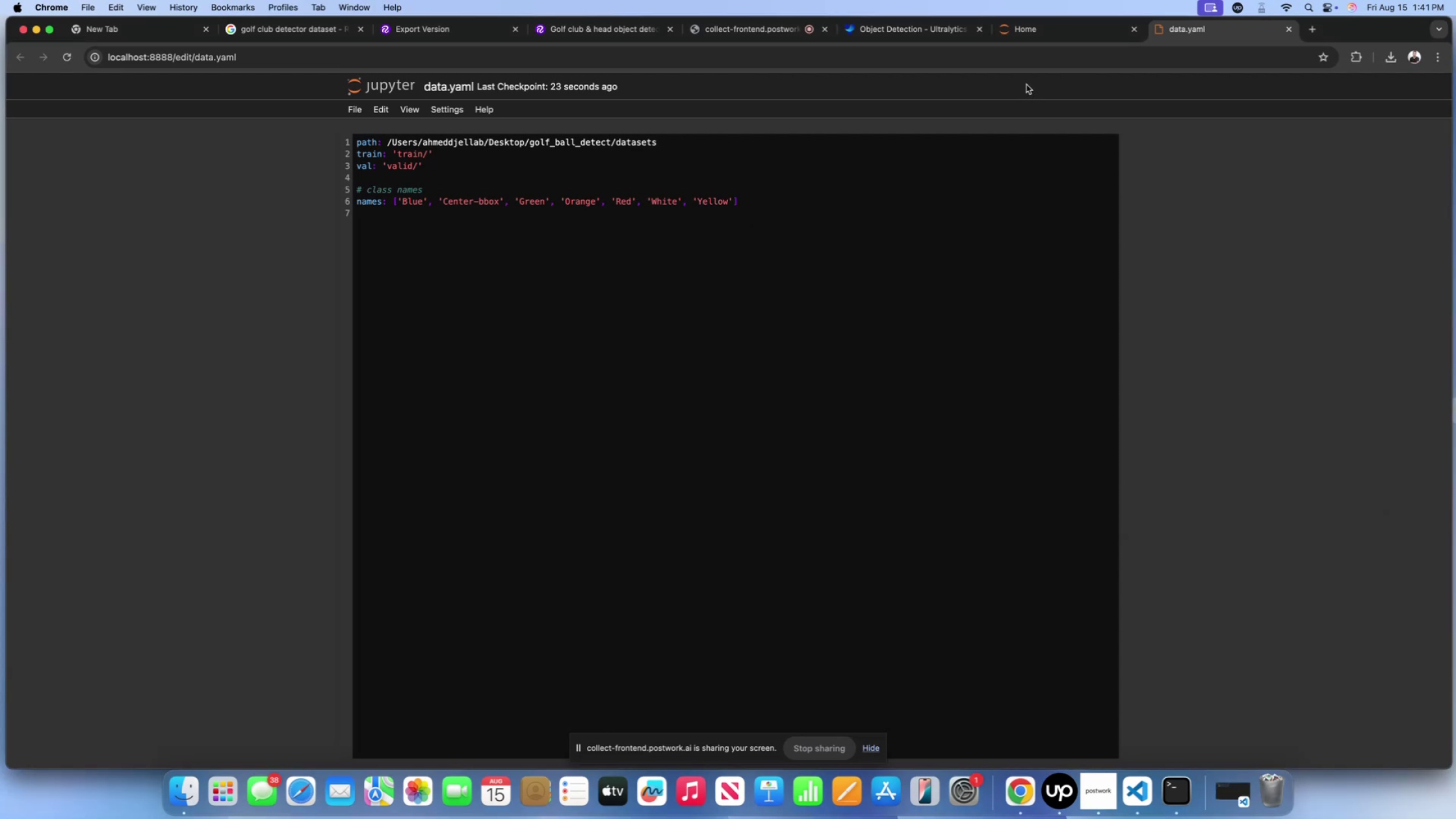 
double_click([1038, 32])
 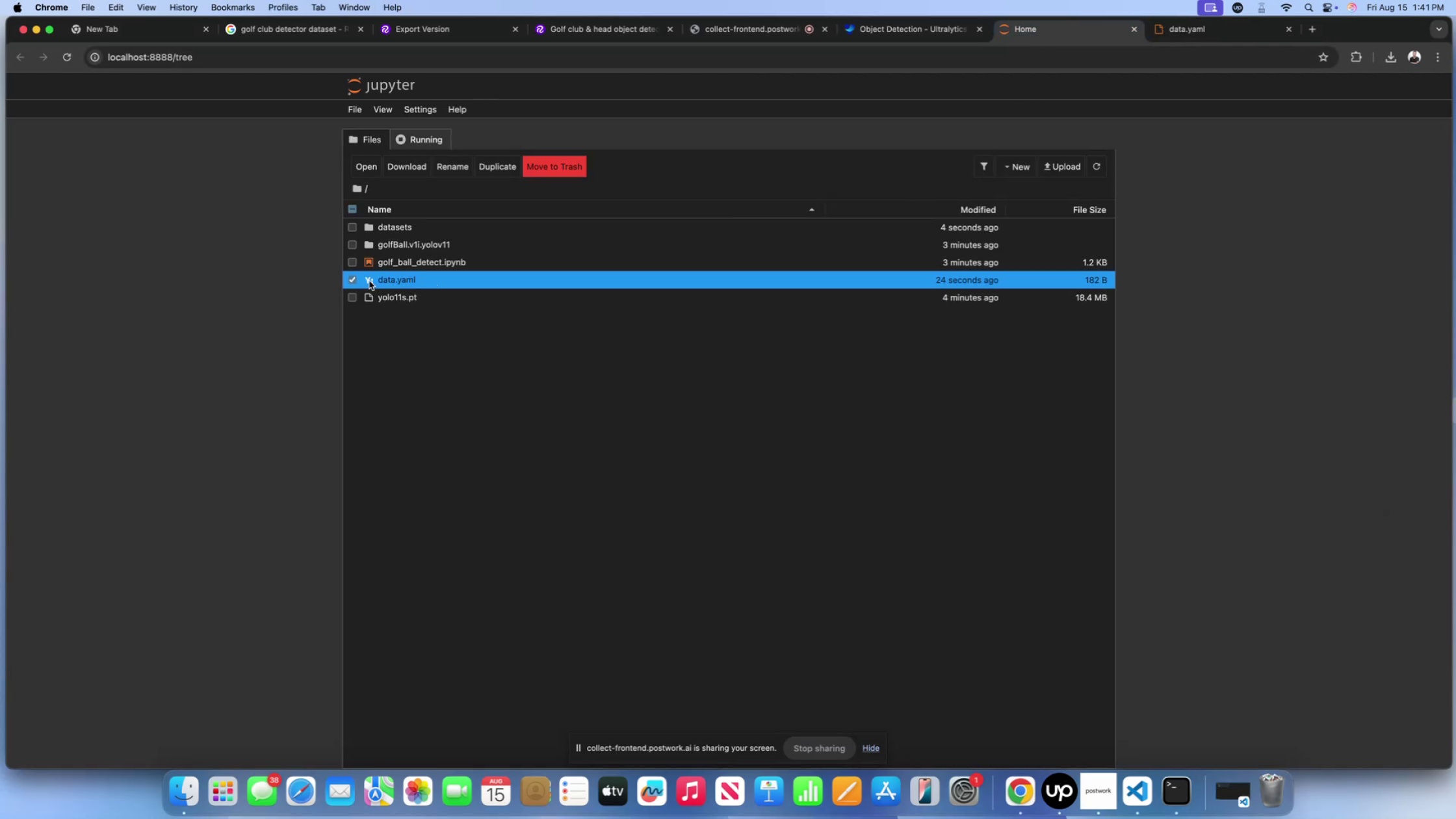 
left_click([354, 281])
 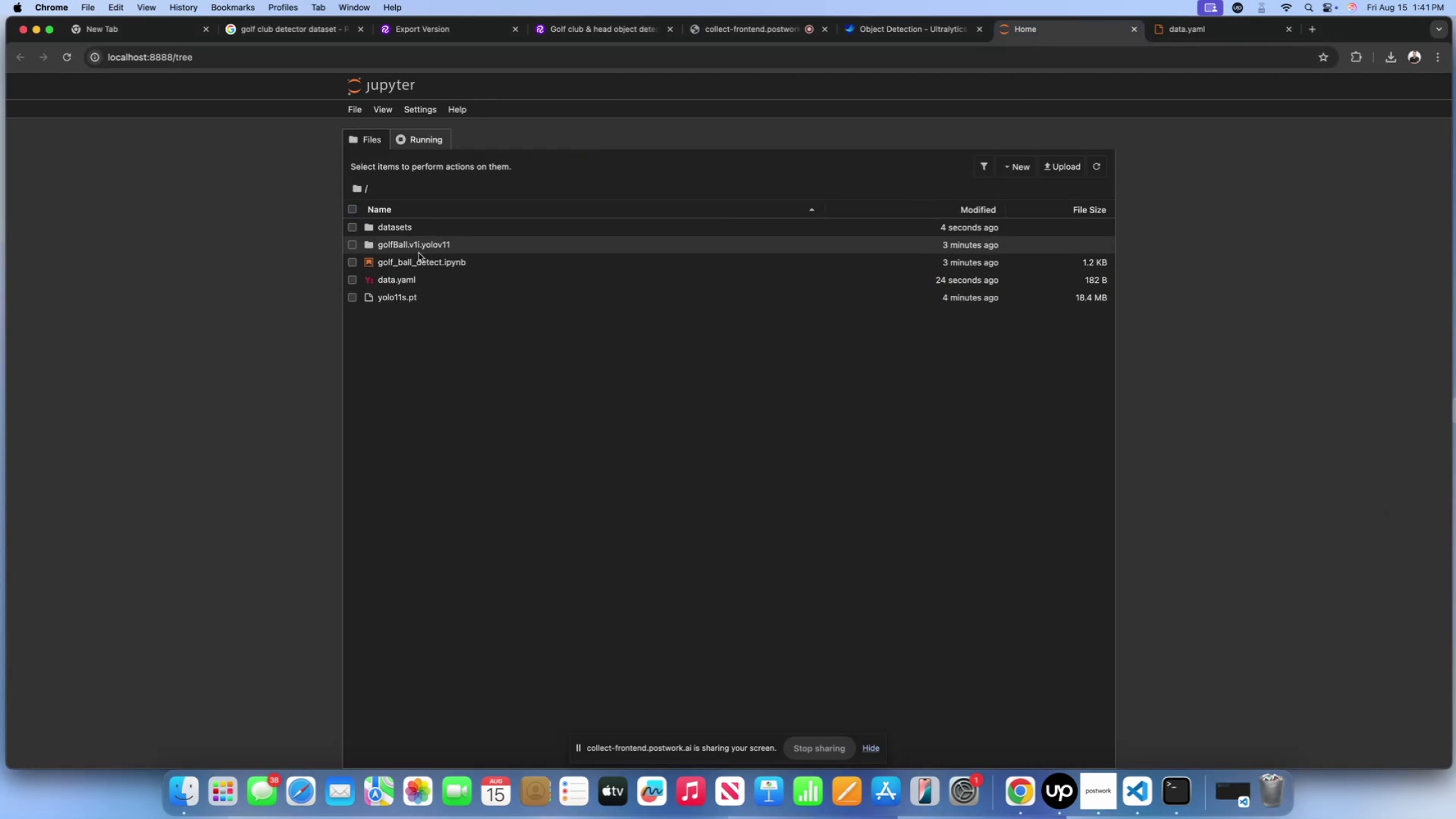 
left_click([422, 248])
 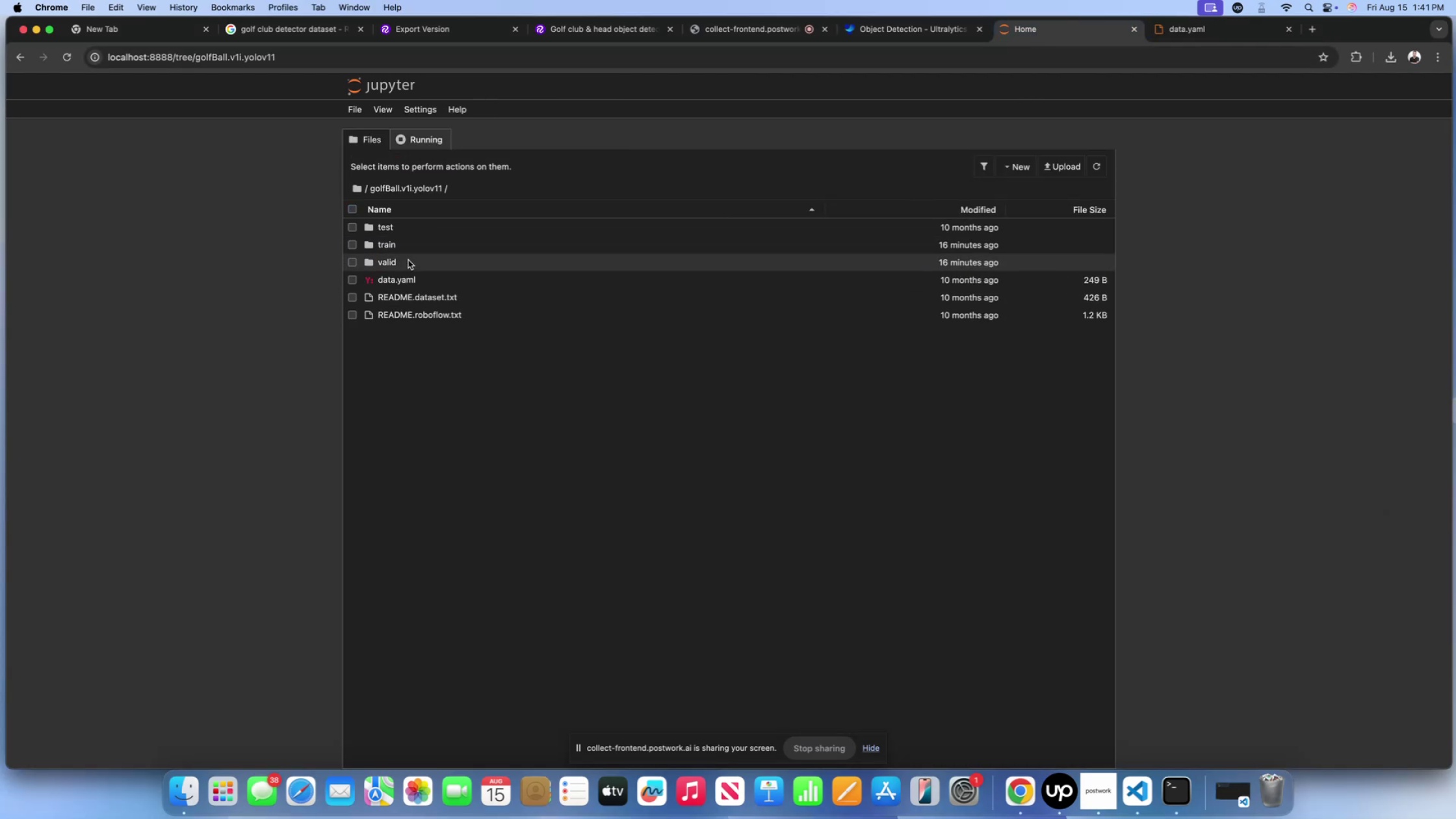 
left_click([417, 280])
 